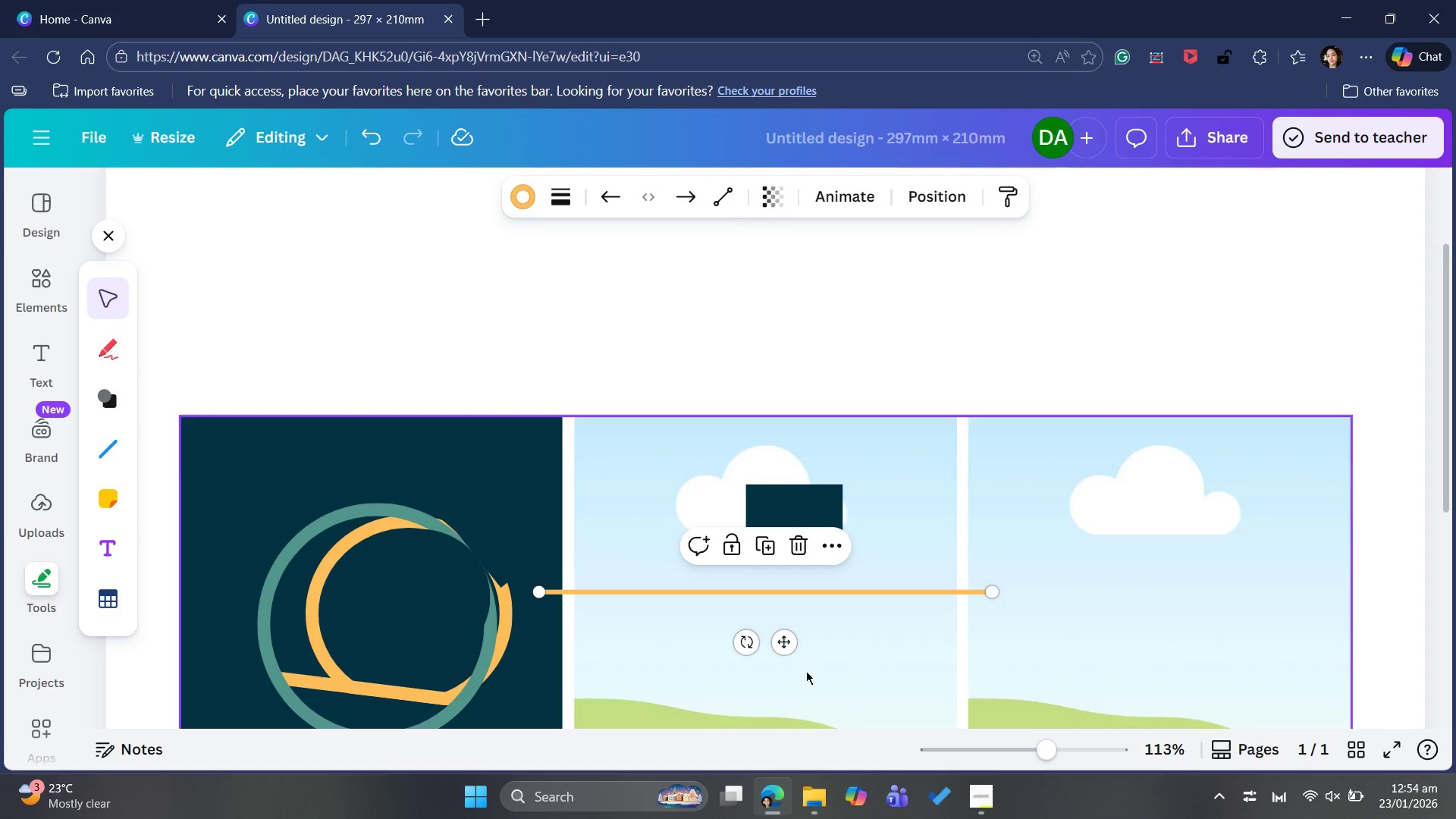 
left_click_drag(start_coordinate=[576, 719], to_coordinate=[407, 689])
 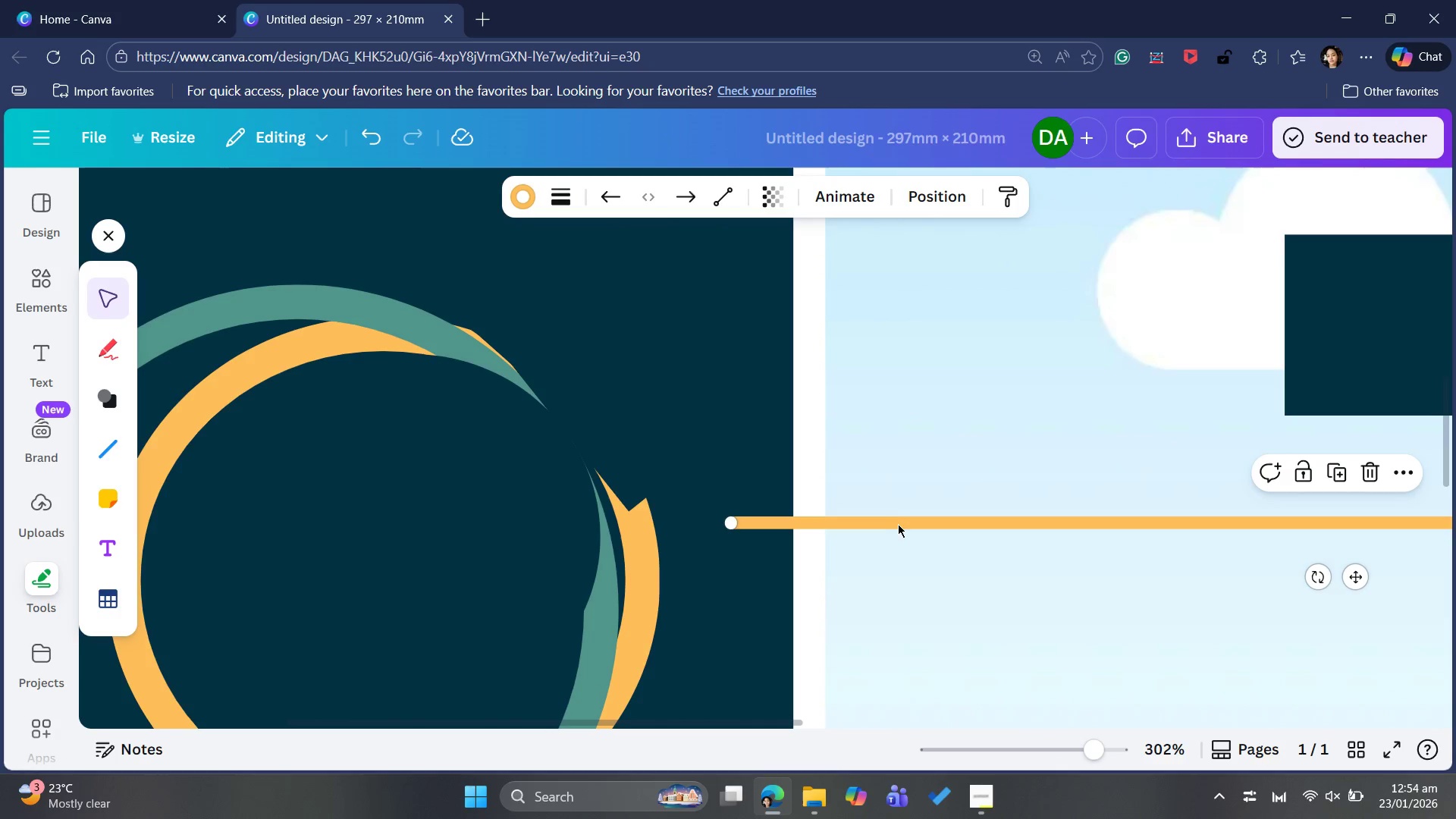 
left_click_drag(start_coordinate=[898, 522], to_coordinate=[488, 387])
 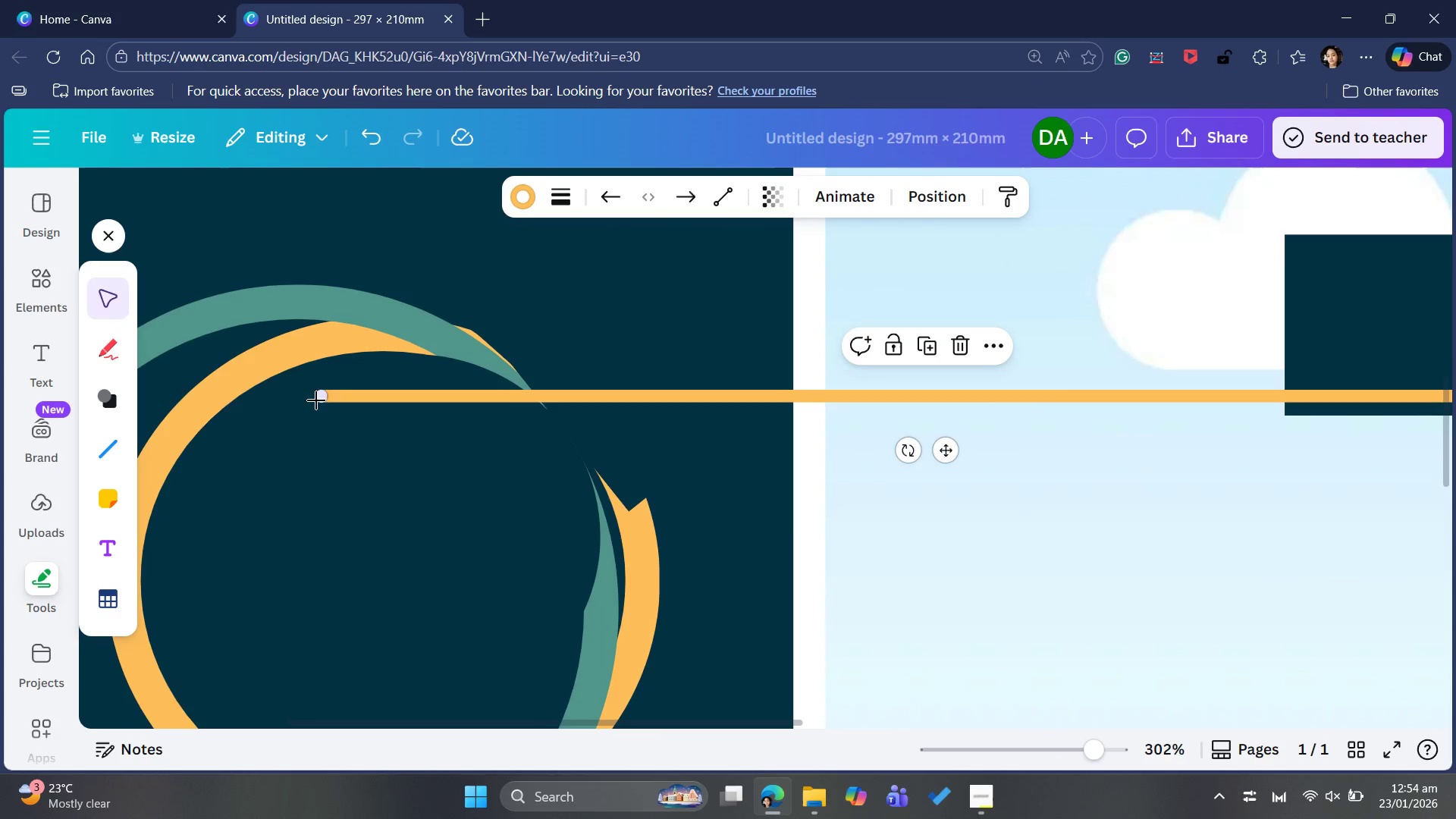 
left_click_drag(start_coordinate=[317, 397], to_coordinate=[833, 443])
 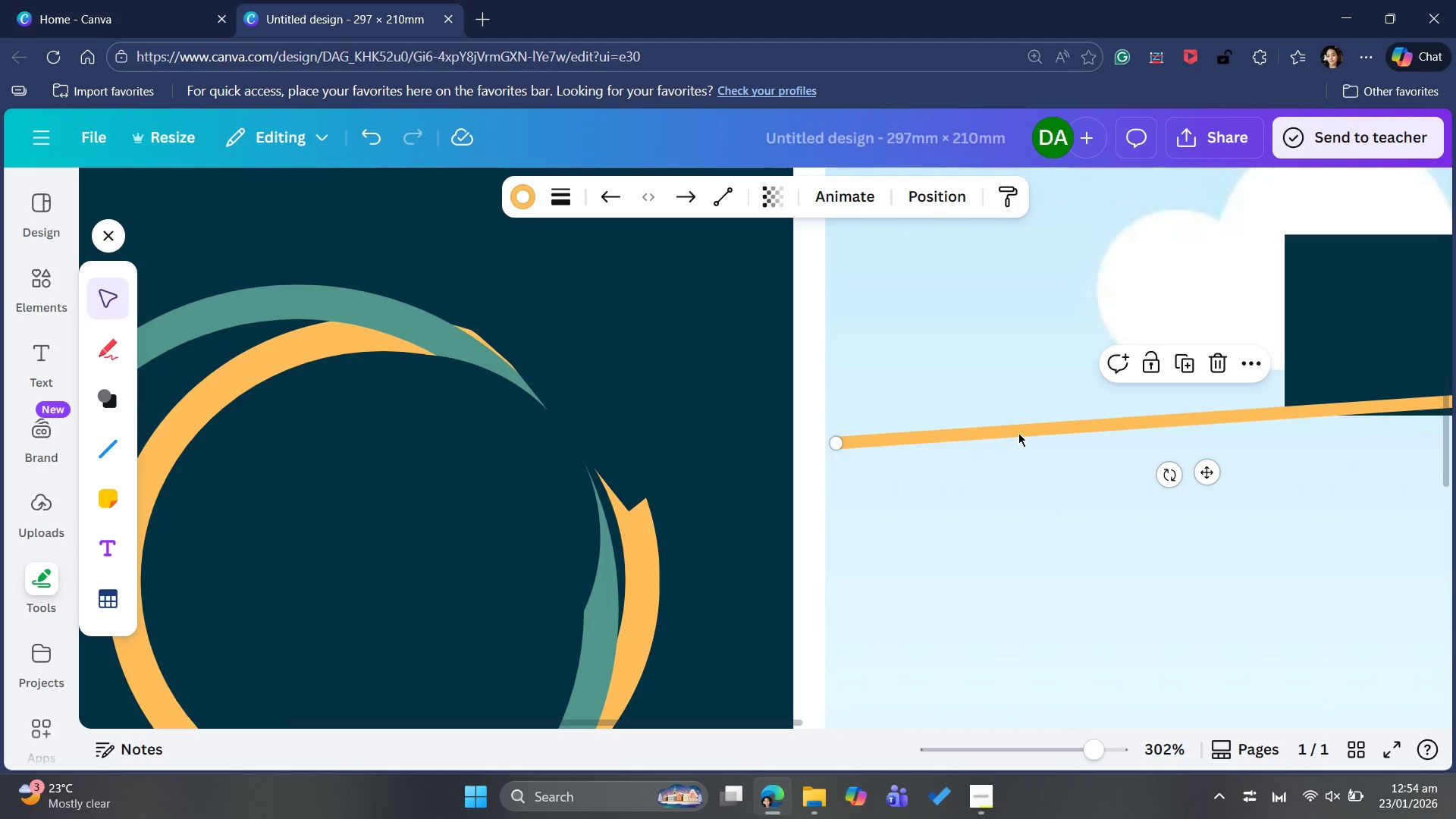 
left_click_drag(start_coordinate=[1031, 423], to_coordinate=[402, 390])
 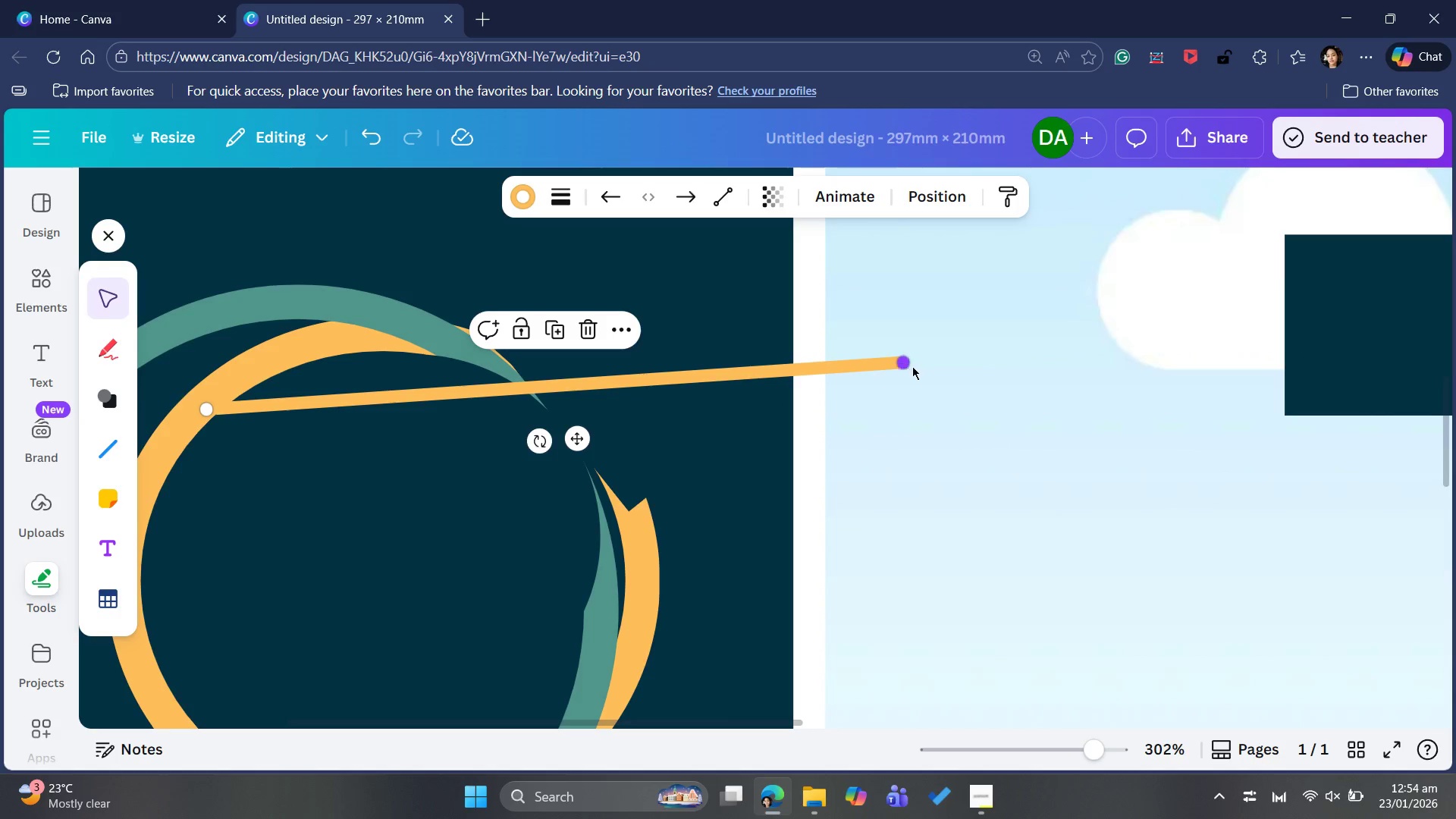 
left_click_drag(start_coordinate=[903, 364], to_coordinate=[459, 454])
 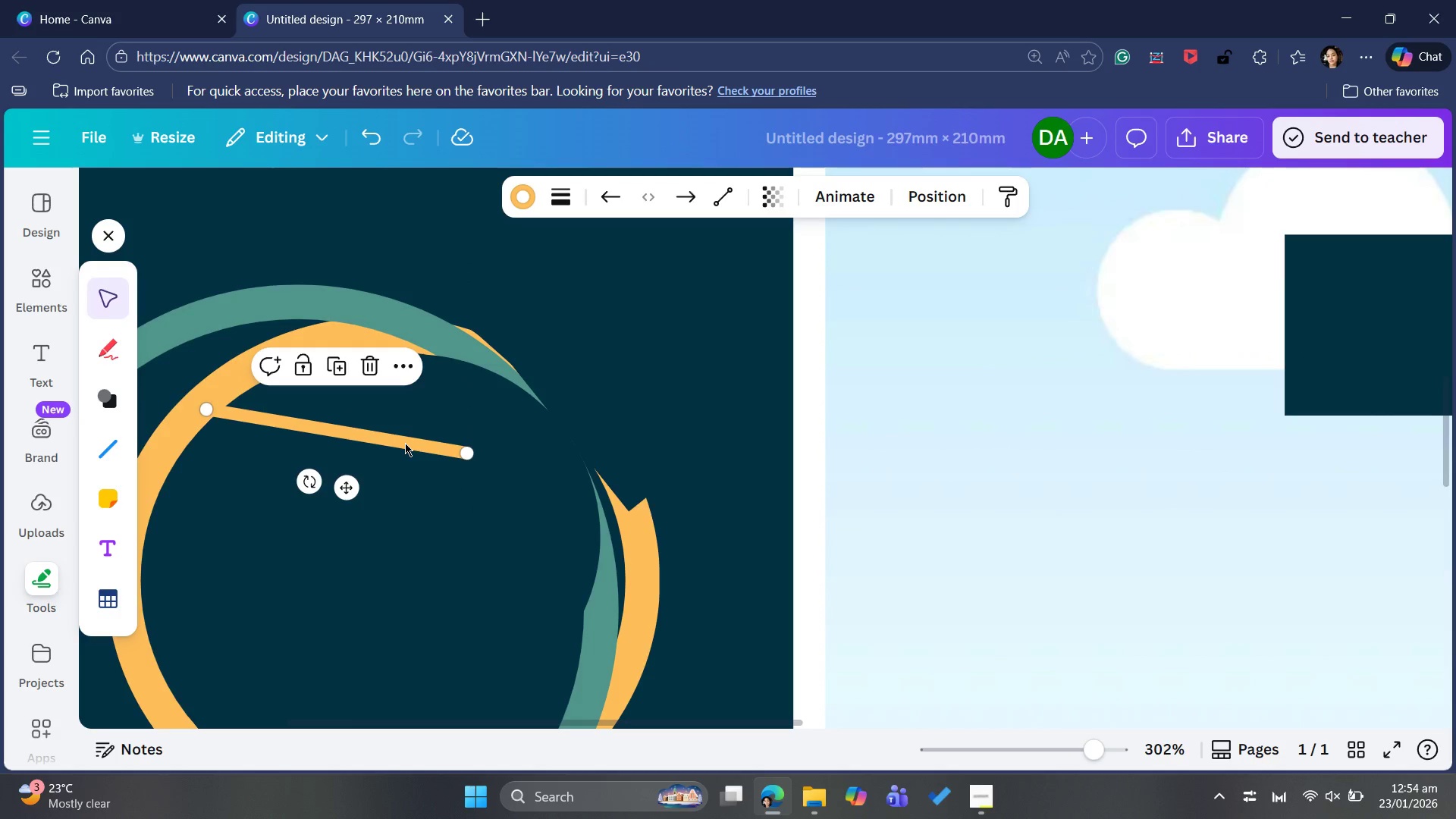 
left_click_drag(start_coordinate=[405, 442], to_coordinate=[576, 339])
 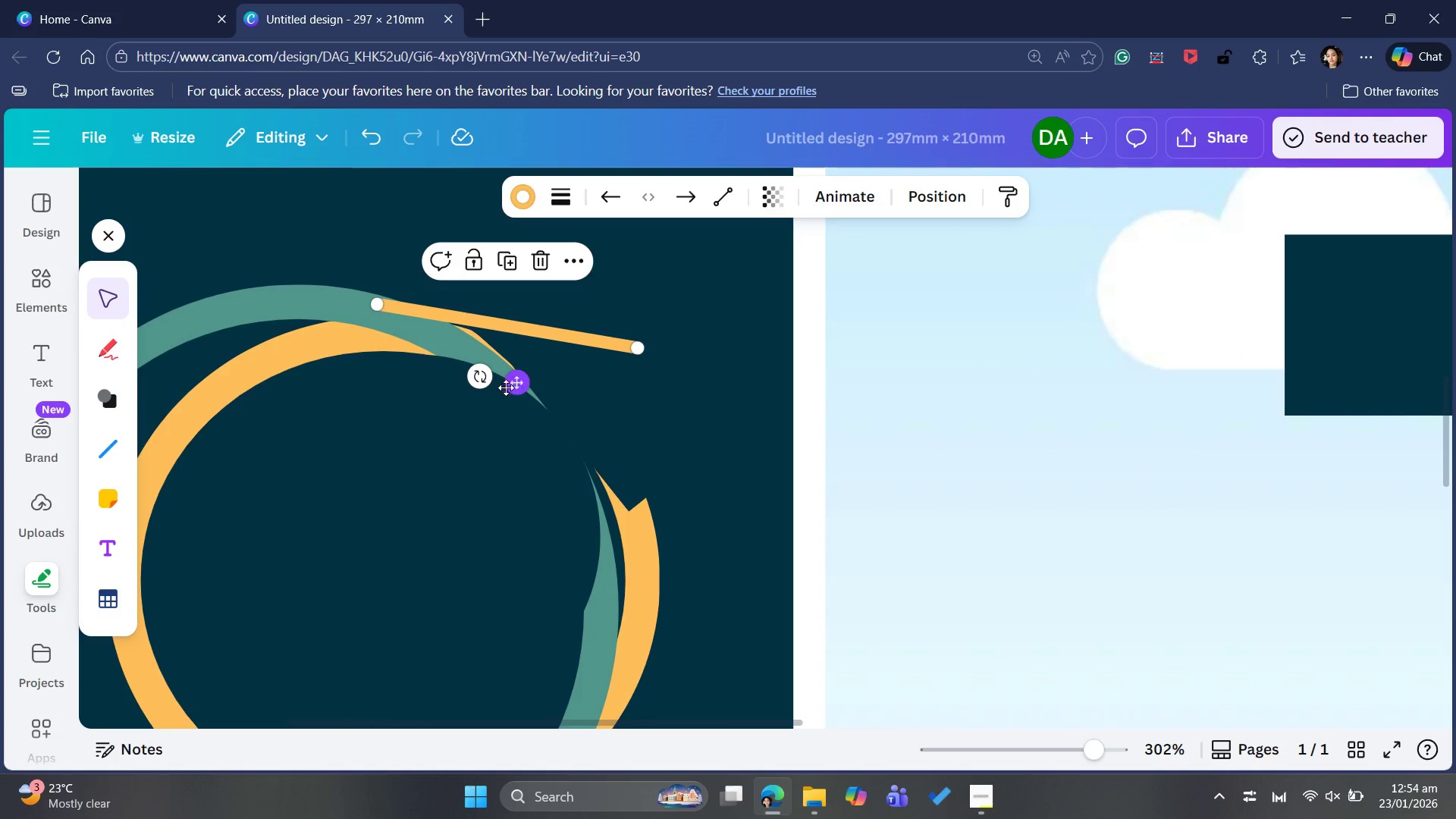 
left_click_drag(start_coordinate=[482, 375], to_coordinate=[487, 360])
 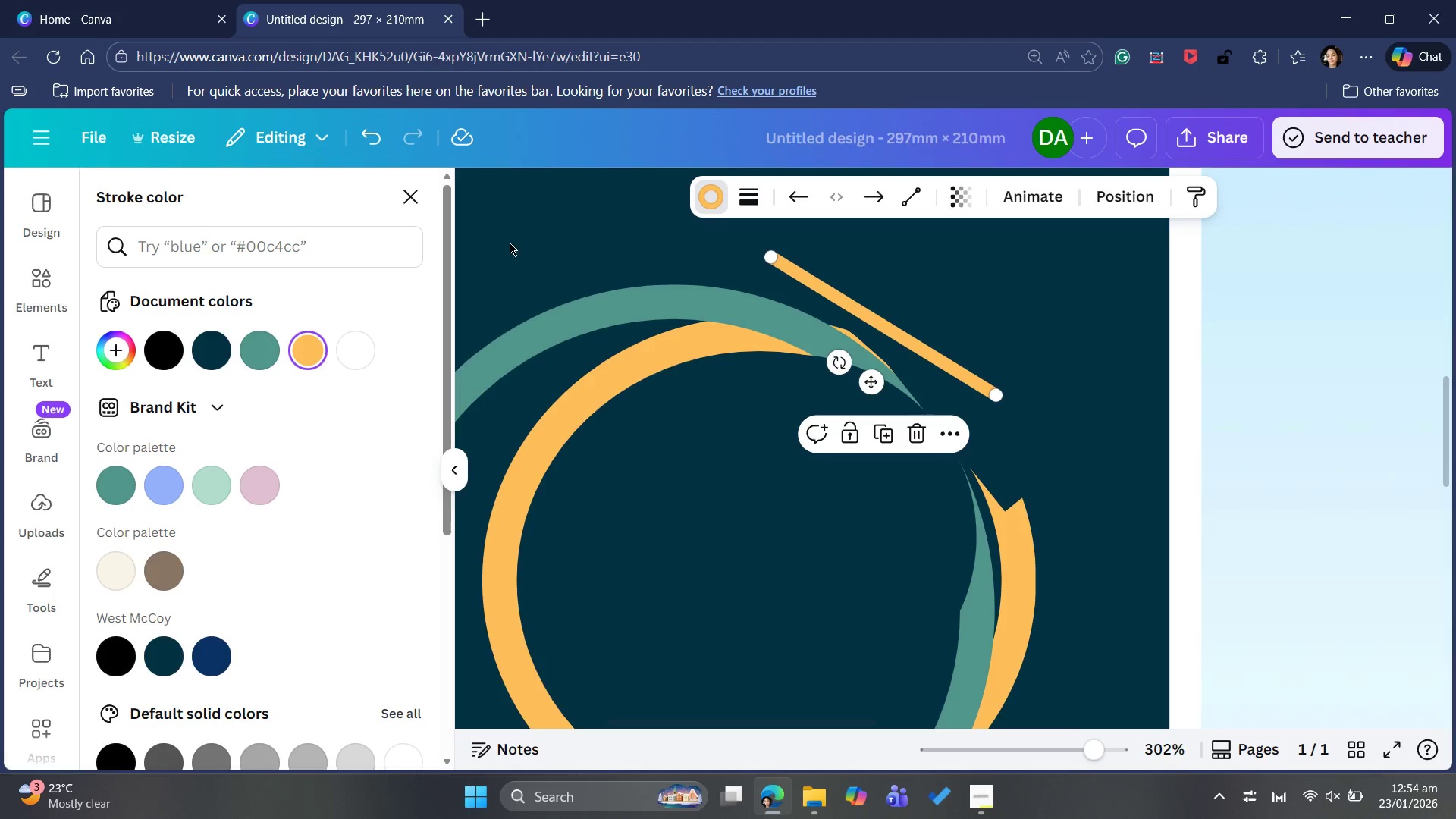 
left_click([223, 351])
 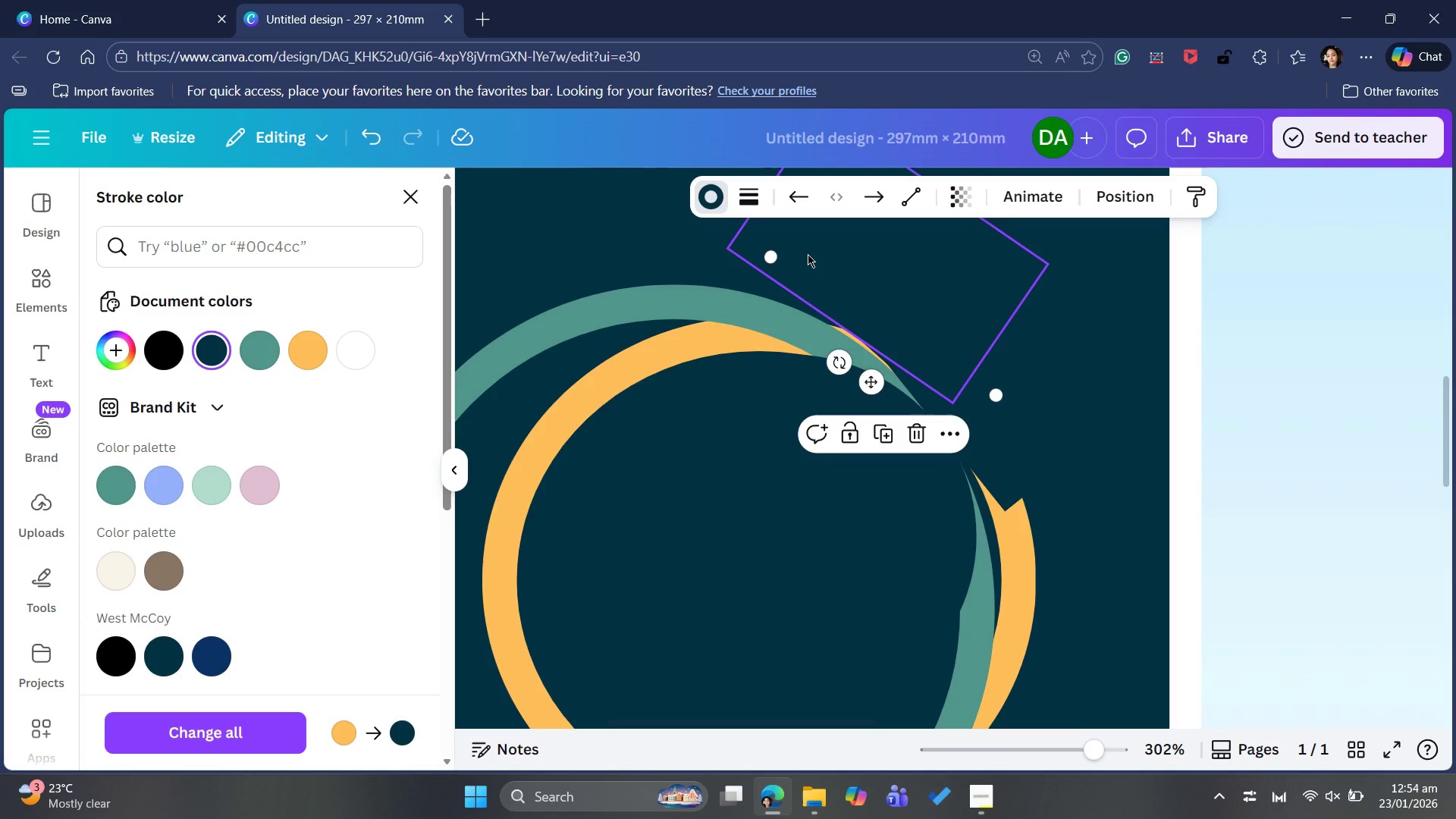 
wait(7.08)
 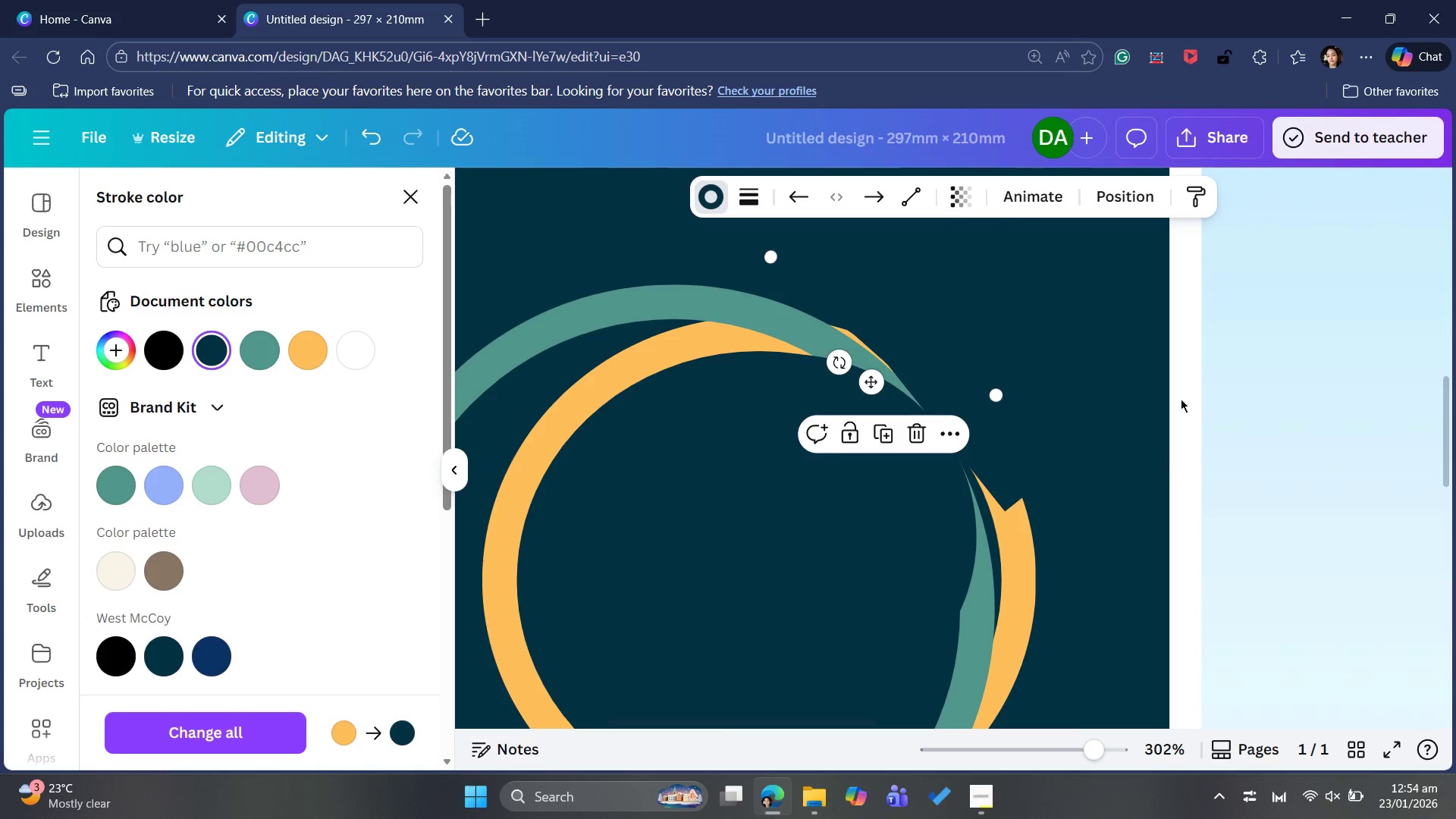 
left_click_drag(start_coordinate=[771, 253], to_coordinate=[673, 240])
 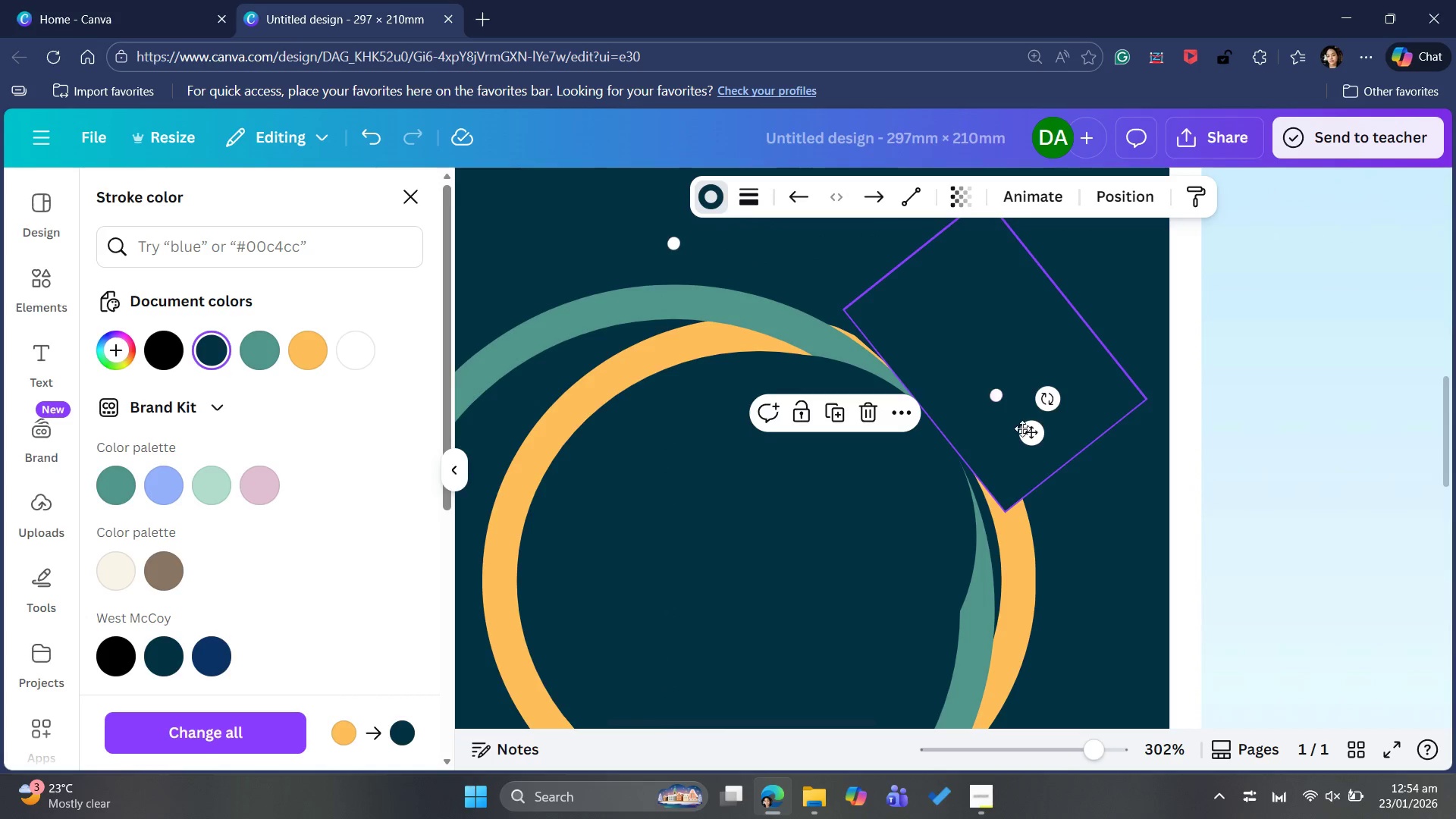 
left_click_drag(start_coordinate=[1037, 435], to_coordinate=[905, 499])
 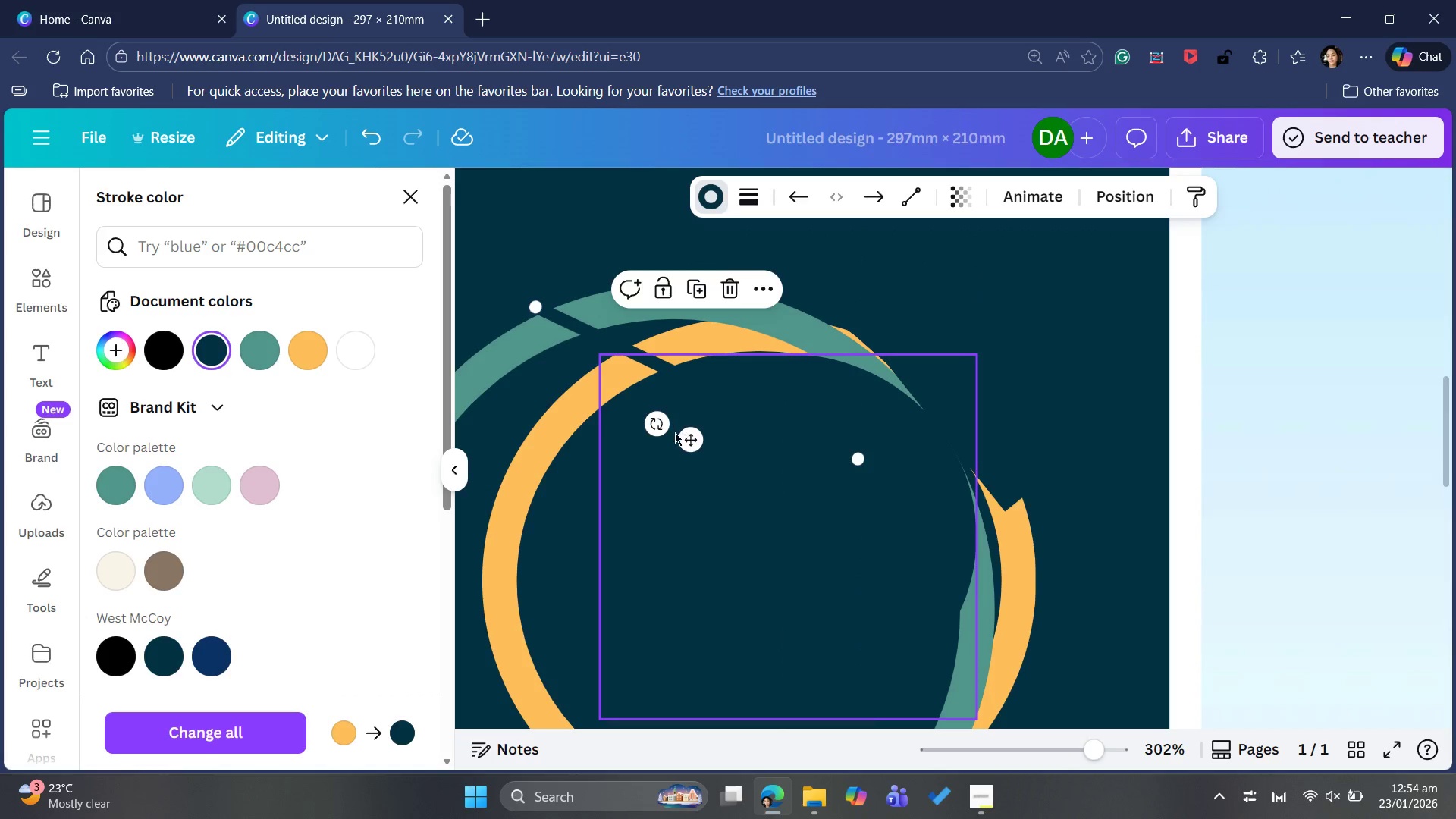 
left_click_drag(start_coordinate=[693, 443], to_coordinate=[868, 404])
 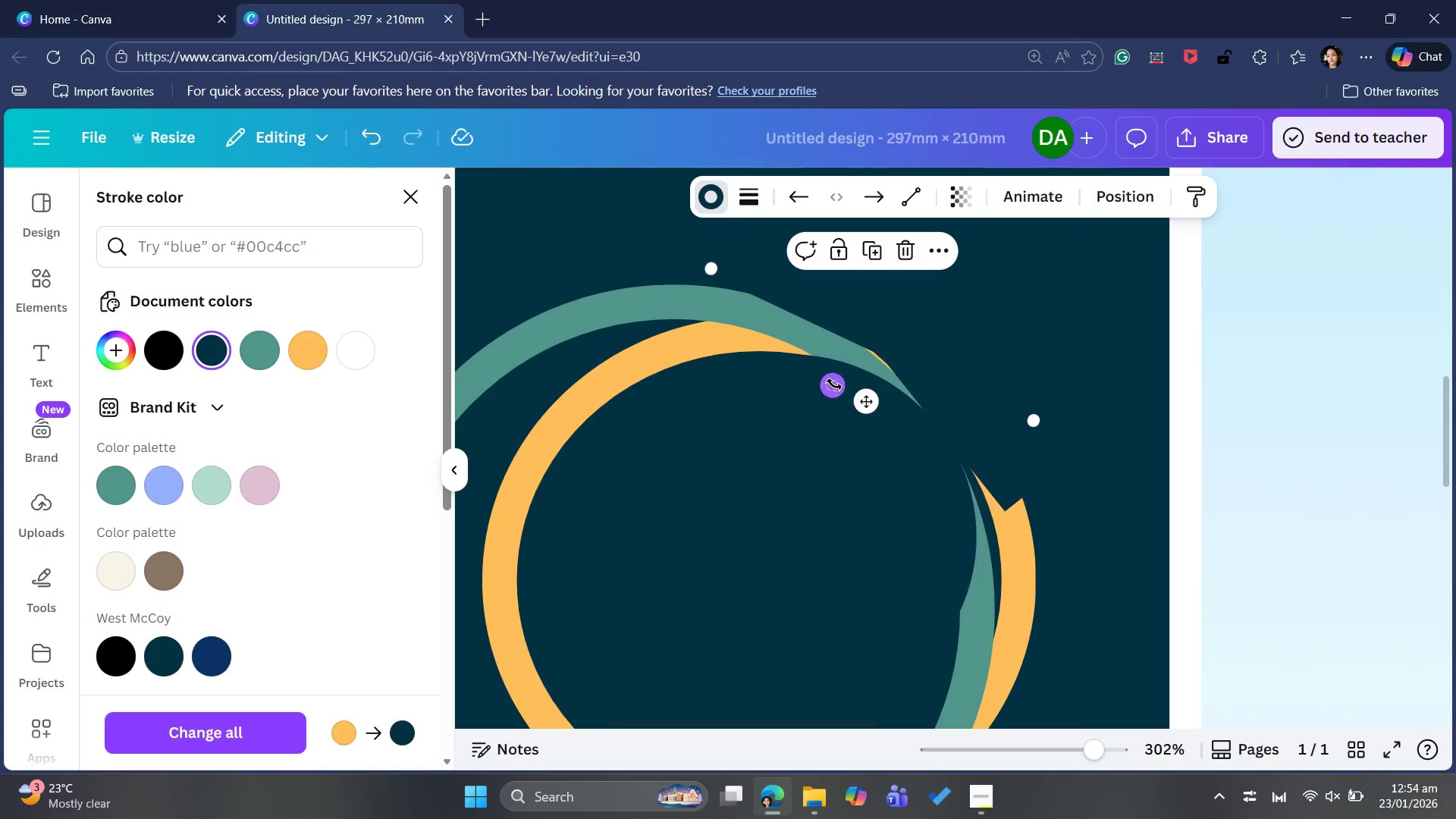 
left_click_drag(start_coordinate=[834, 384], to_coordinate=[853, 375])
 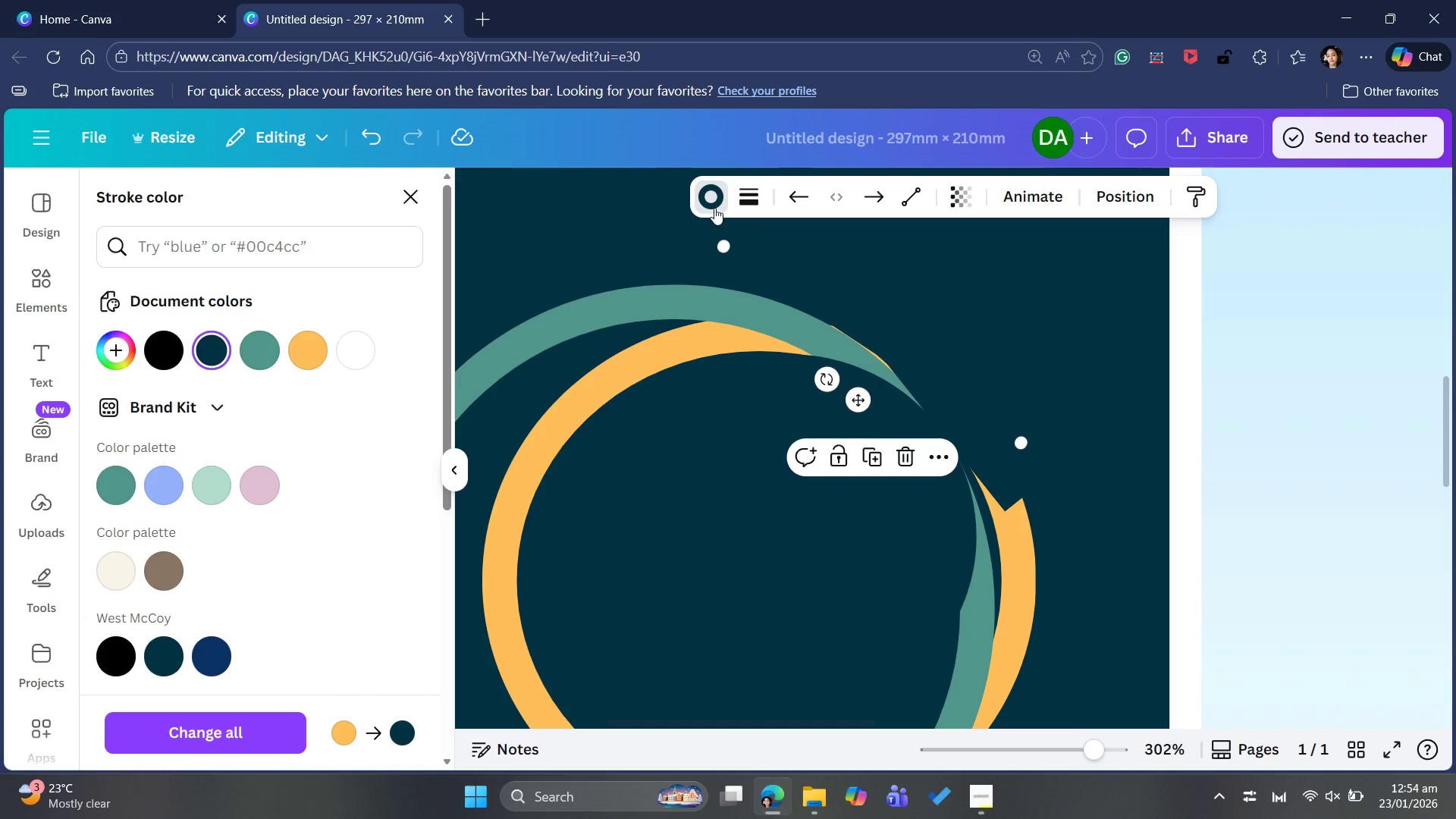 
left_click([712, 202])
 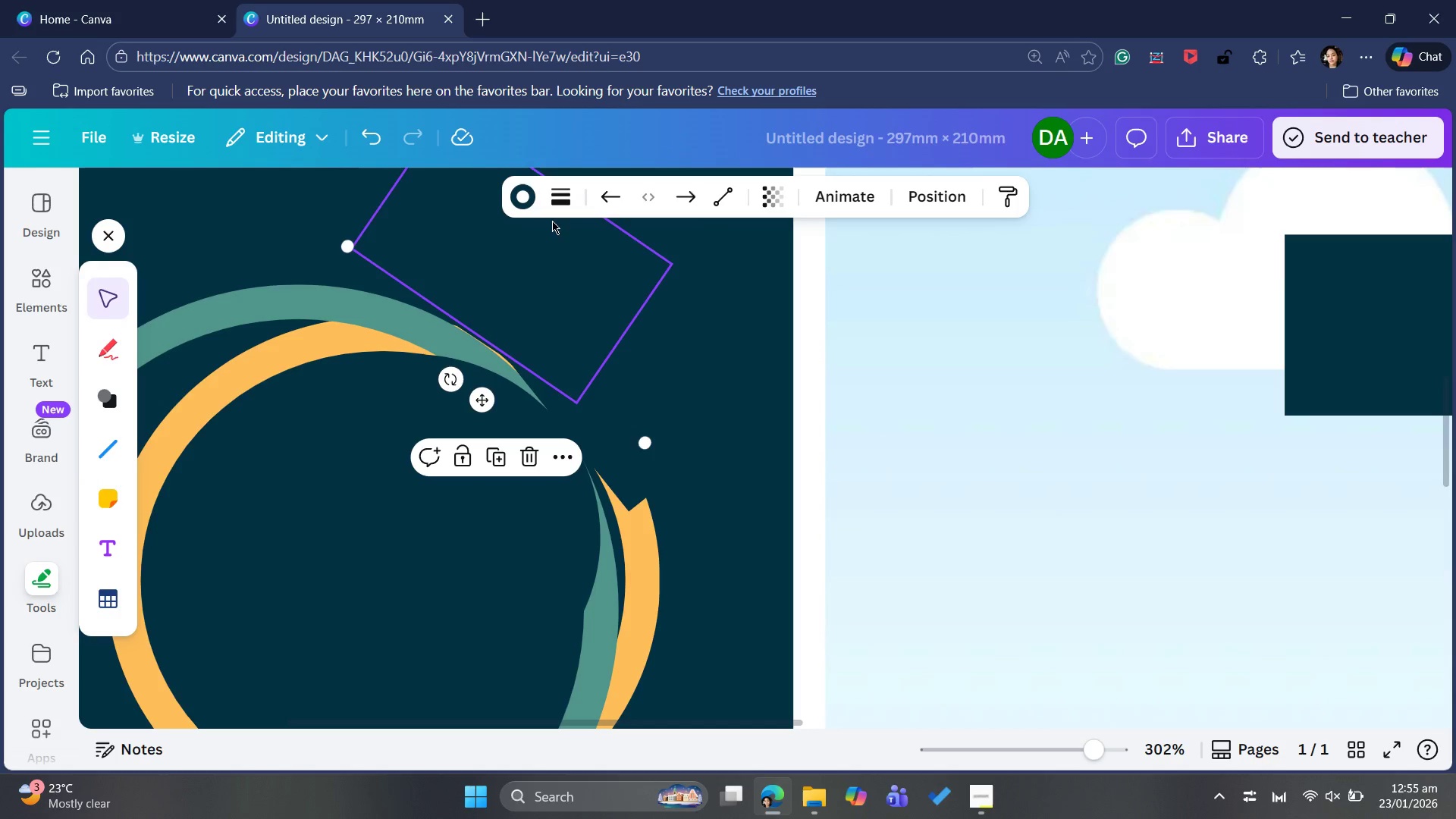 
left_click([520, 197])
 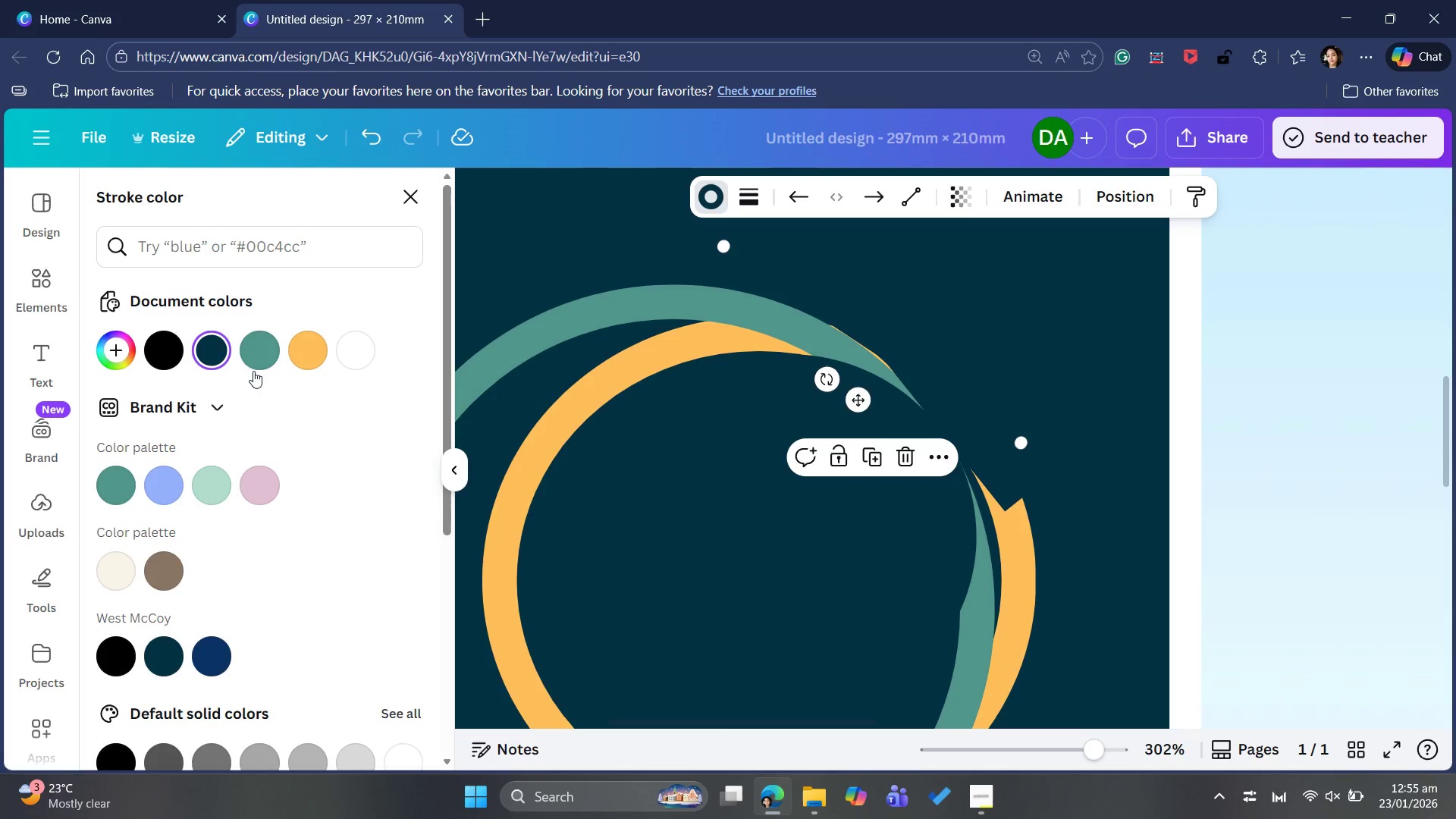 
left_click([293, 353])
 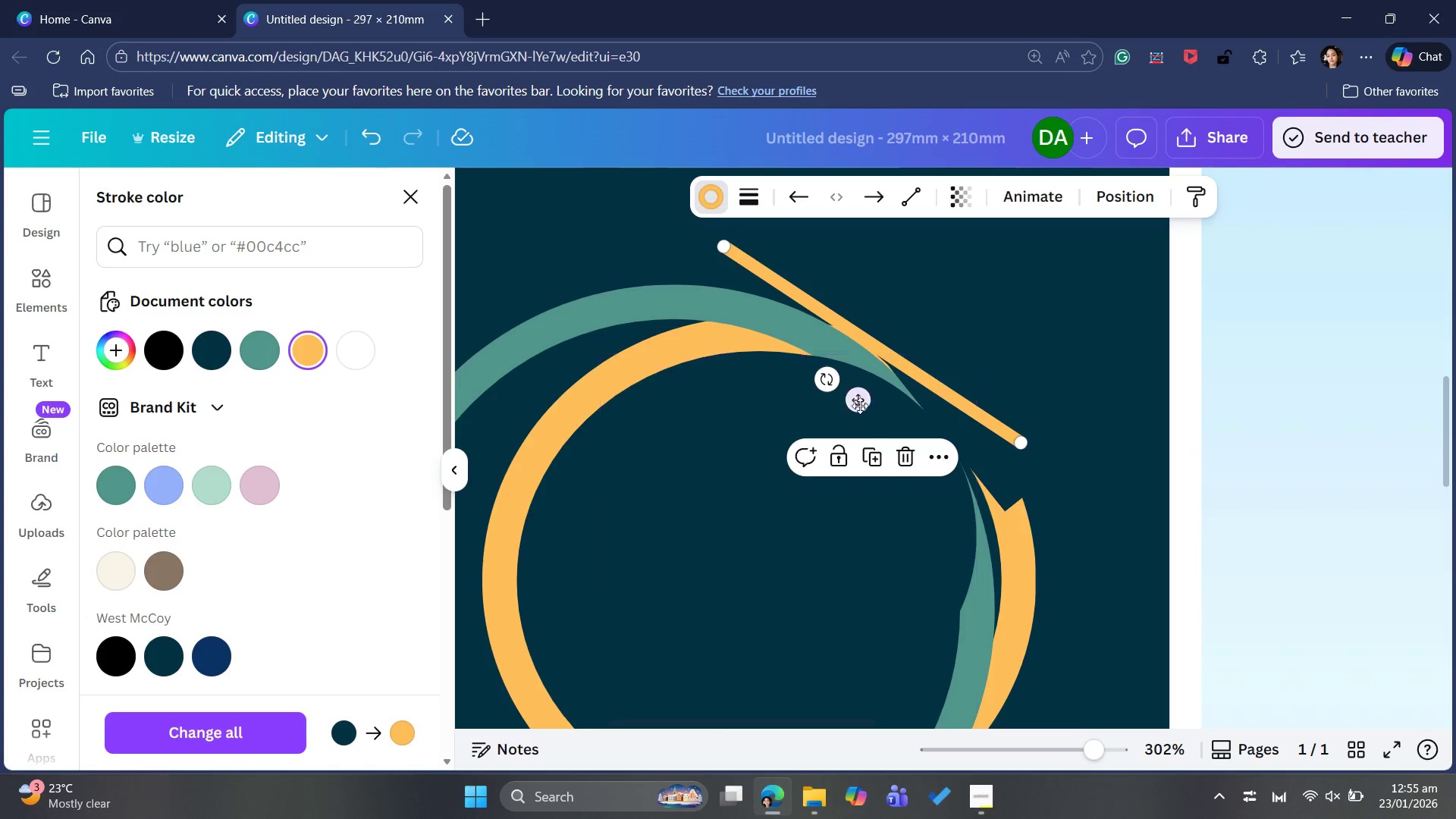 
left_click_drag(start_coordinate=[861, 400], to_coordinate=[876, 406])
 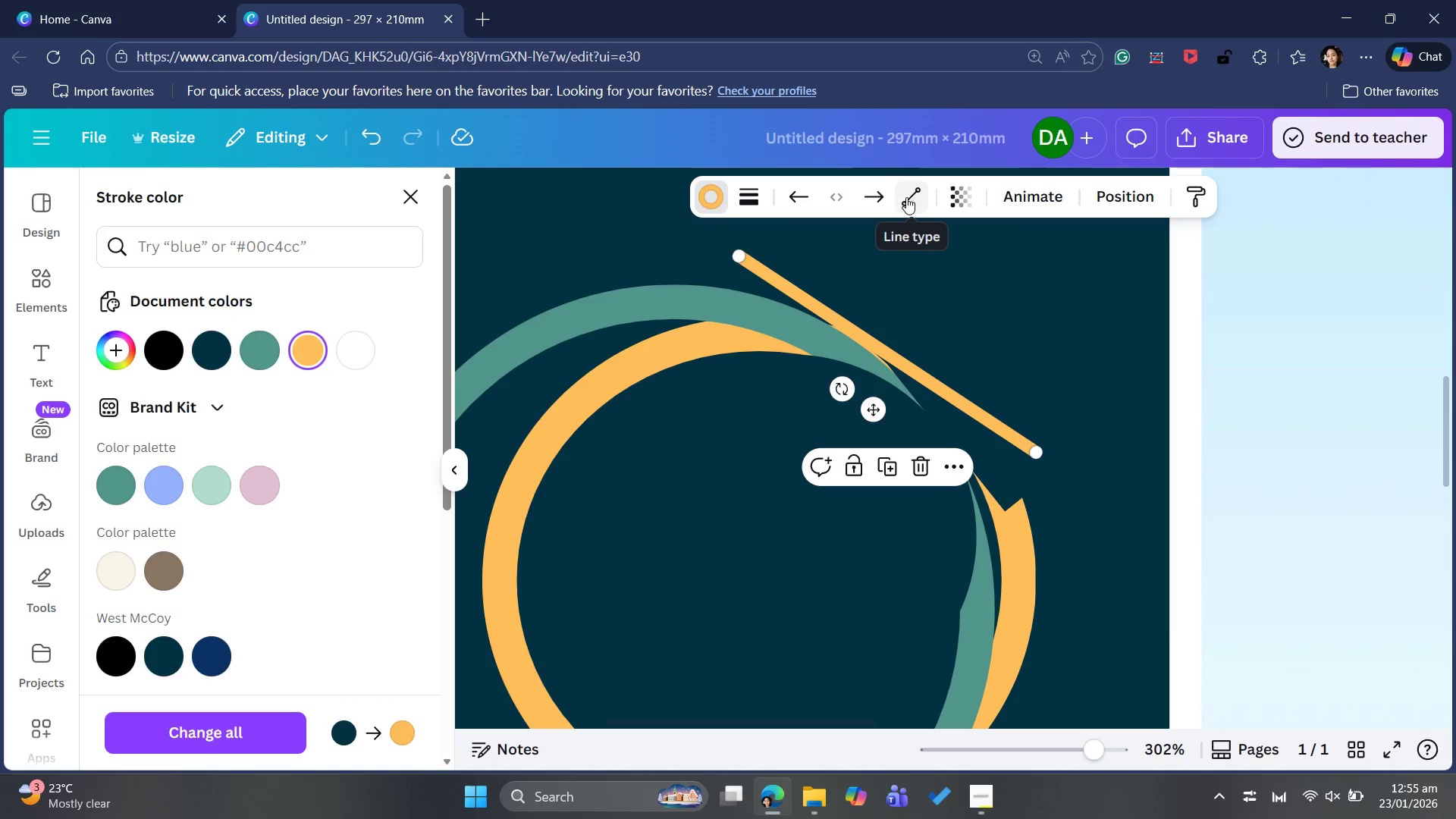 
left_click([910, 197])
 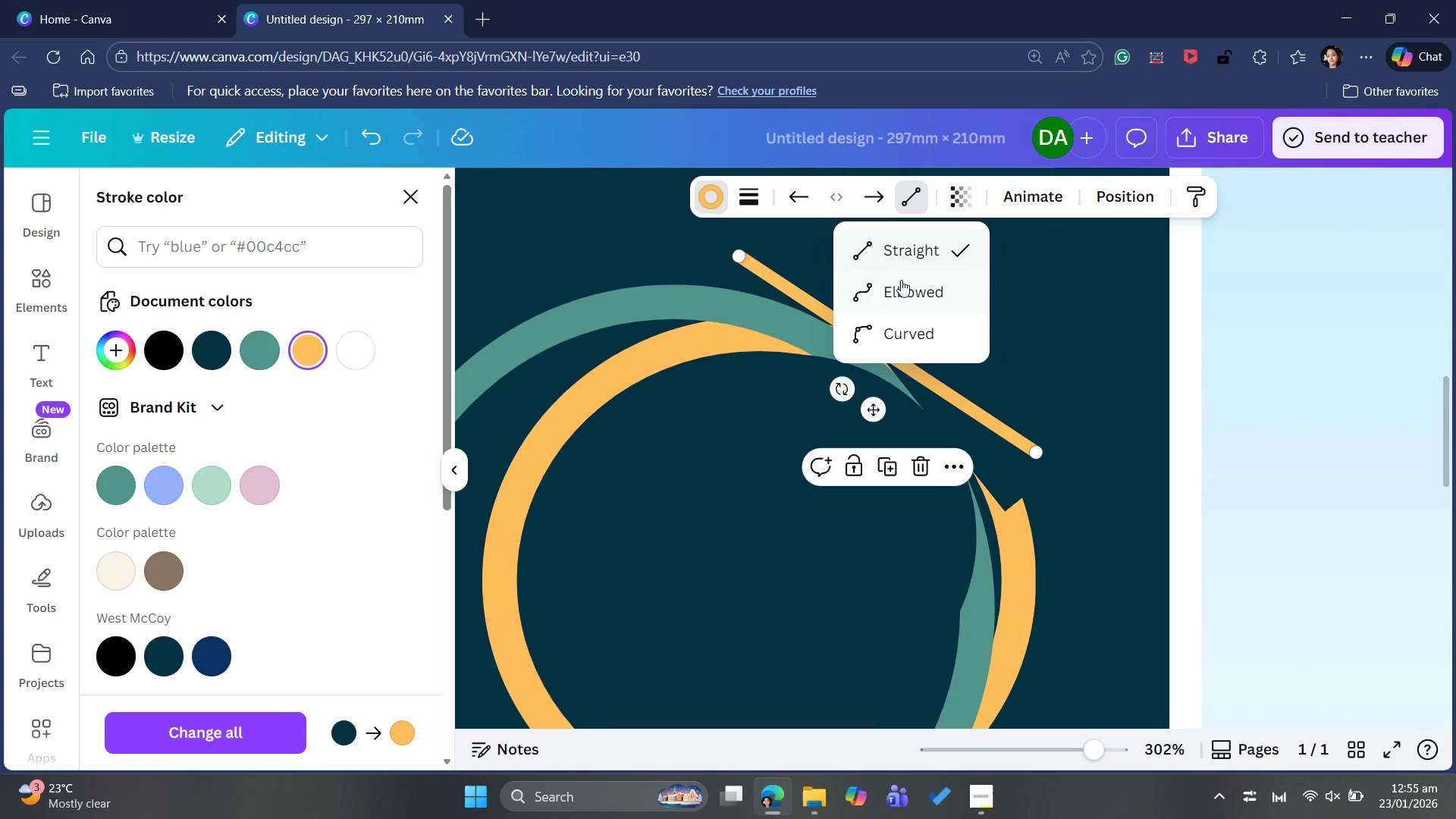 
left_click([902, 282])
 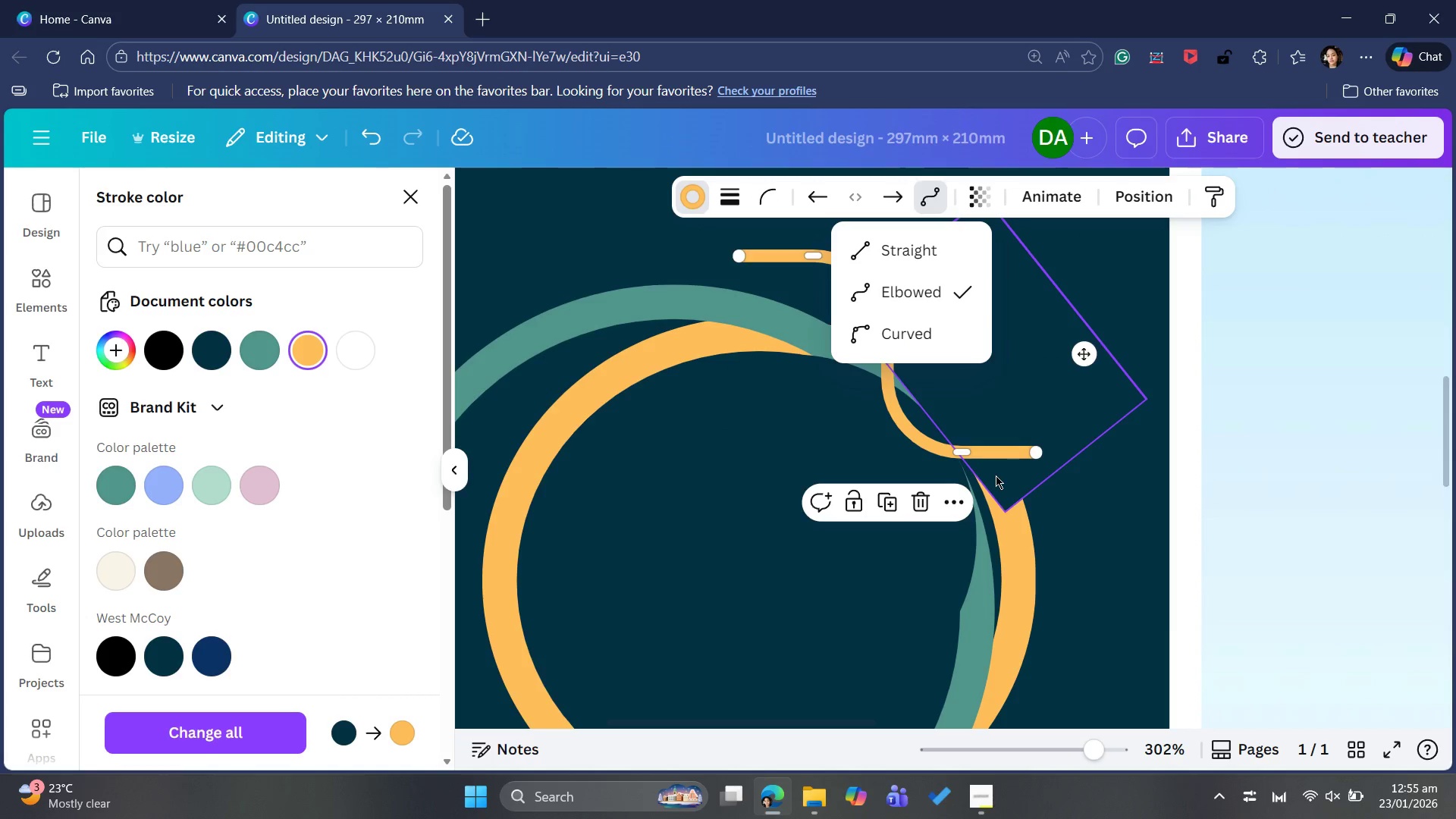 
left_click_drag(start_coordinate=[966, 453], to_coordinate=[1002, 403])
 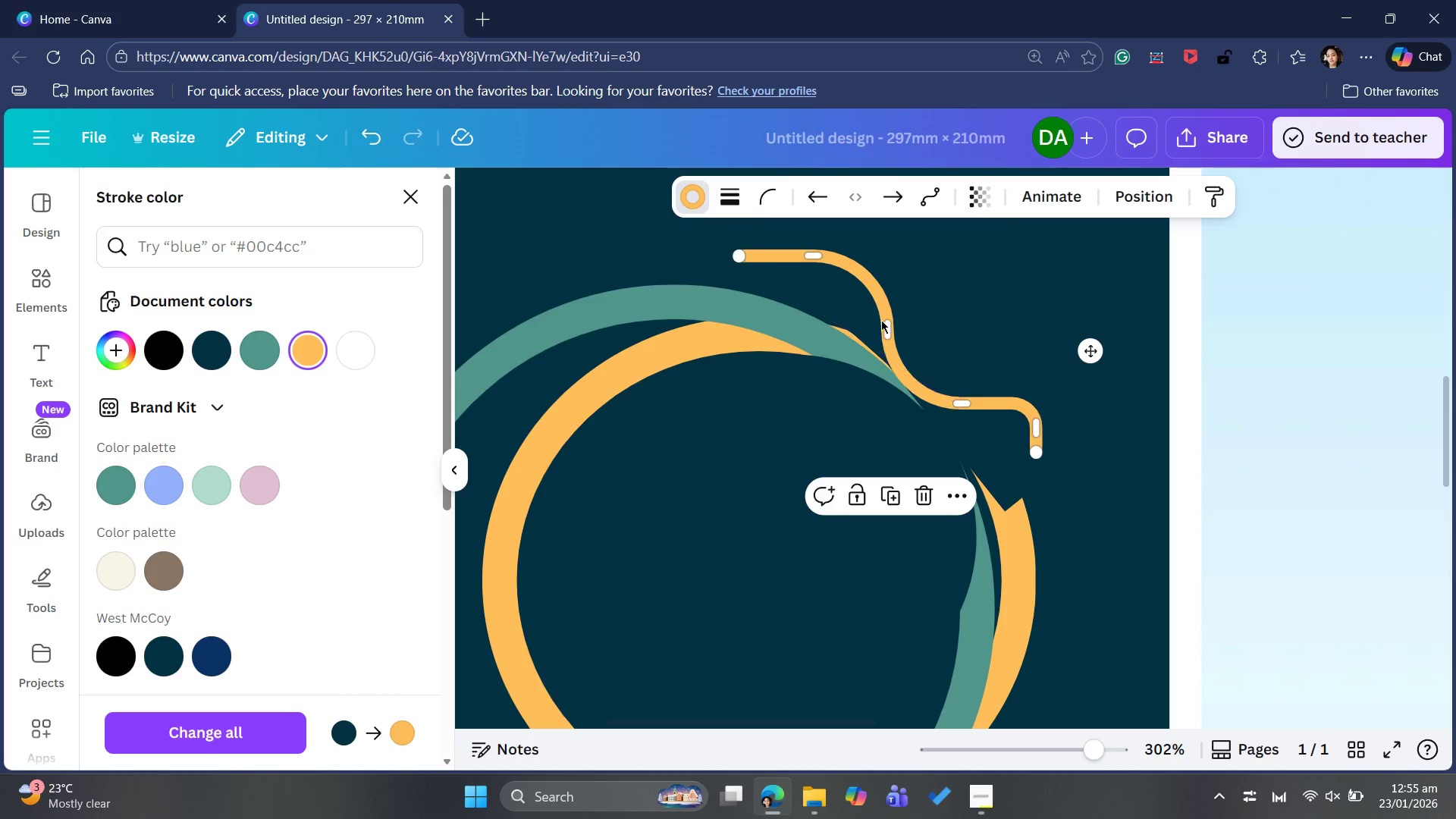 
left_click_drag(start_coordinate=[887, 327], to_coordinate=[968, 268])
 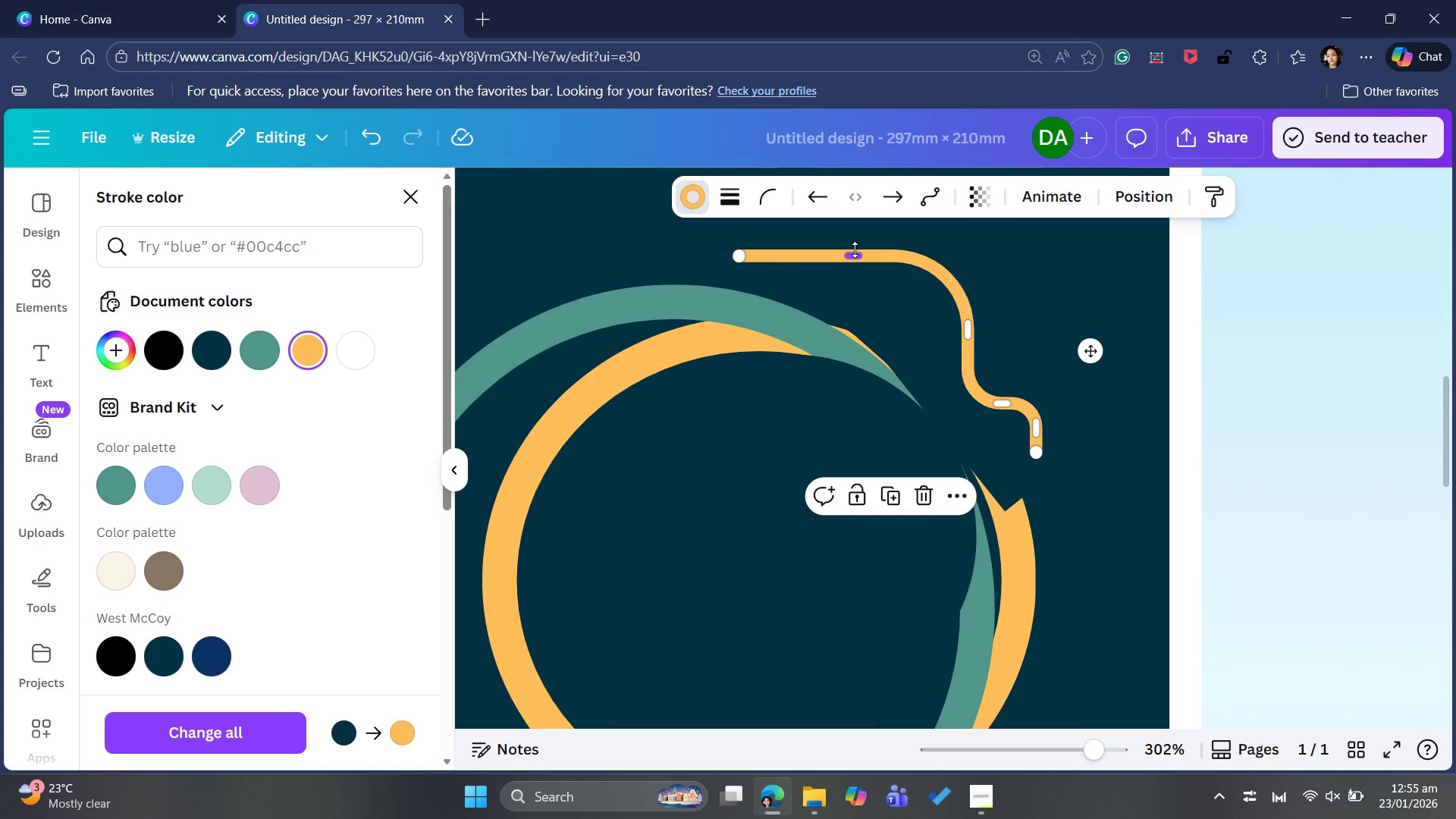 
left_click_drag(start_coordinate=[857, 253], to_coordinate=[867, 283])
 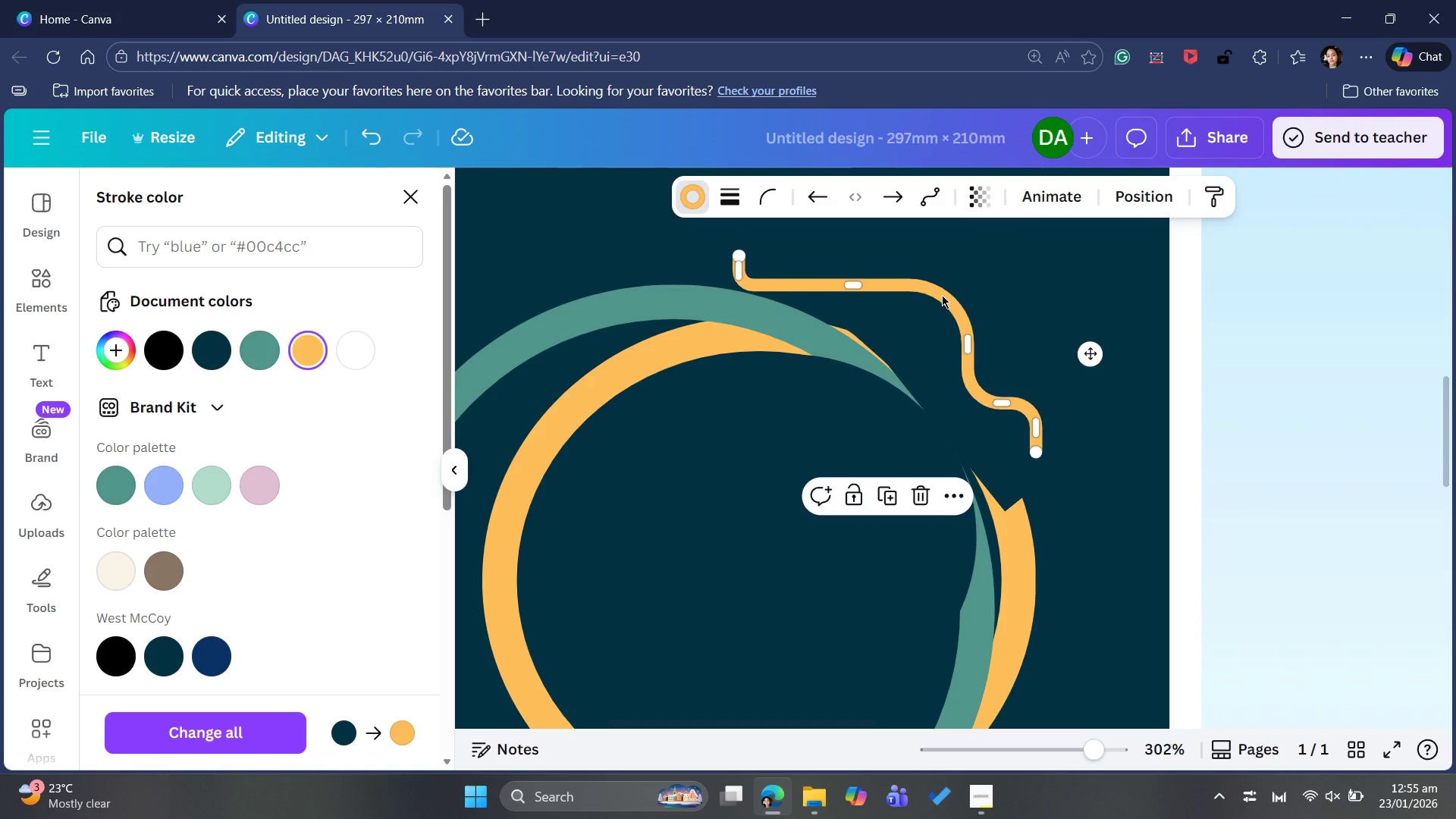 
left_click_drag(start_coordinate=[943, 295], to_coordinate=[910, 288])
 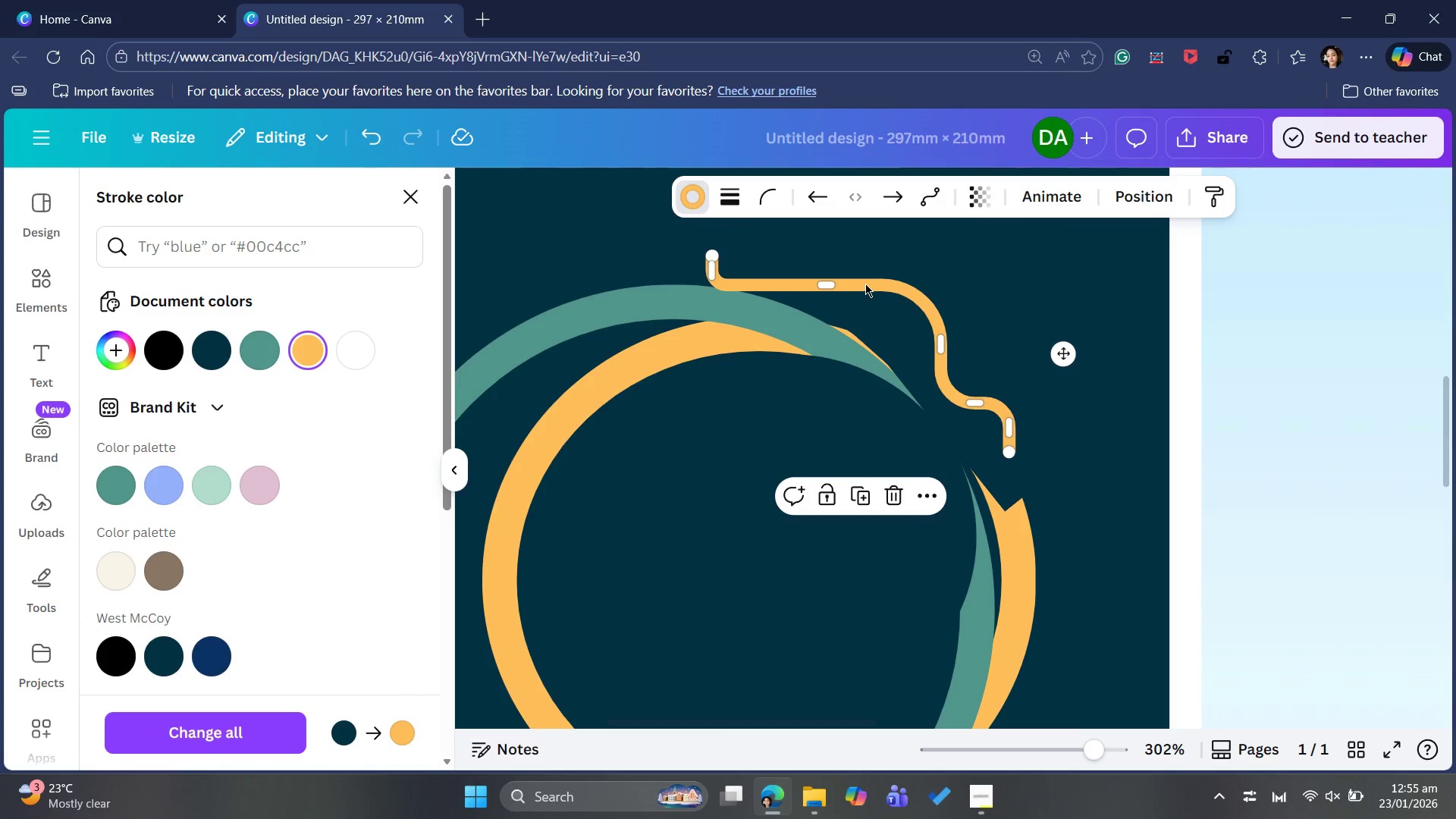 
left_click_drag(start_coordinate=[868, 280], to_coordinate=[942, 265])
 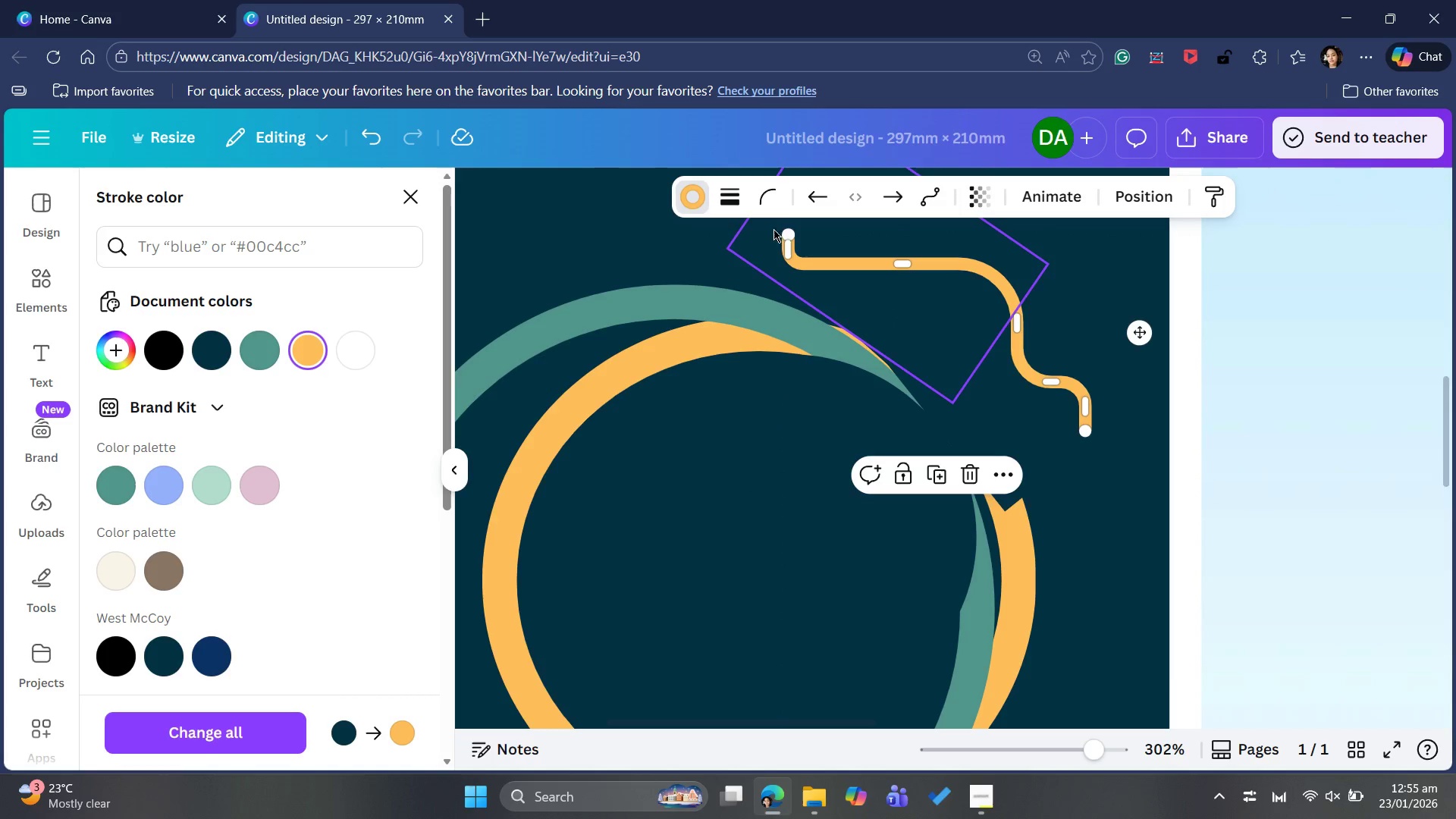 
left_click_drag(start_coordinate=[792, 249], to_coordinate=[1106, 265])
 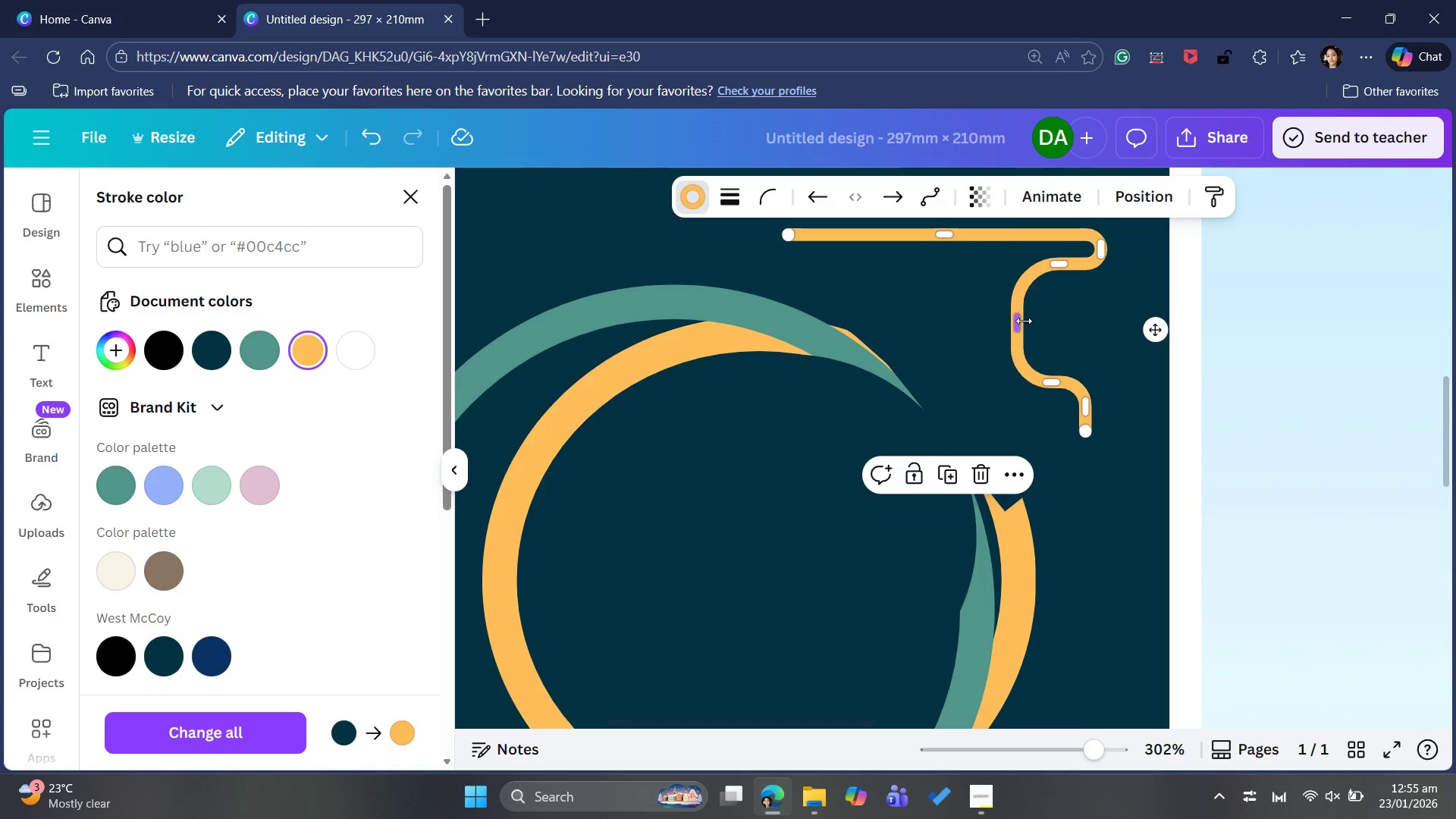 
left_click_drag(start_coordinate=[1022, 321], to_coordinate=[920, 270])
 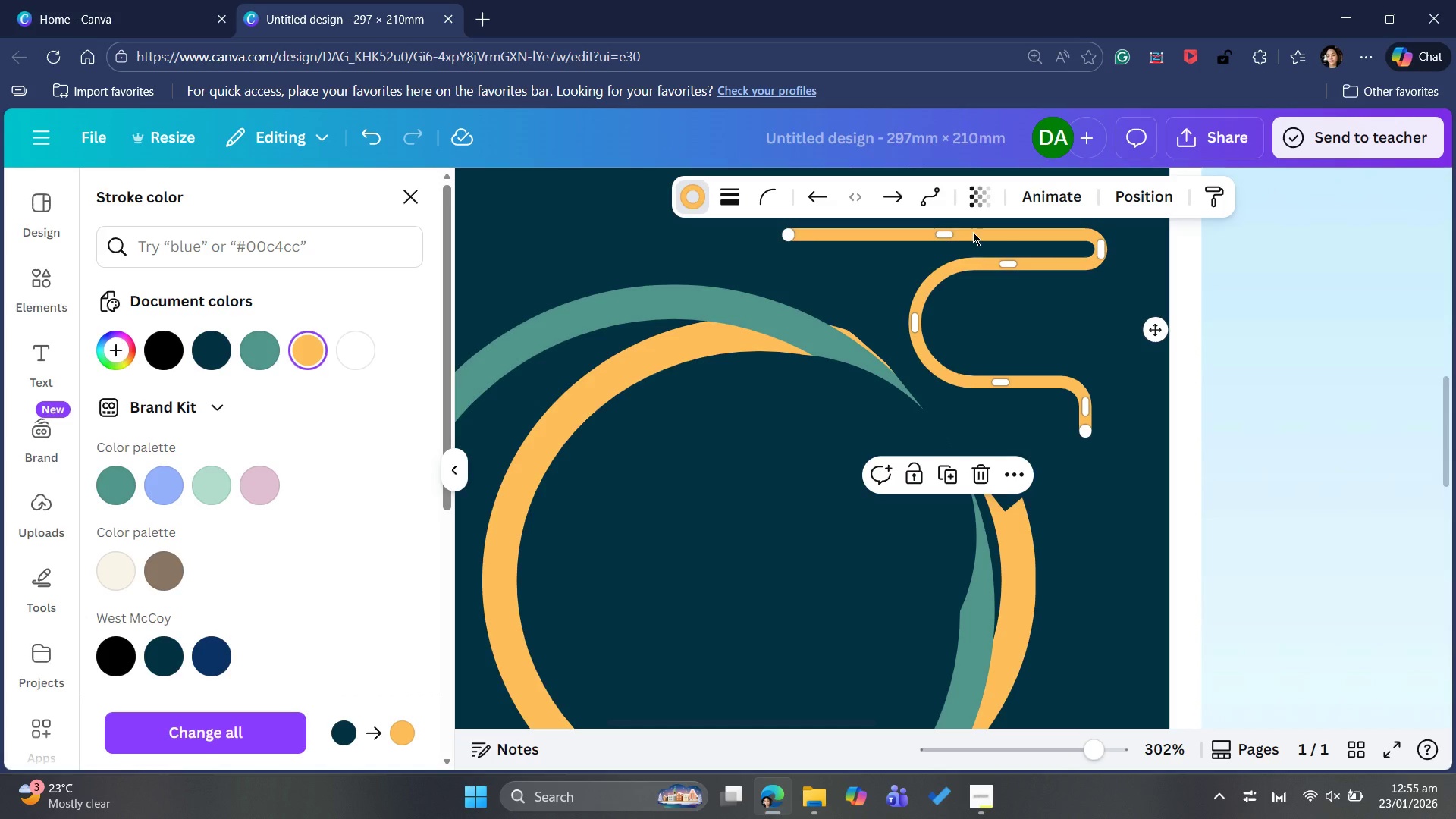 
left_click_drag(start_coordinate=[975, 232], to_coordinate=[971, 251])
 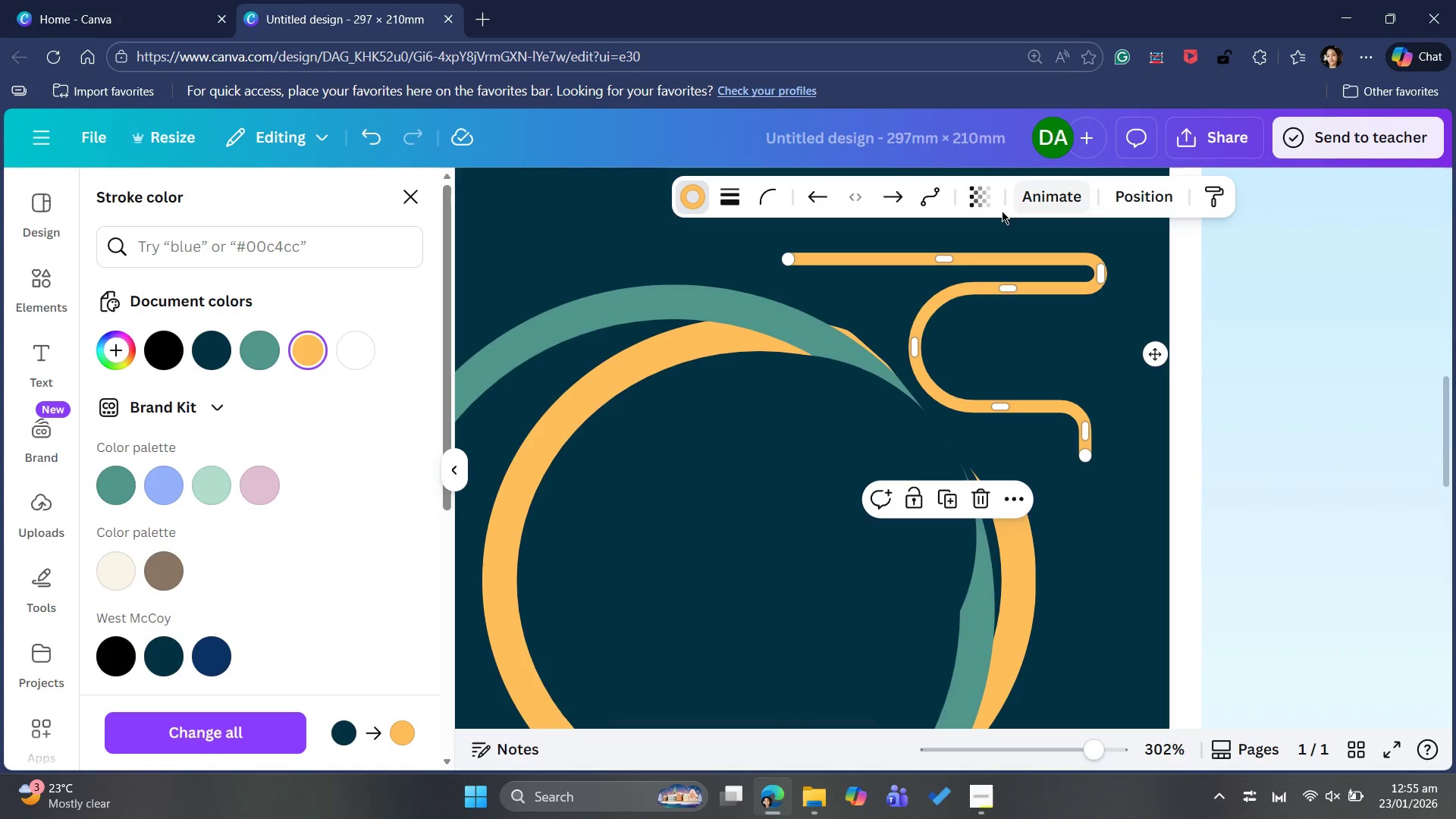 
left_click([938, 199])
 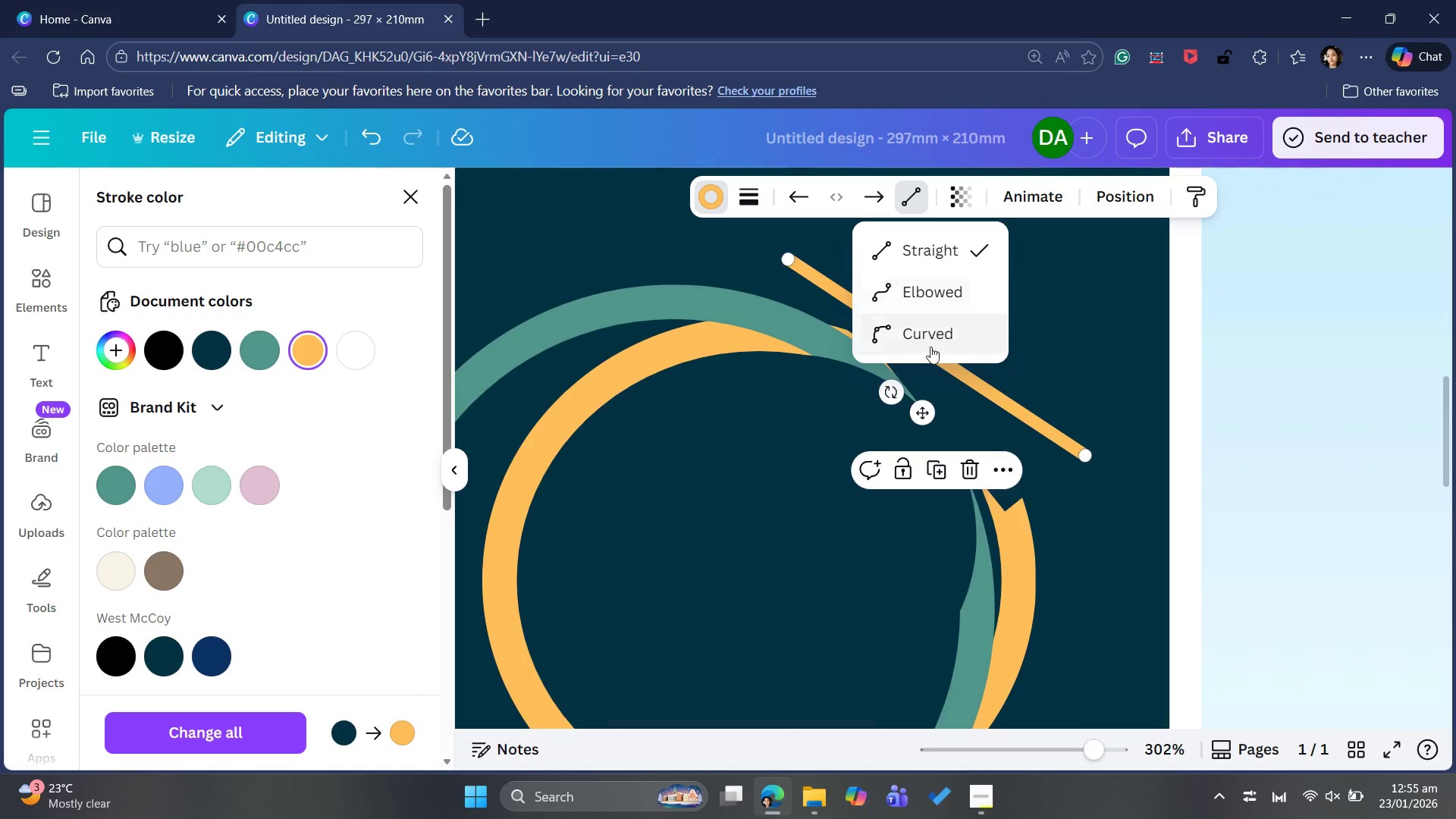 
left_click([927, 331])
 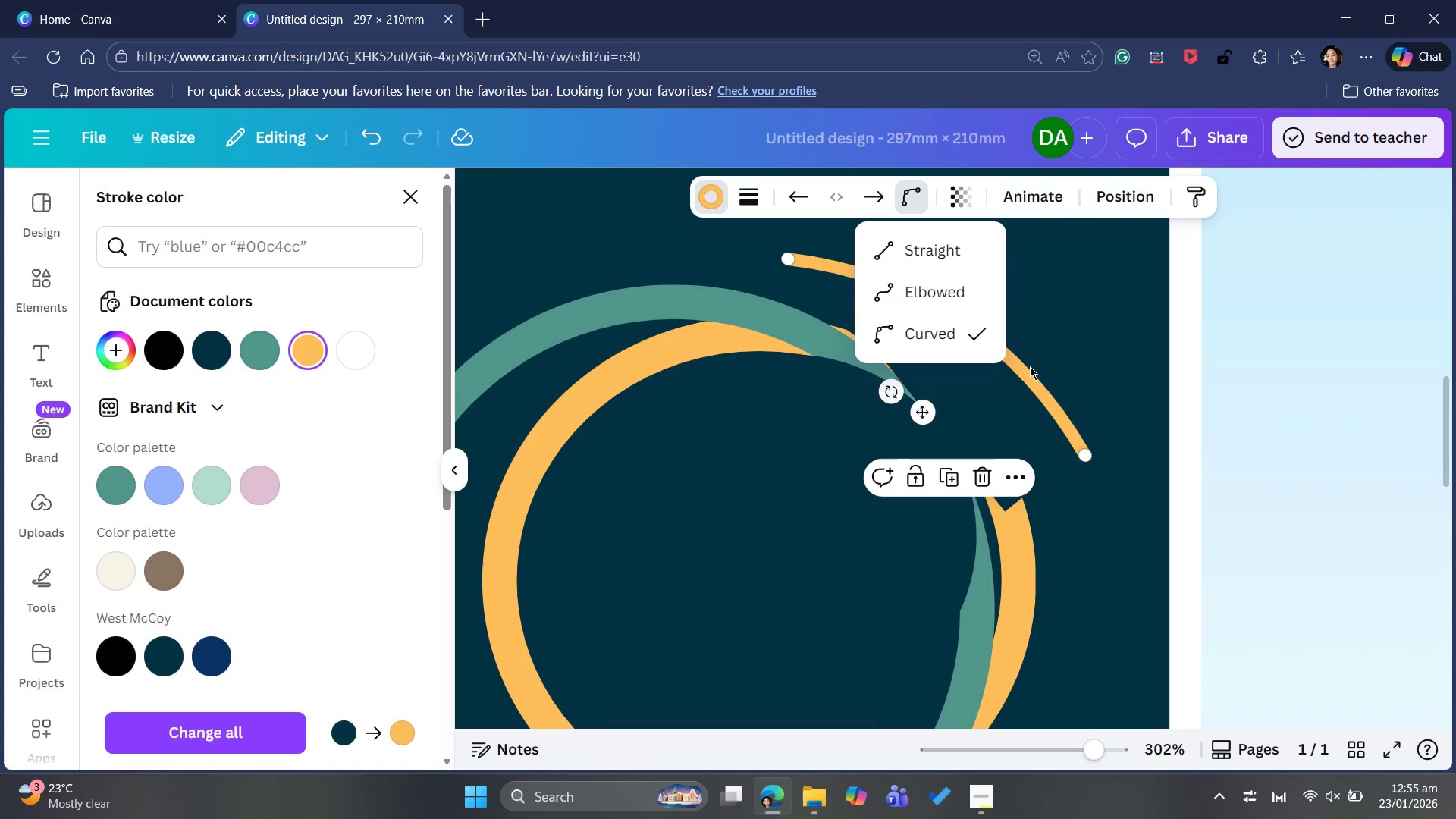 
left_click_drag(start_coordinate=[1026, 371], to_coordinate=[919, 380])
 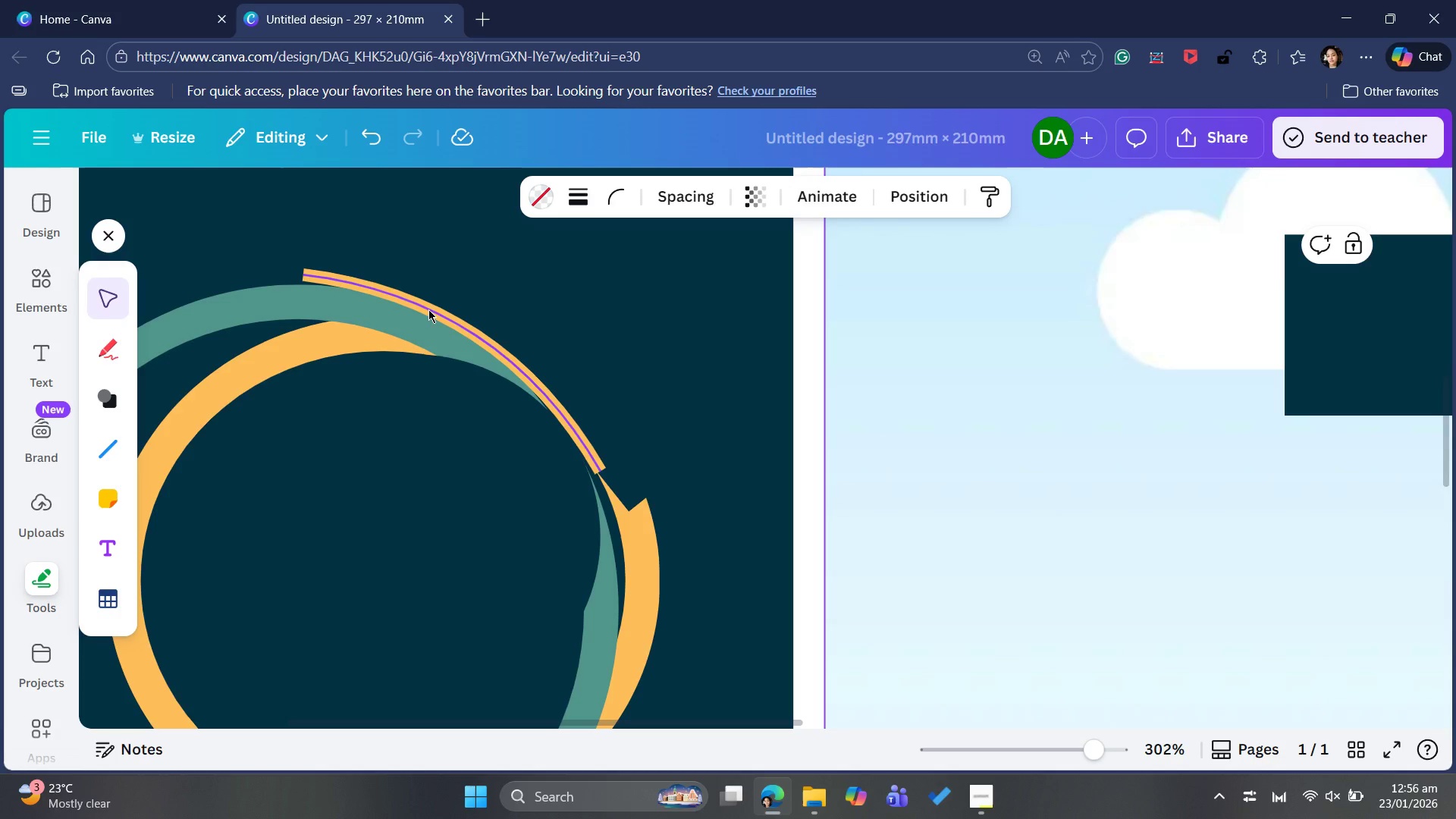 
wait(6.12)
 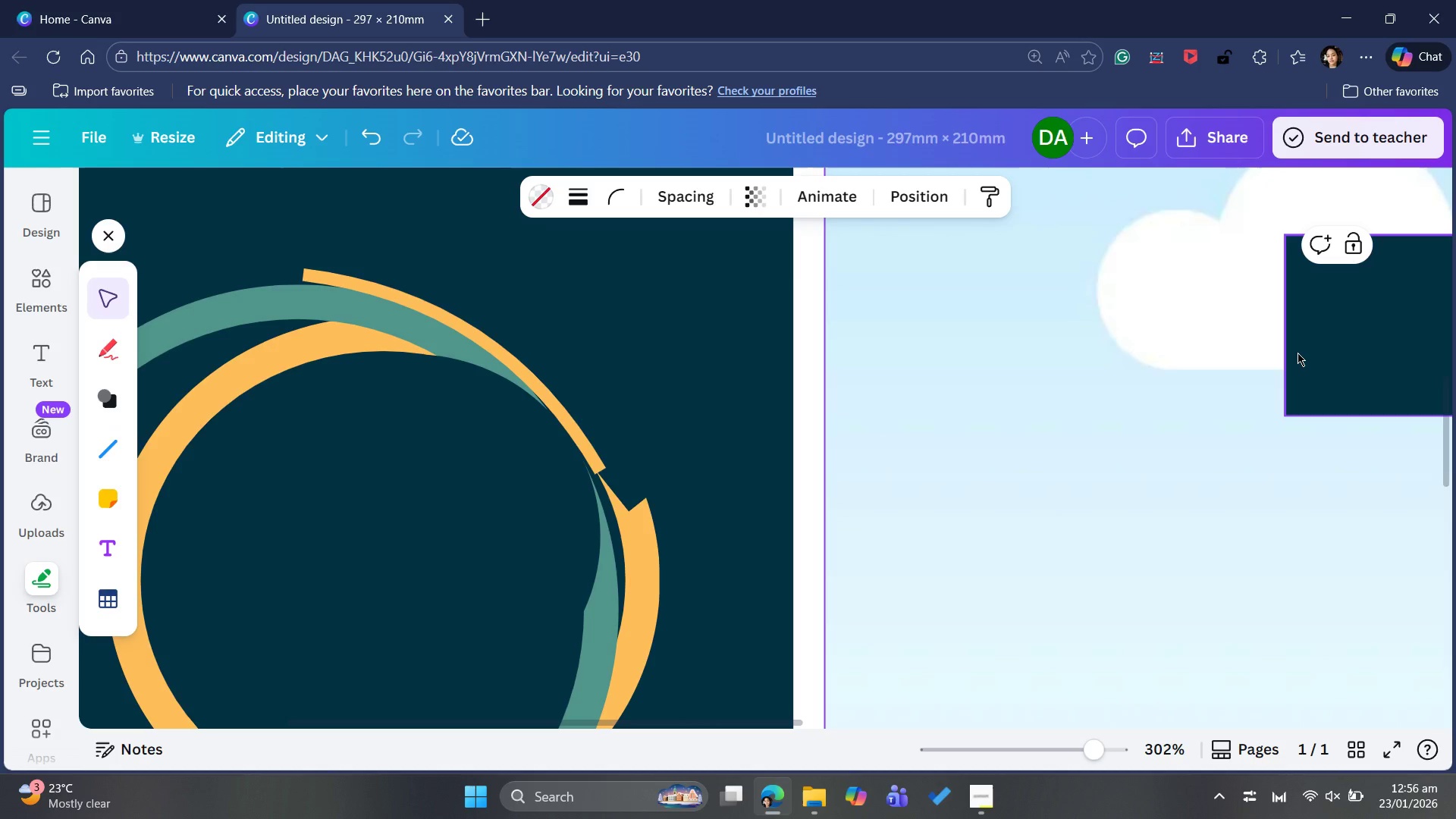 
left_click([528, 201])
 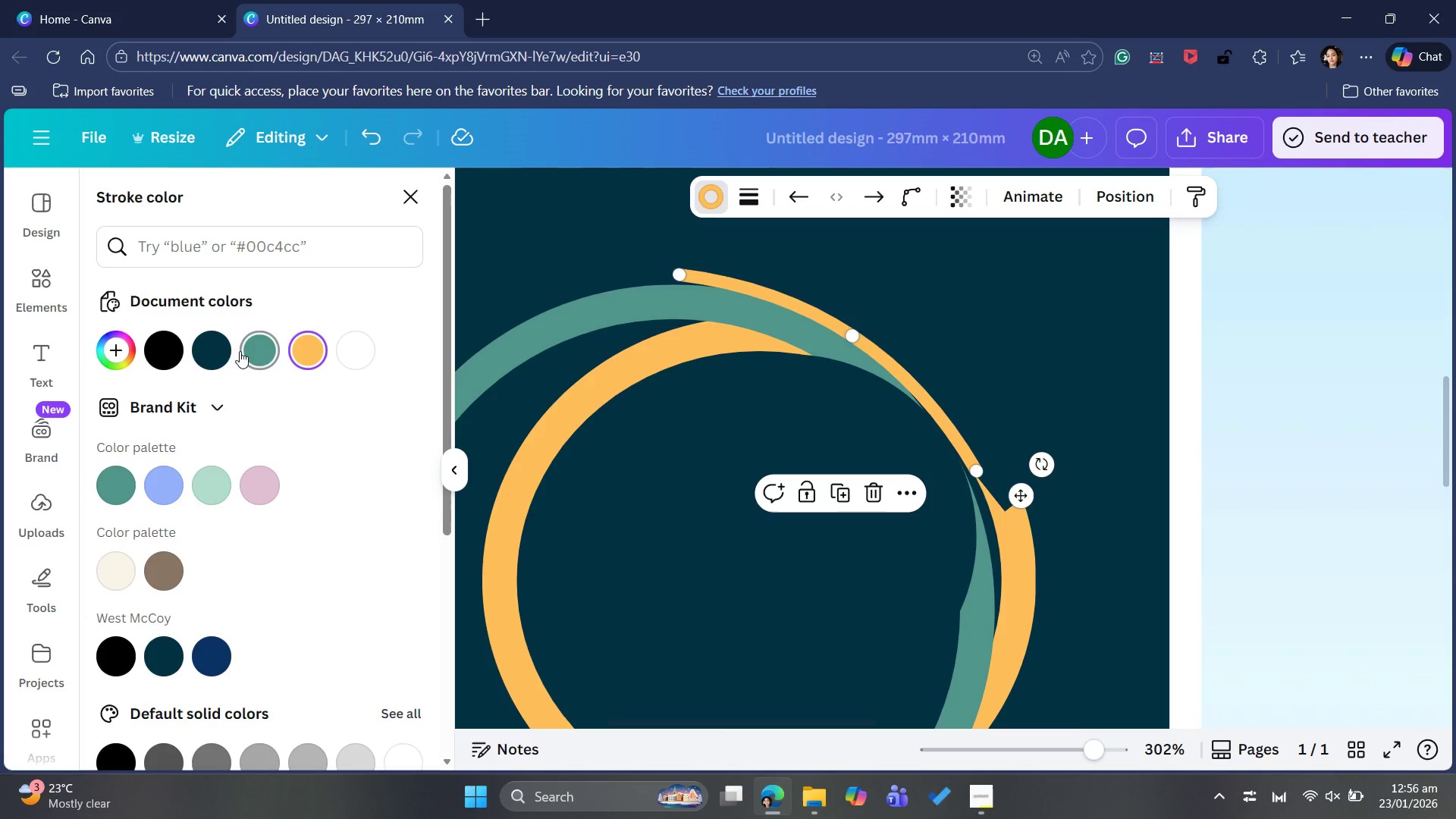 
mouse_move([245, 340])
 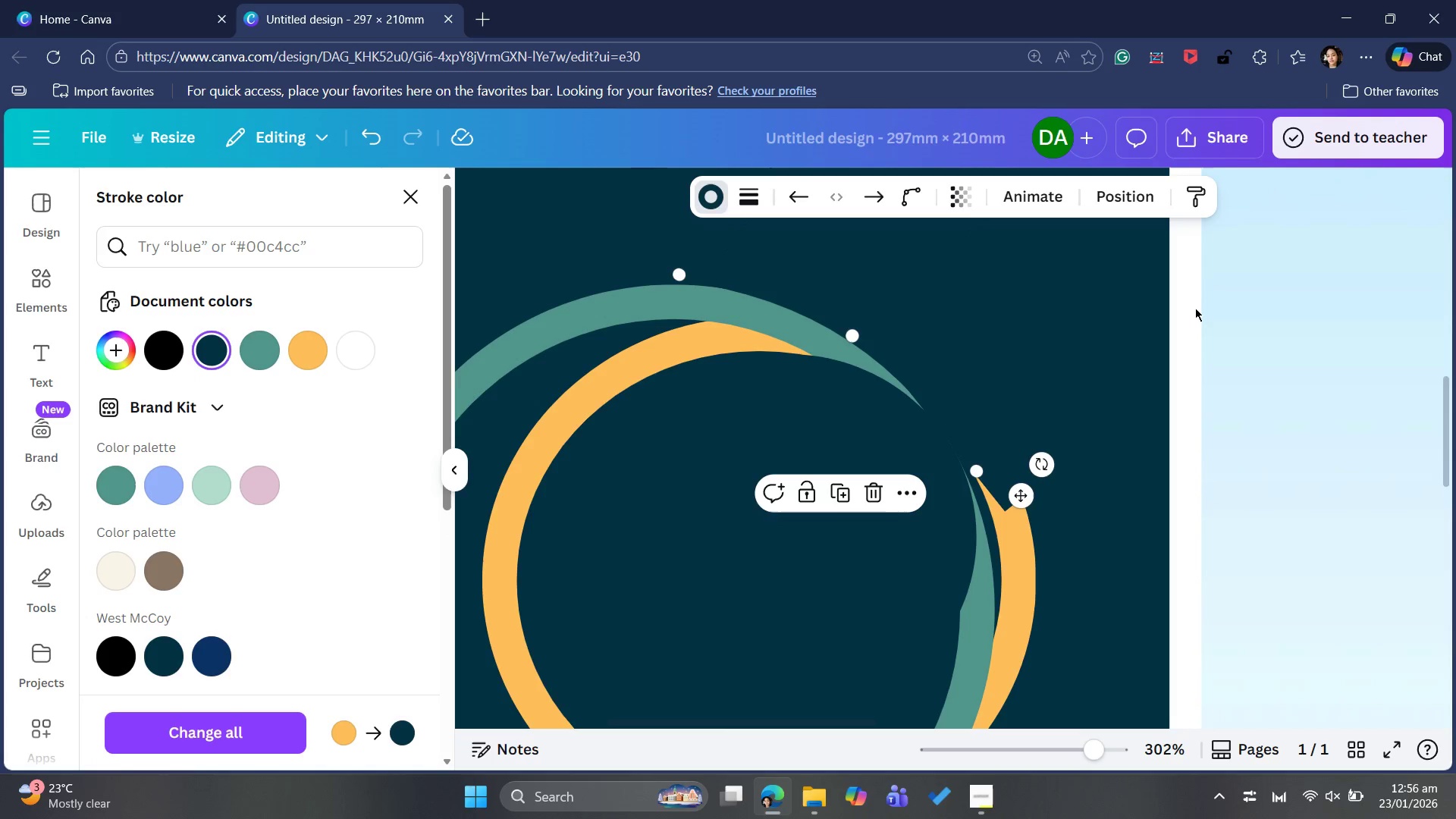 
left_click([1220, 293])
 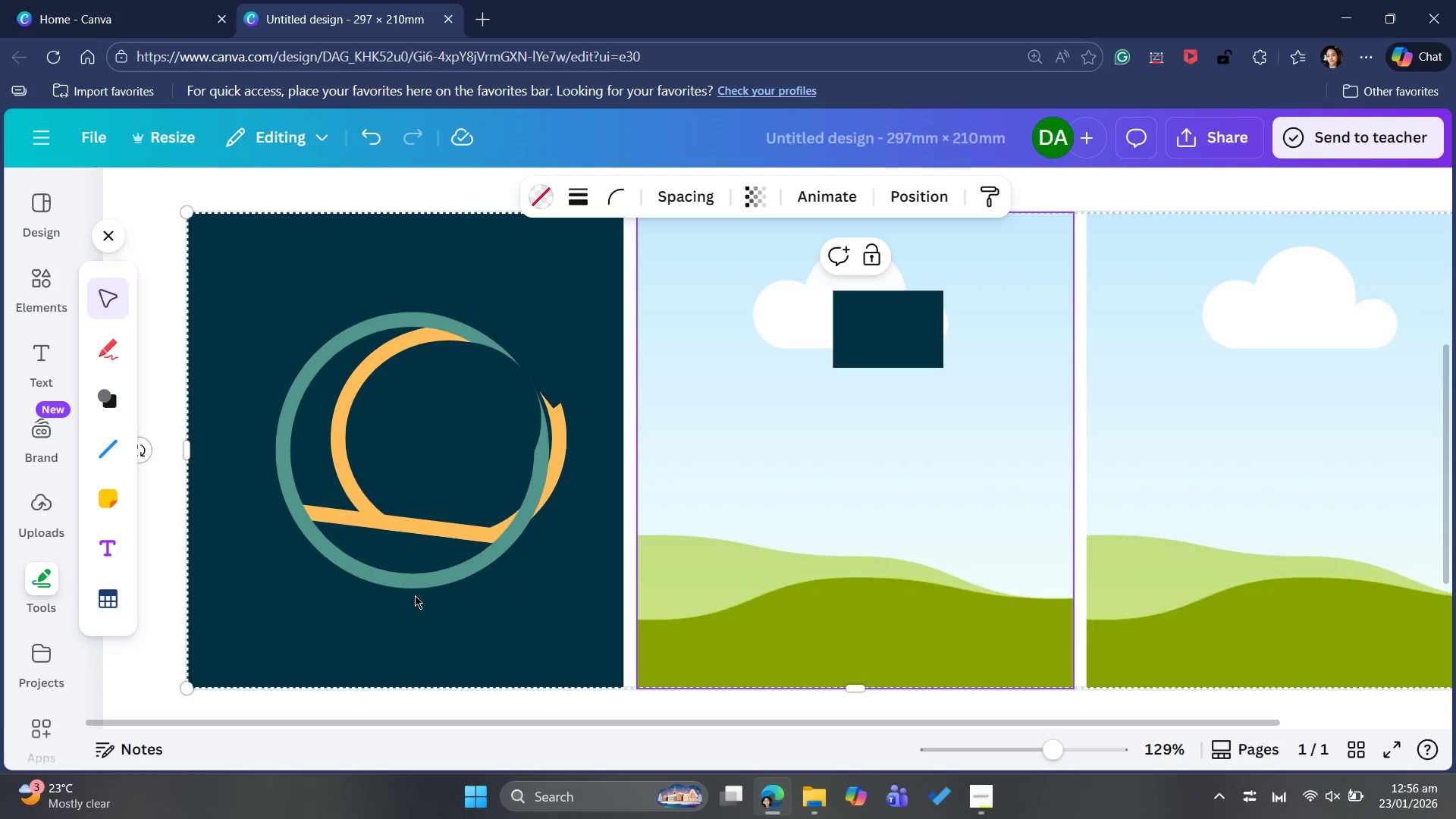 
wait(24.02)
 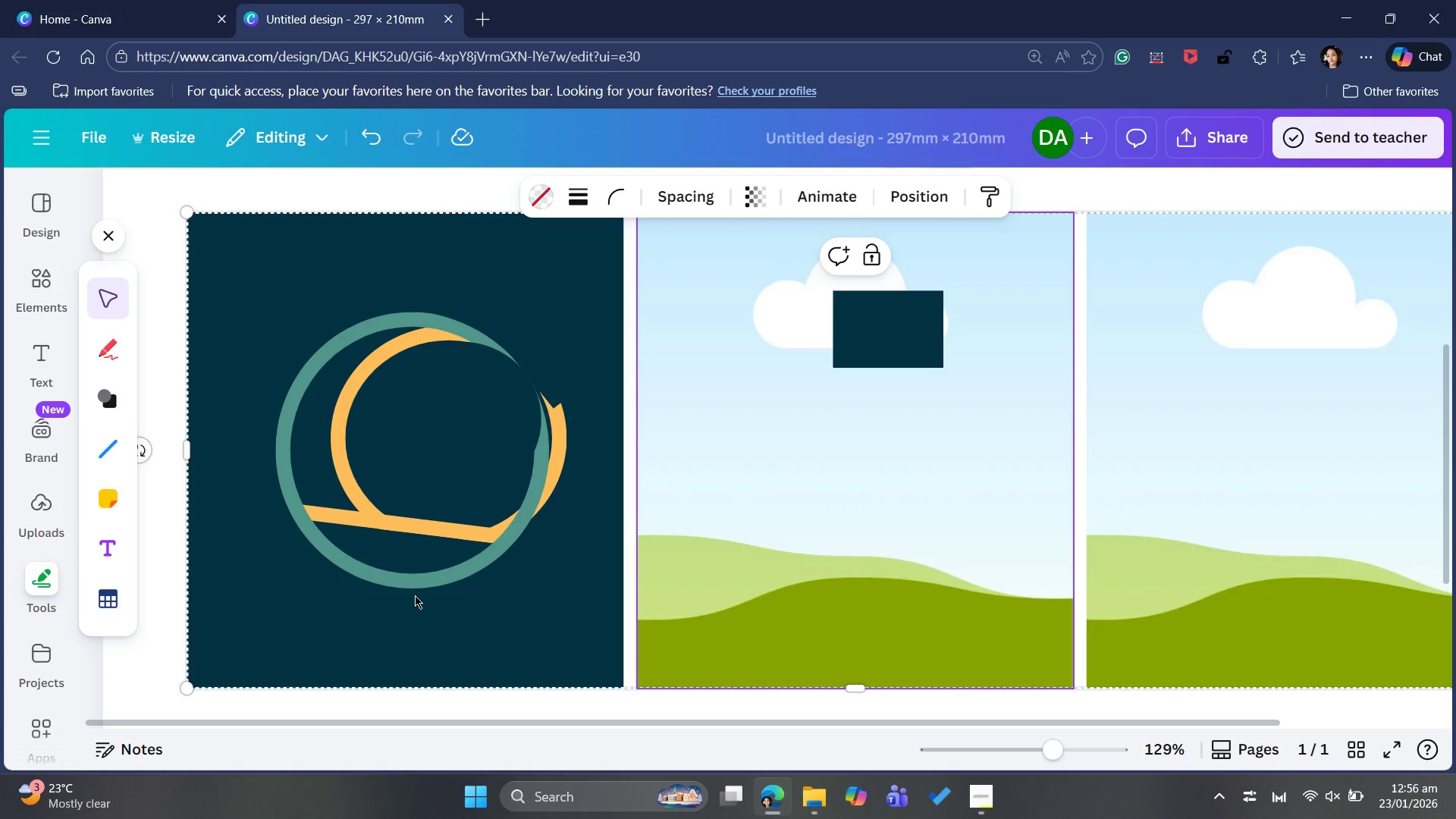 
left_click([114, 402])
 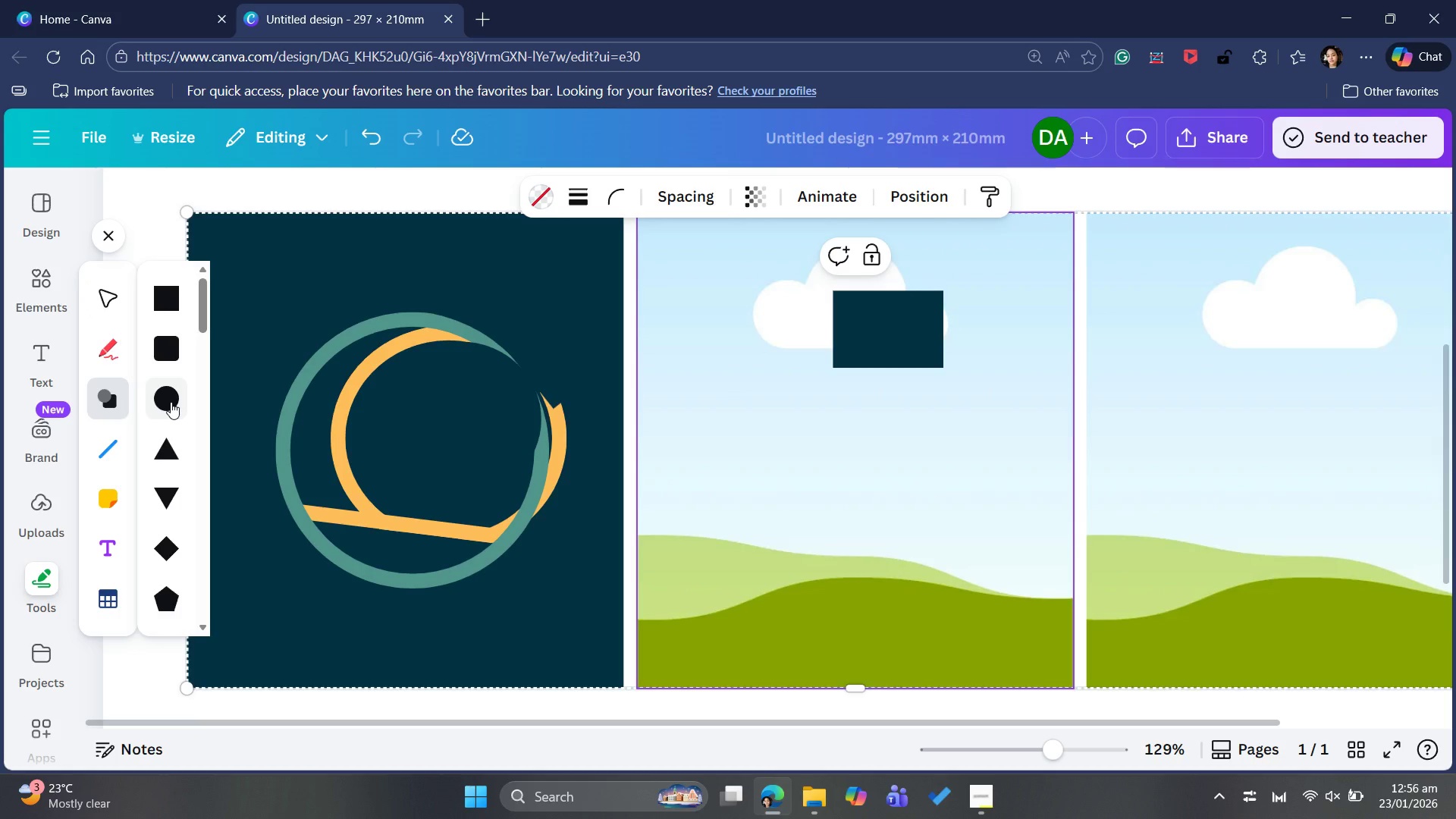 
left_click([171, 402])
 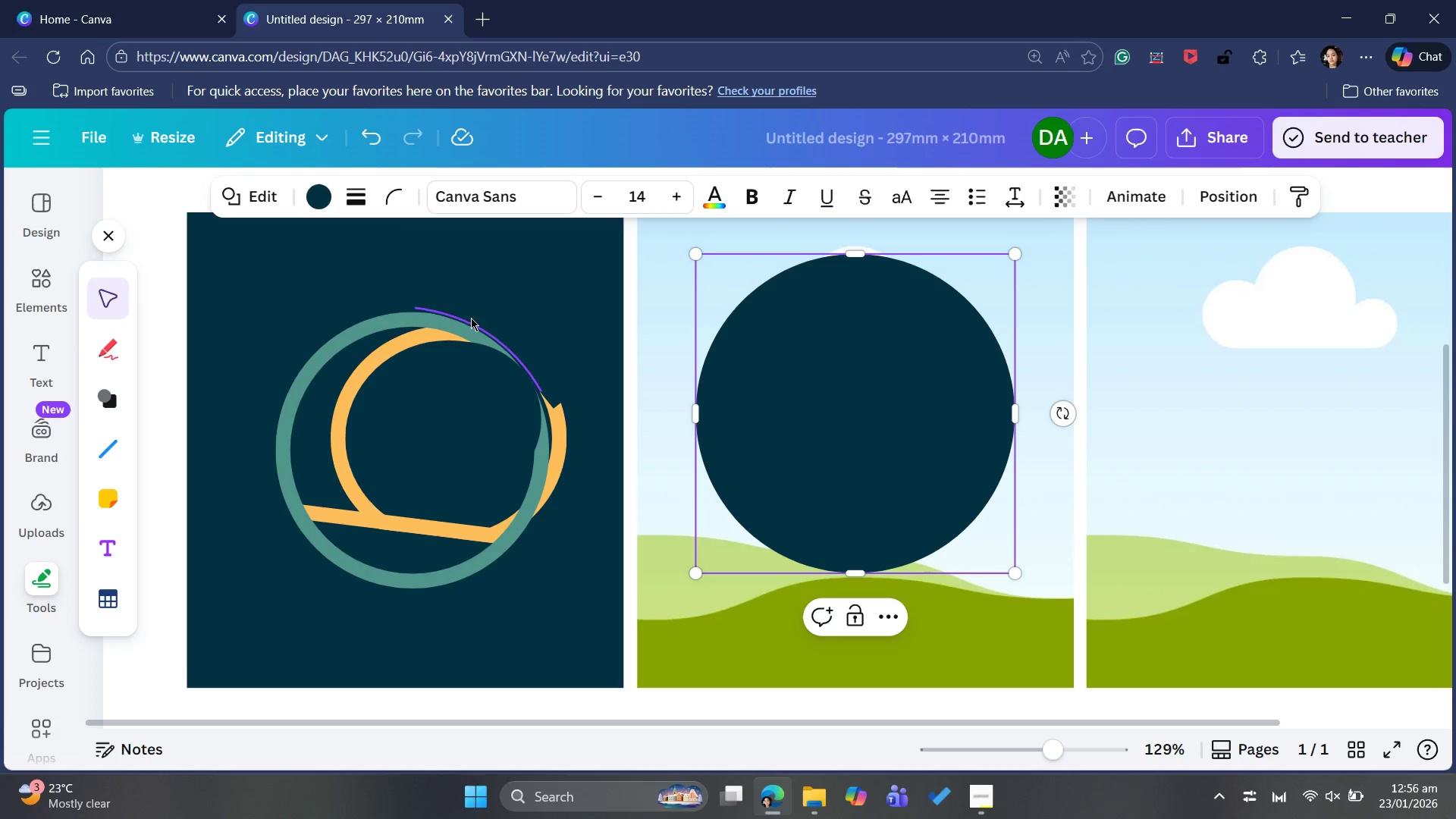 
left_click([322, 203])
 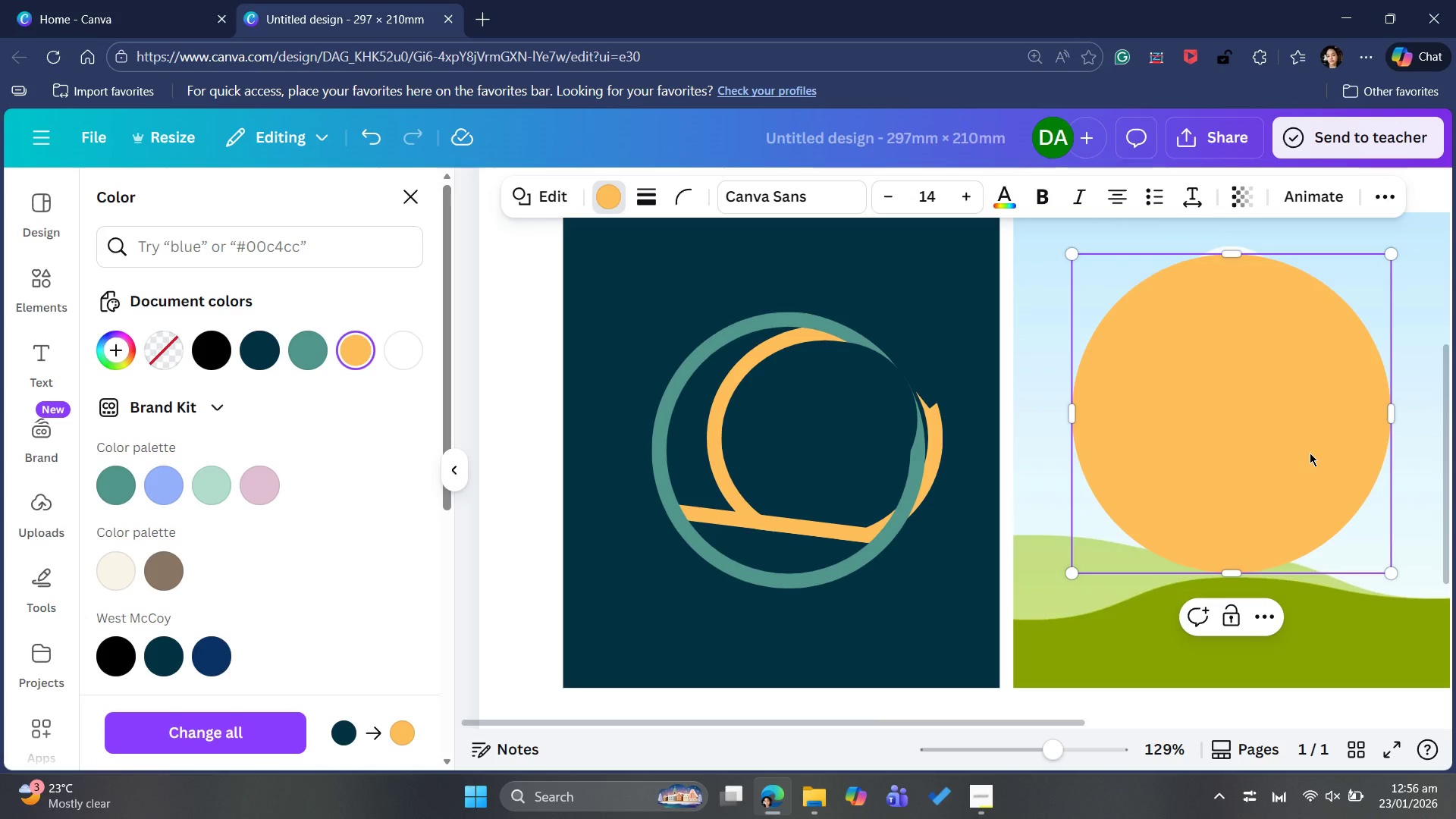 
wait(6.14)
 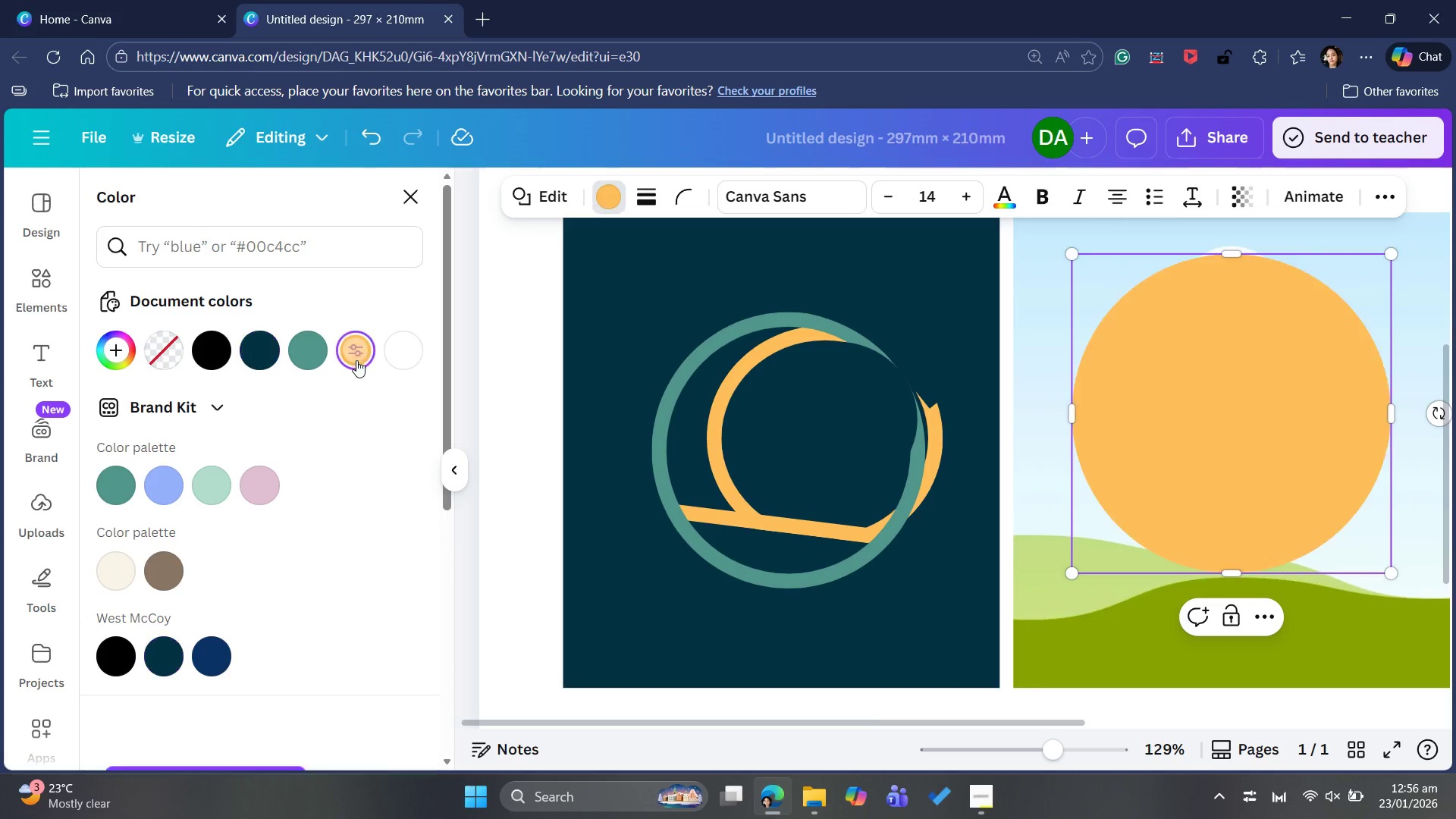 
left_click_drag(start_coordinate=[1075, 249], to_coordinate=[1206, 405])
 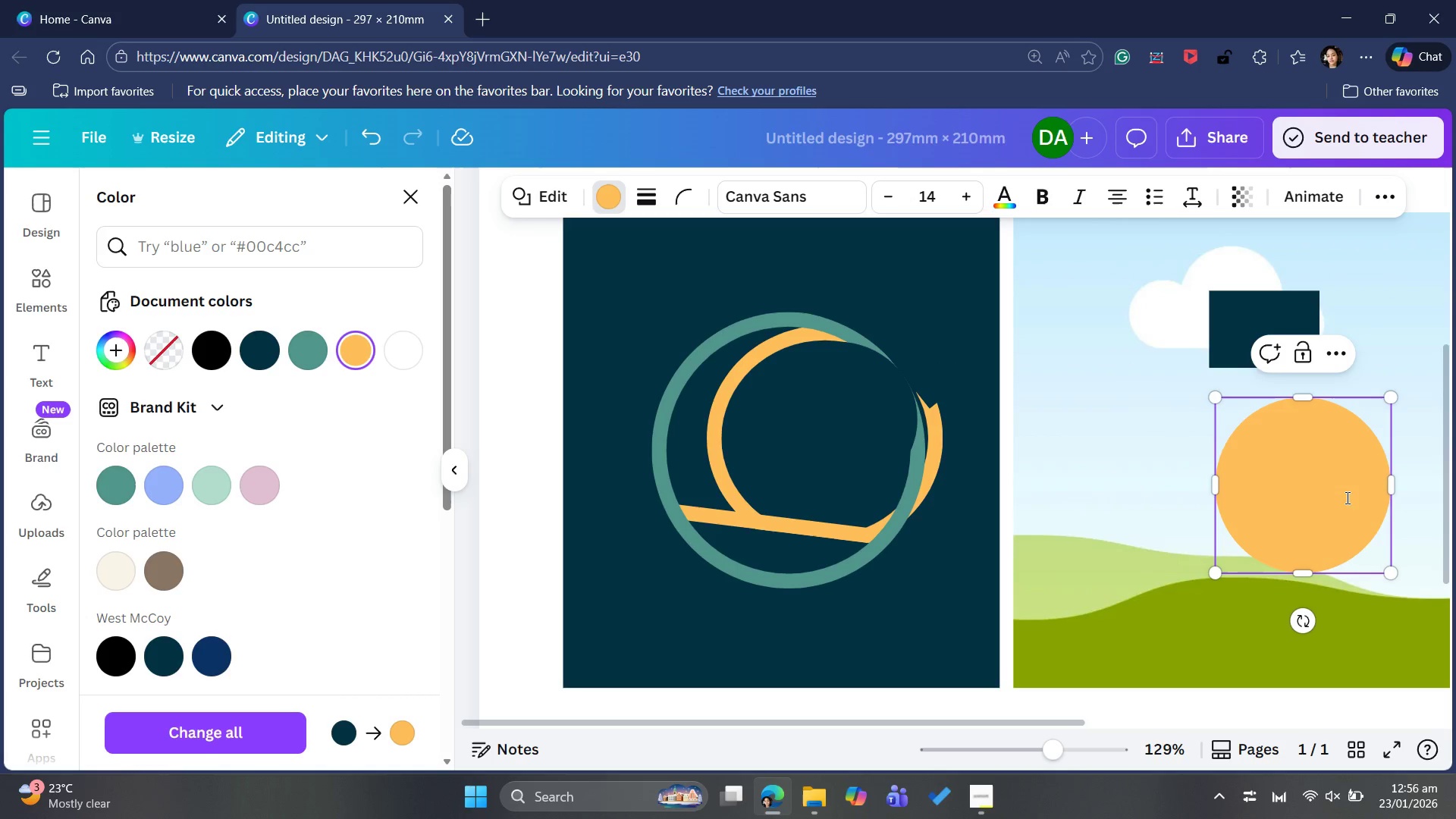 
left_click_drag(start_coordinate=[1344, 493], to_coordinate=[949, 438])
 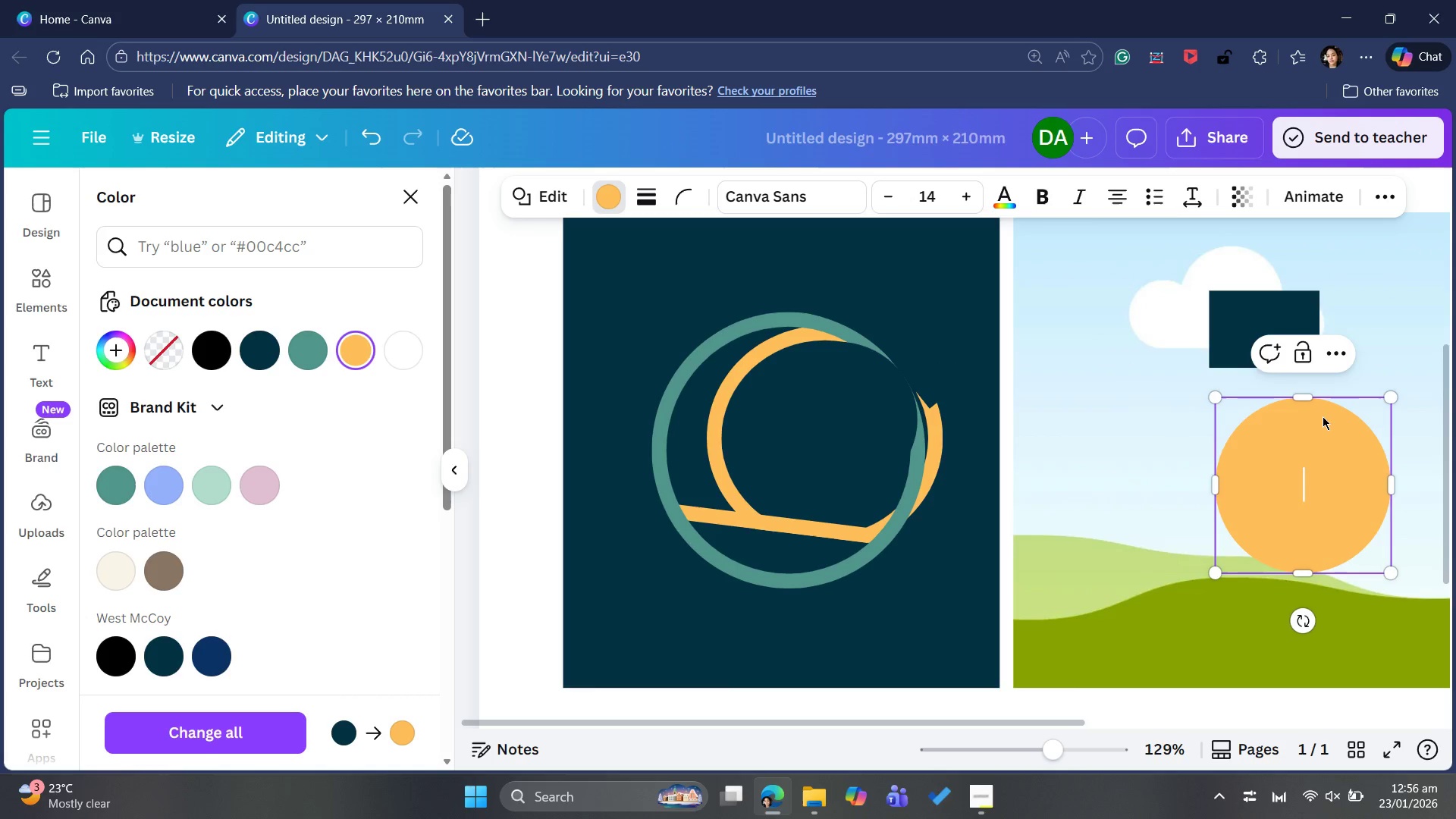 
left_click([1323, 416])
 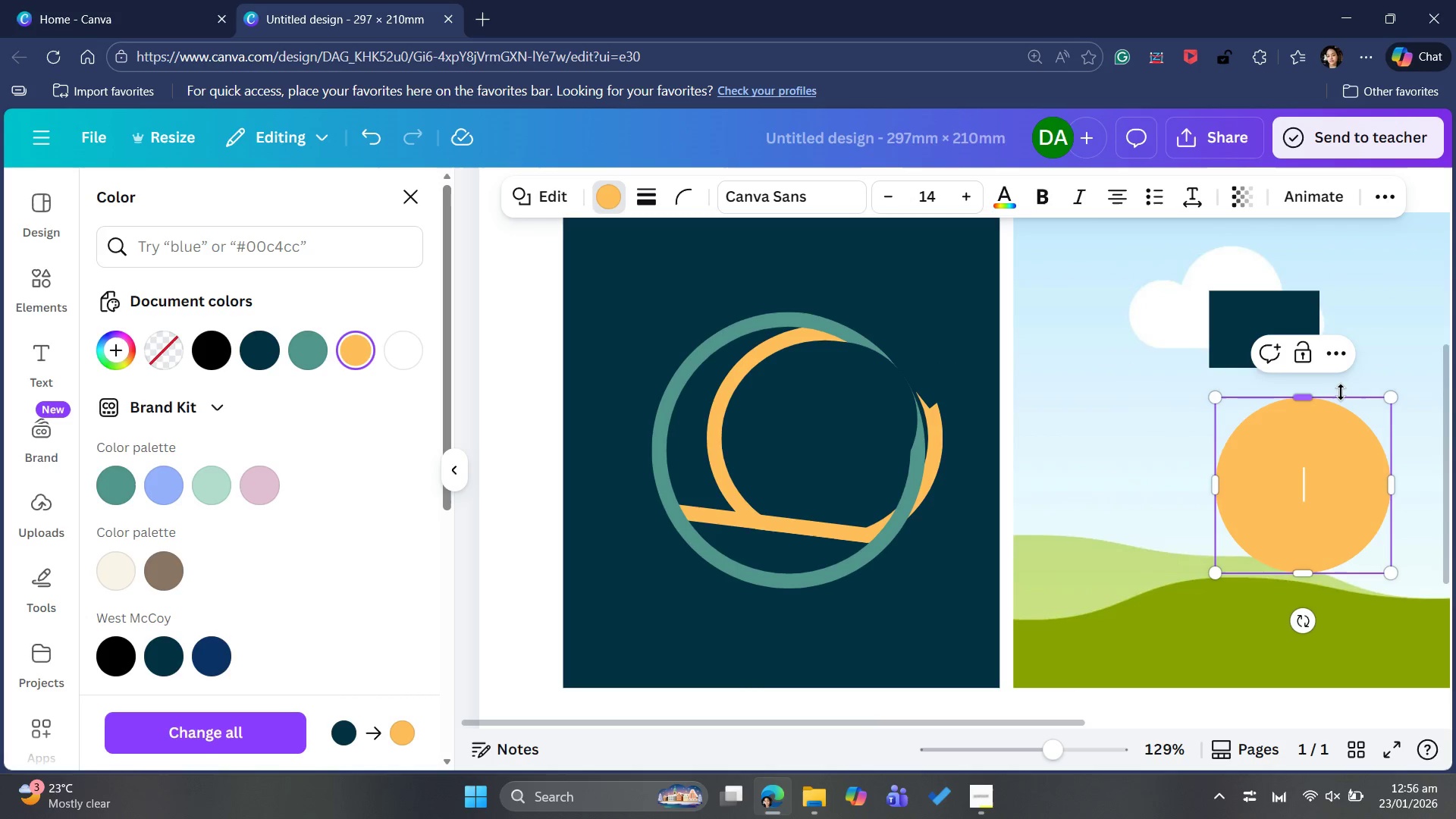 
left_click_drag(start_coordinate=[1307, 440], to_coordinate=[793, 444])
 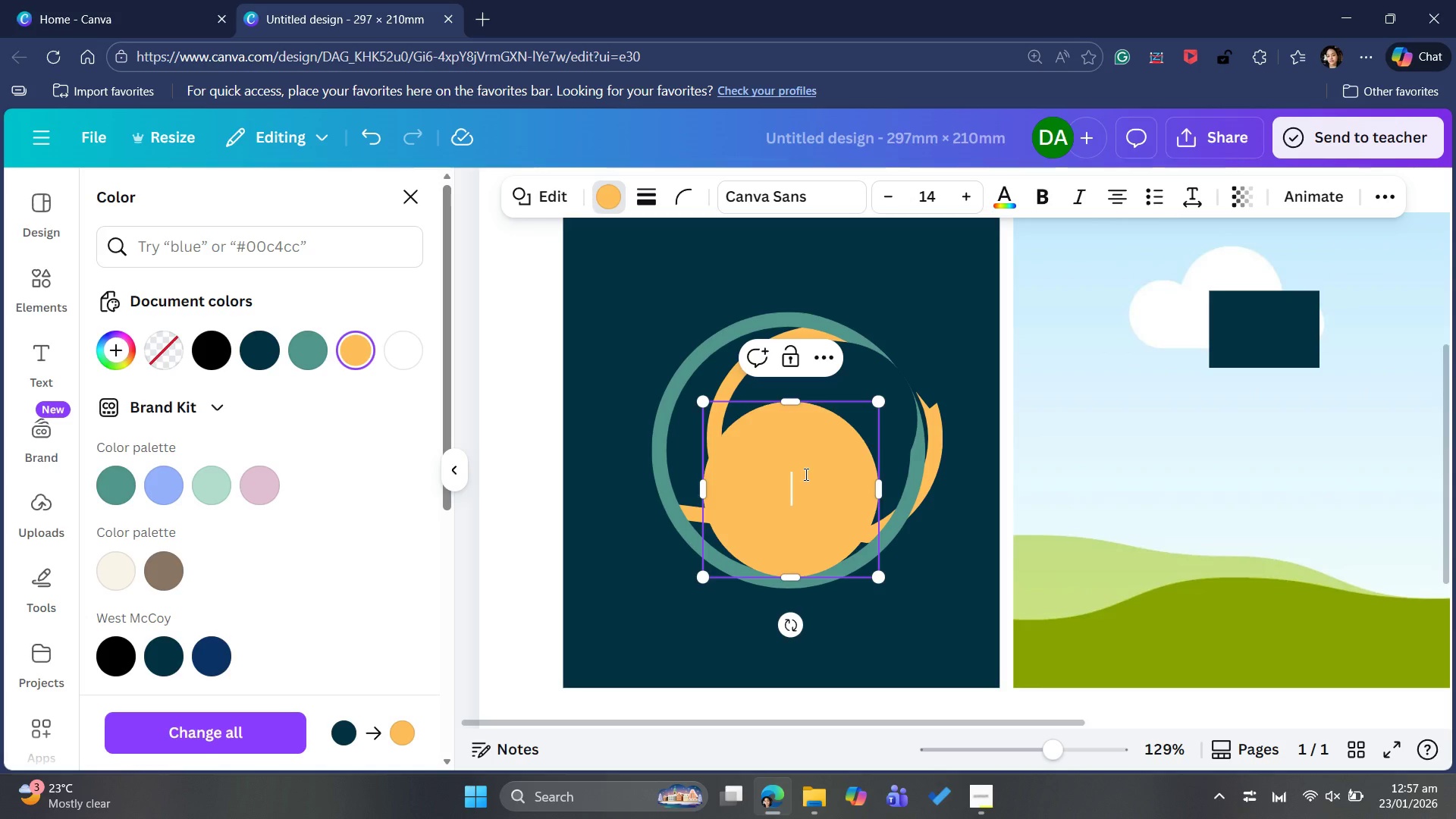 
left_click_drag(start_coordinate=[805, 472], to_coordinate=[869, 454])
 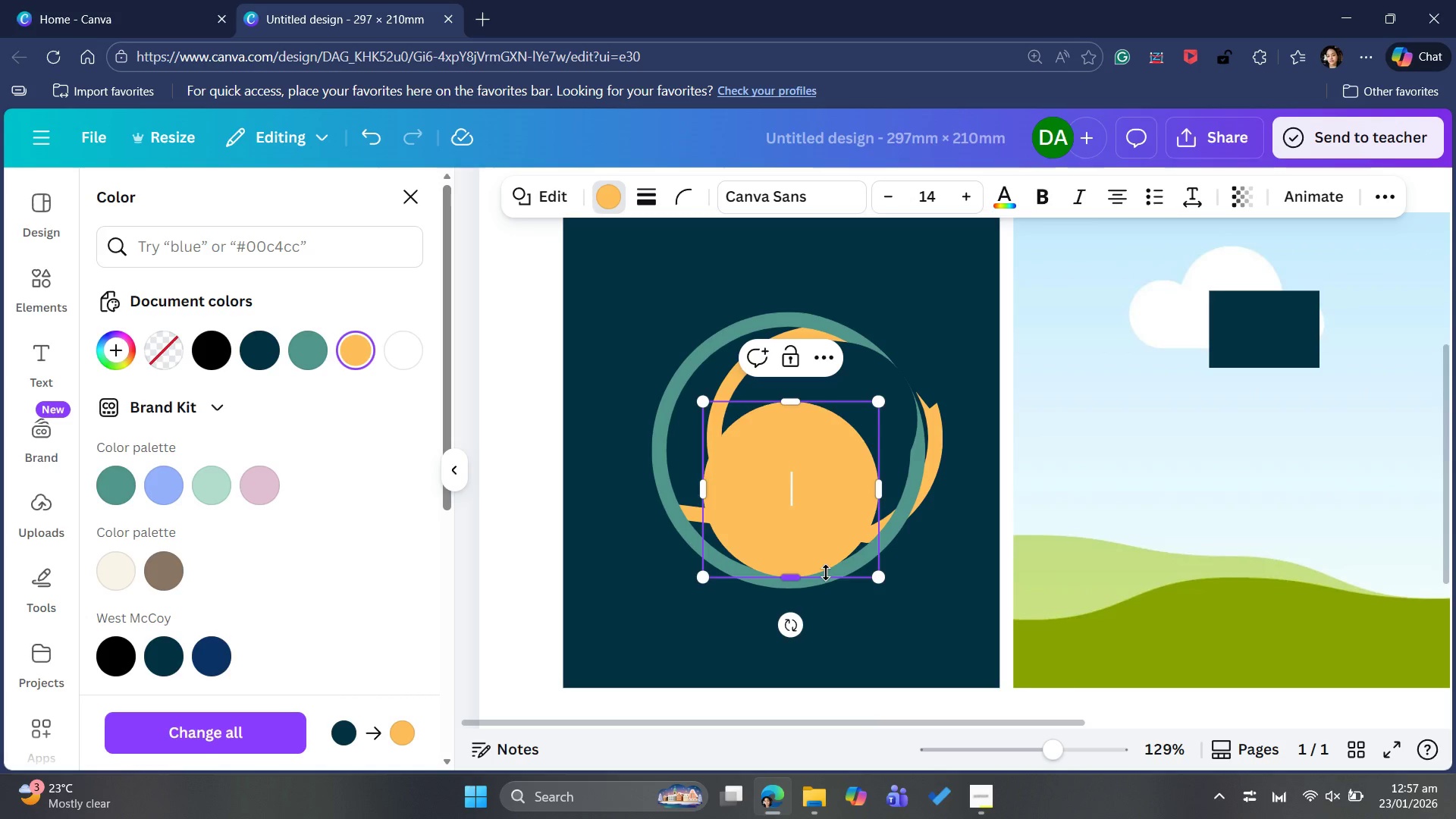 
left_click_drag(start_coordinate=[804, 520], to_coordinate=[801, 529])
 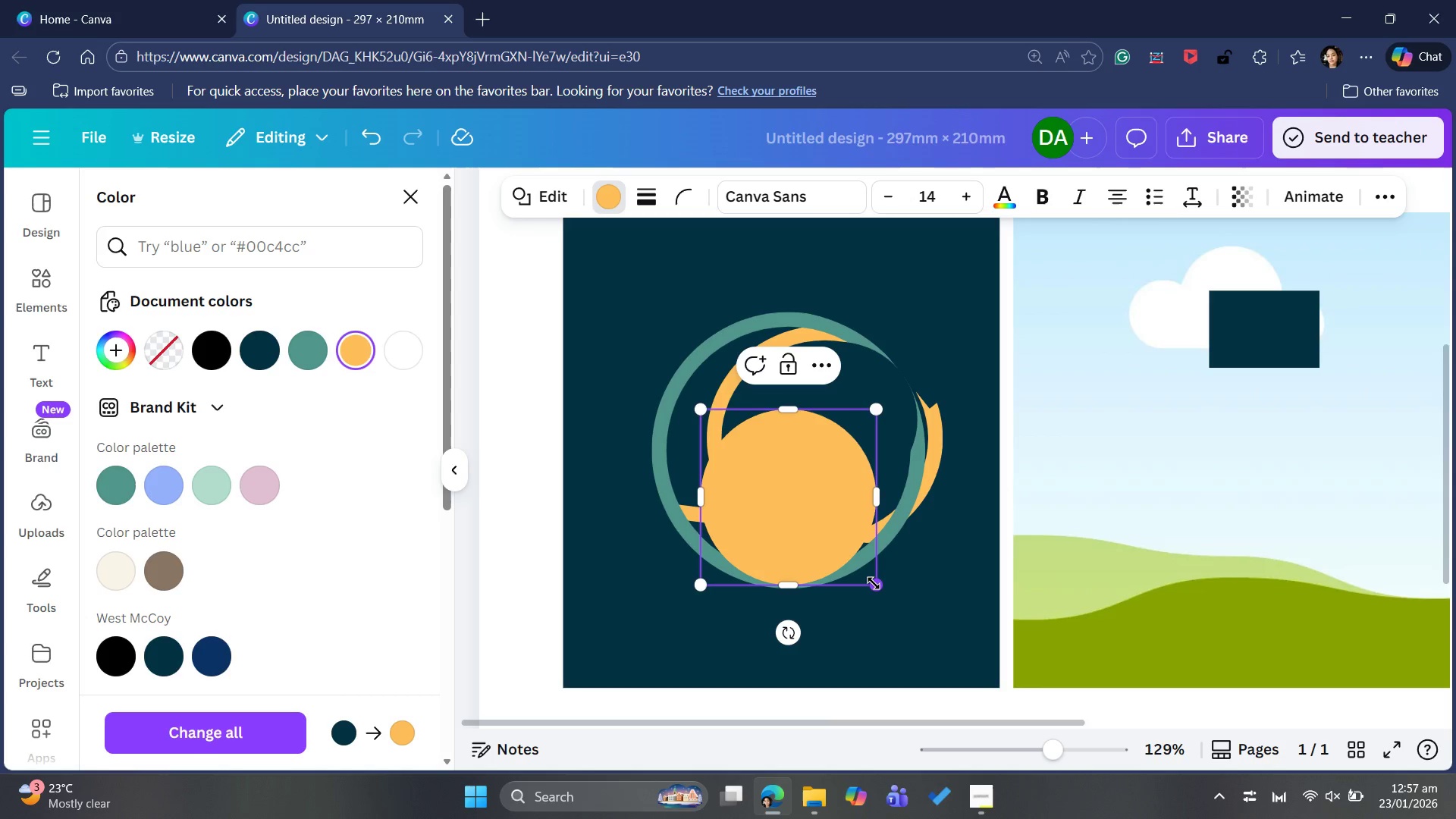 
left_click_drag(start_coordinate=[874, 583], to_coordinate=[884, 575])
 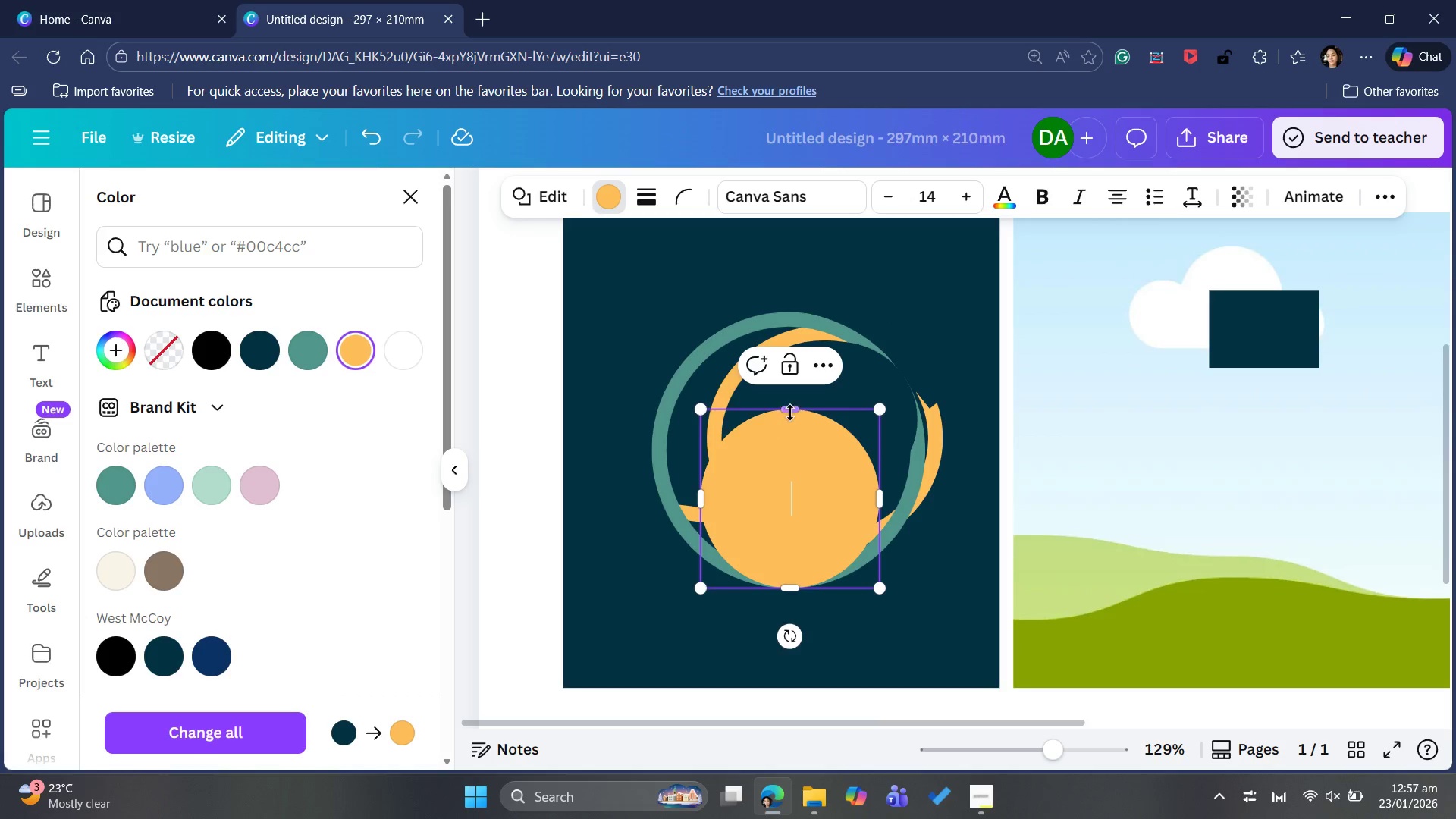 
left_click_drag(start_coordinate=[792, 409], to_coordinate=[787, 313])
 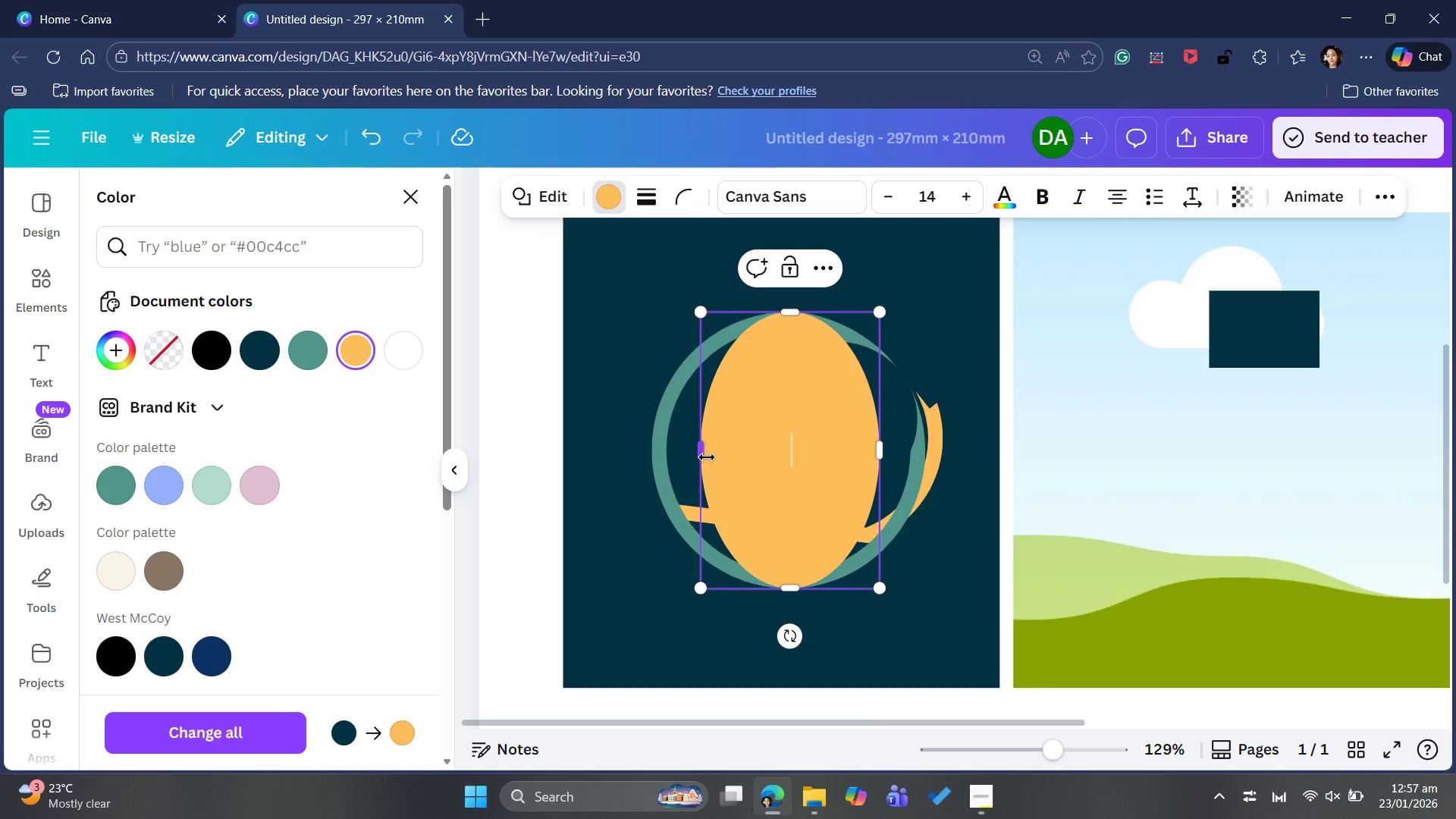 
left_click_drag(start_coordinate=[704, 453], to_coordinate=[654, 449])
 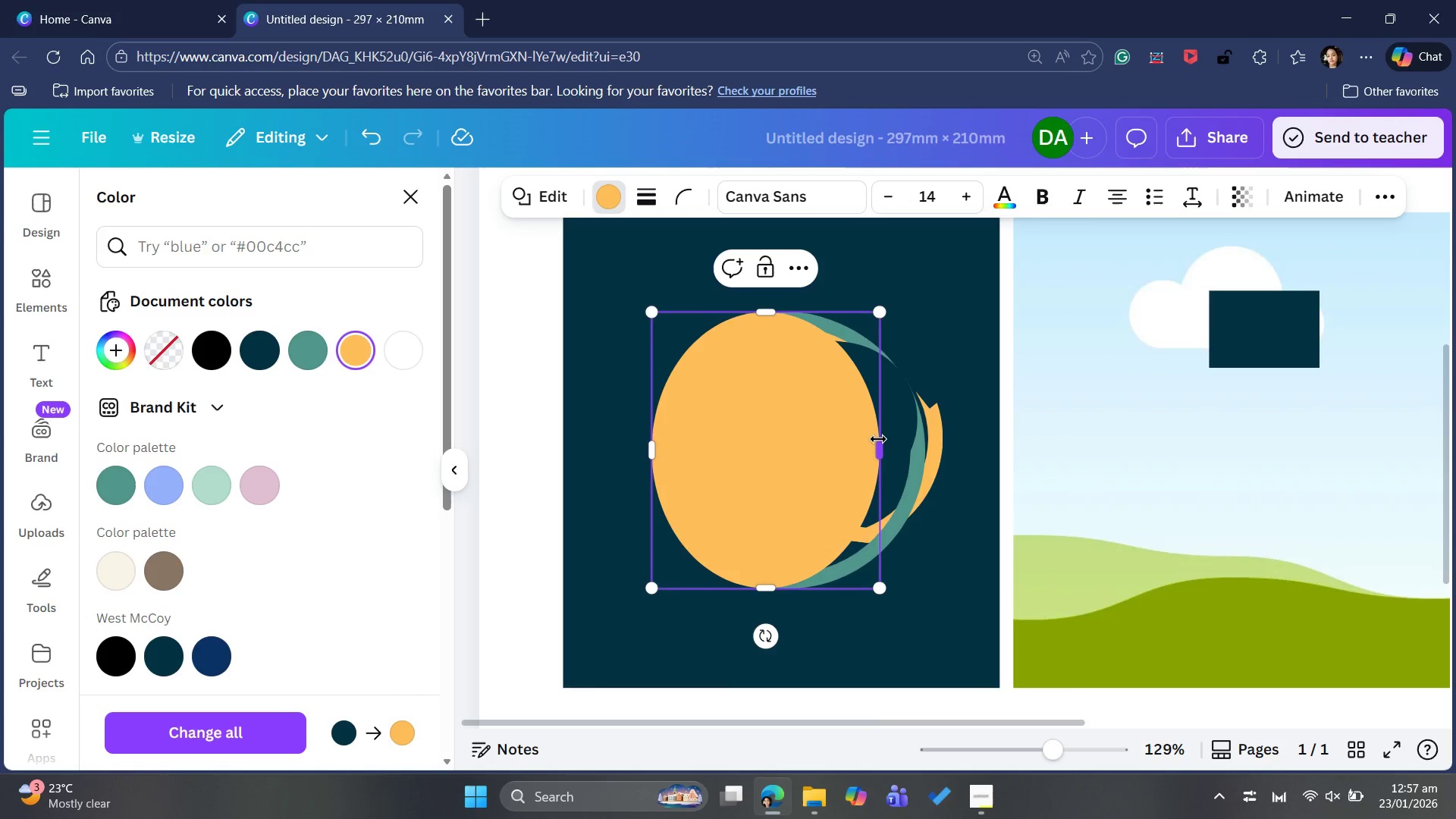 
left_click_drag(start_coordinate=[880, 445], to_coordinate=[927, 441])
 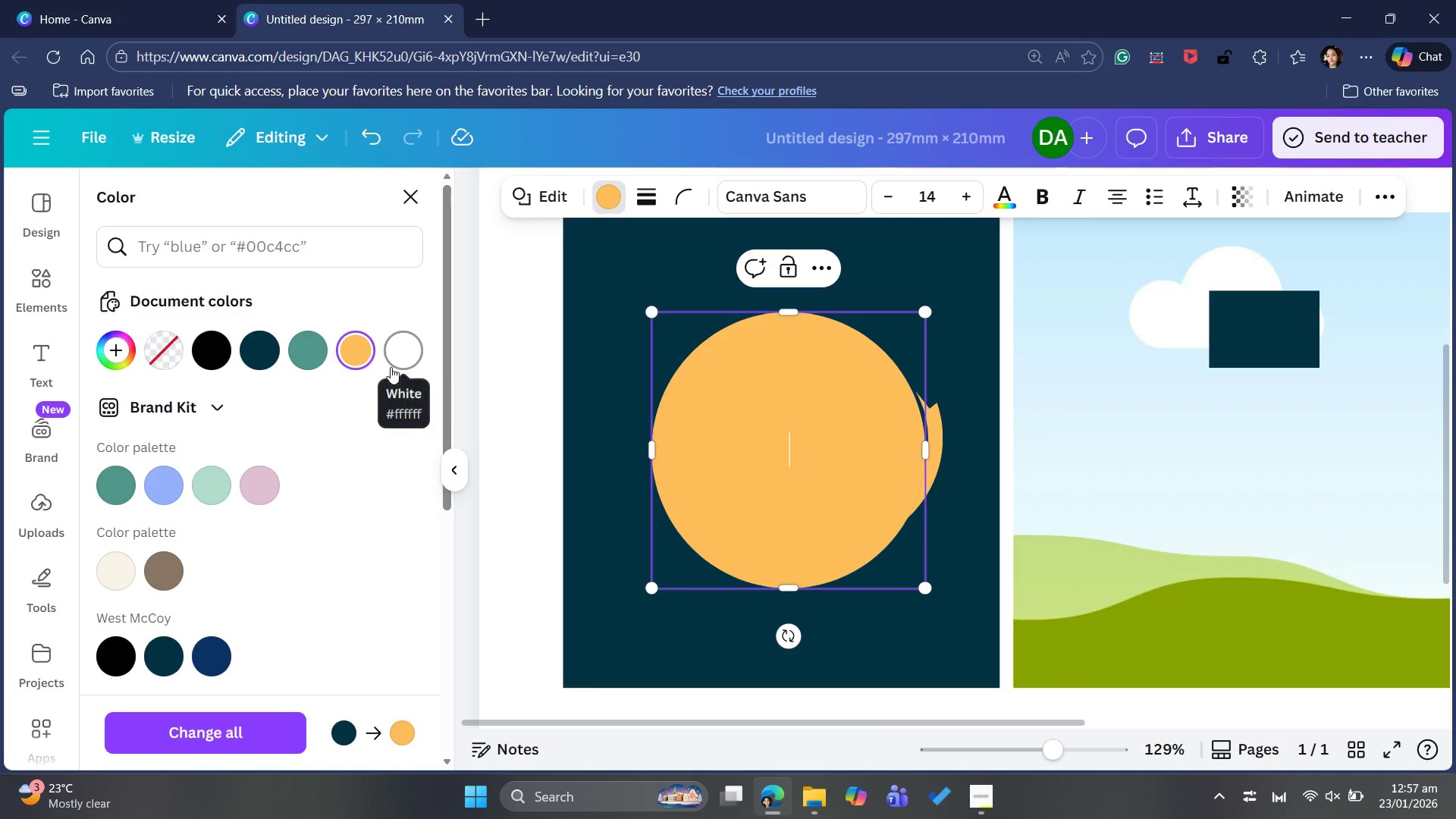 
wait(5.77)
 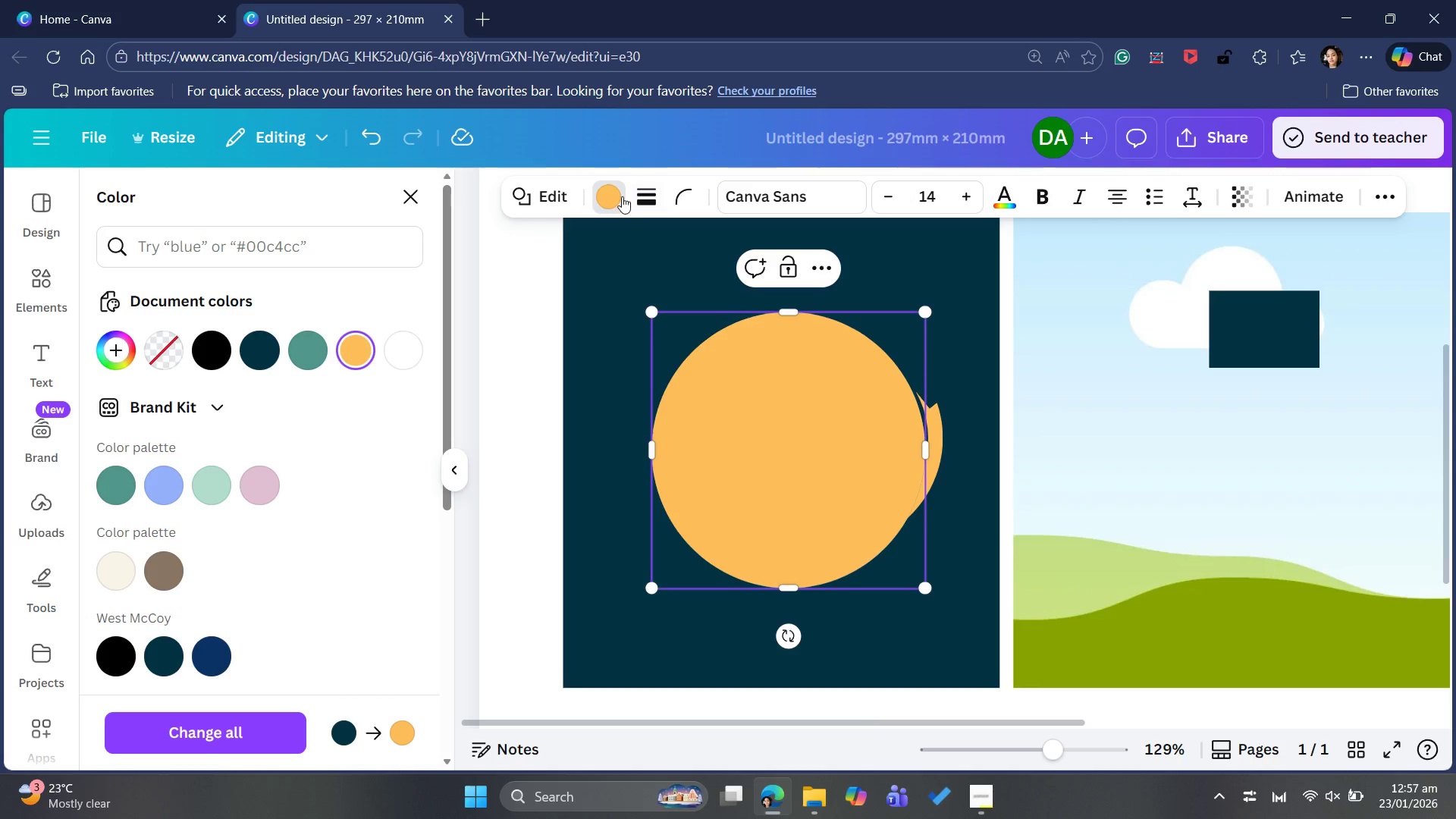 
mouse_move([661, 213])
 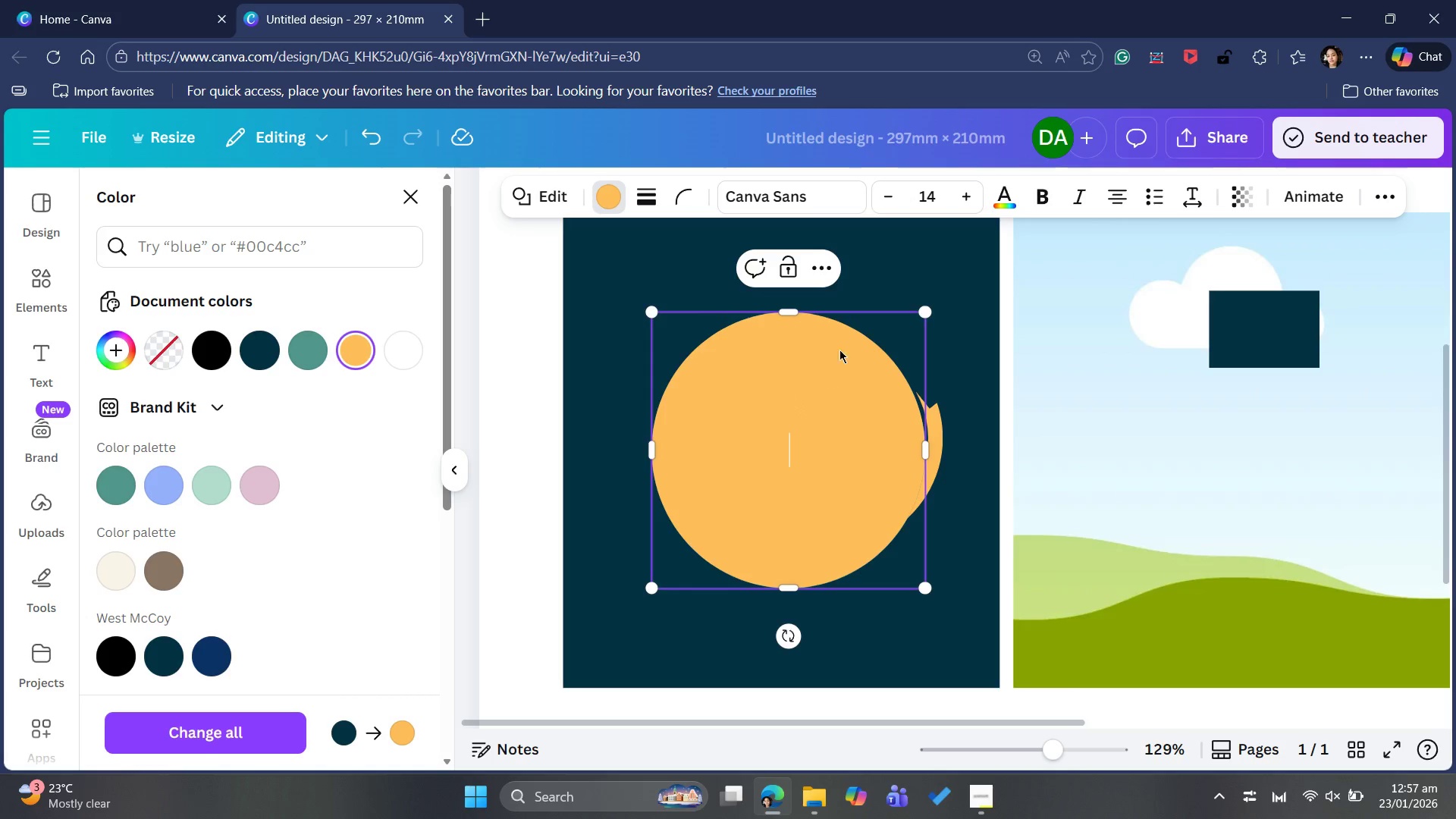 
left_click_drag(start_coordinate=[788, 312], to_coordinate=[797, 314])
 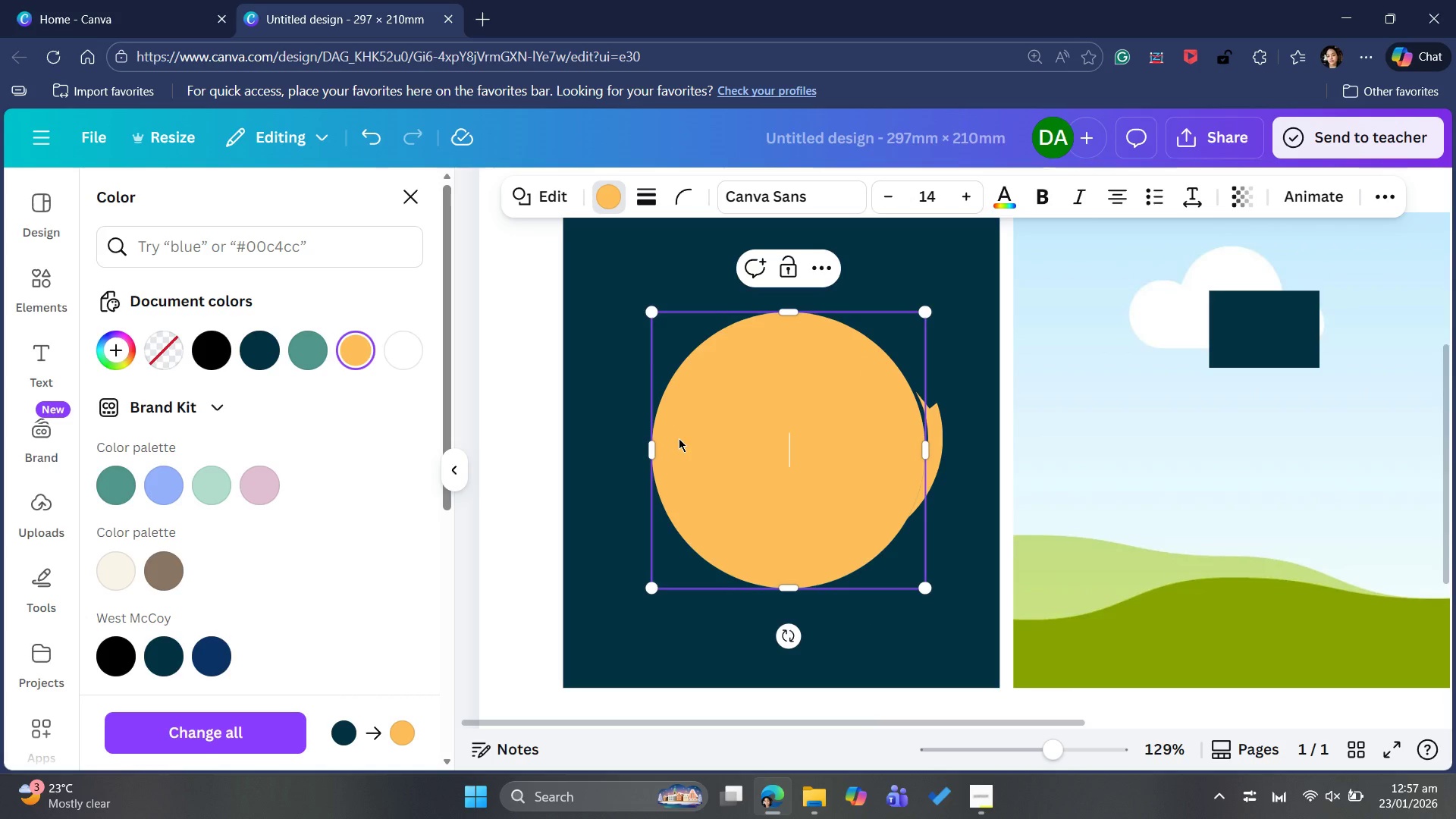 
wait(9.58)
 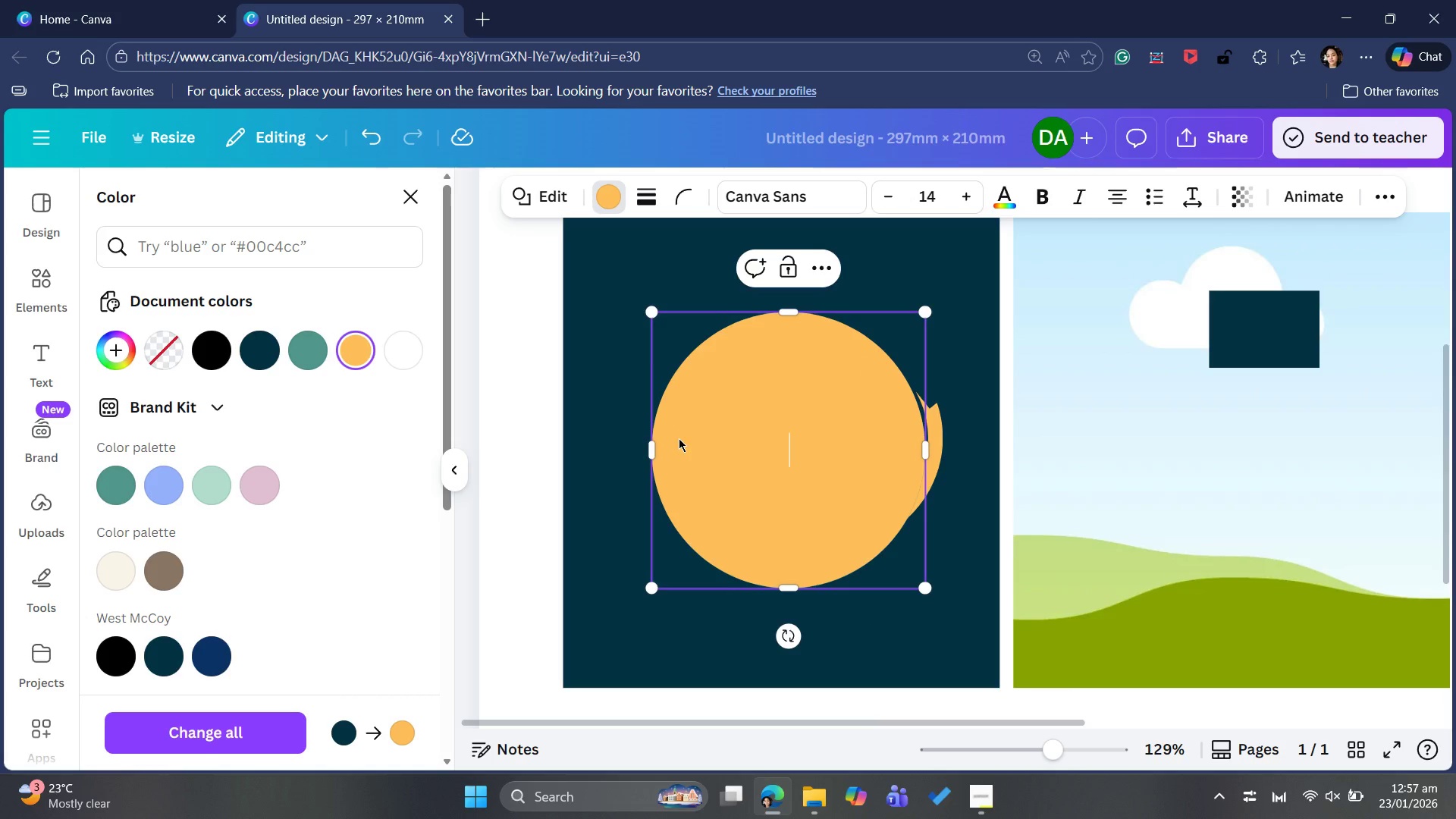 
left_click([617, 201])
 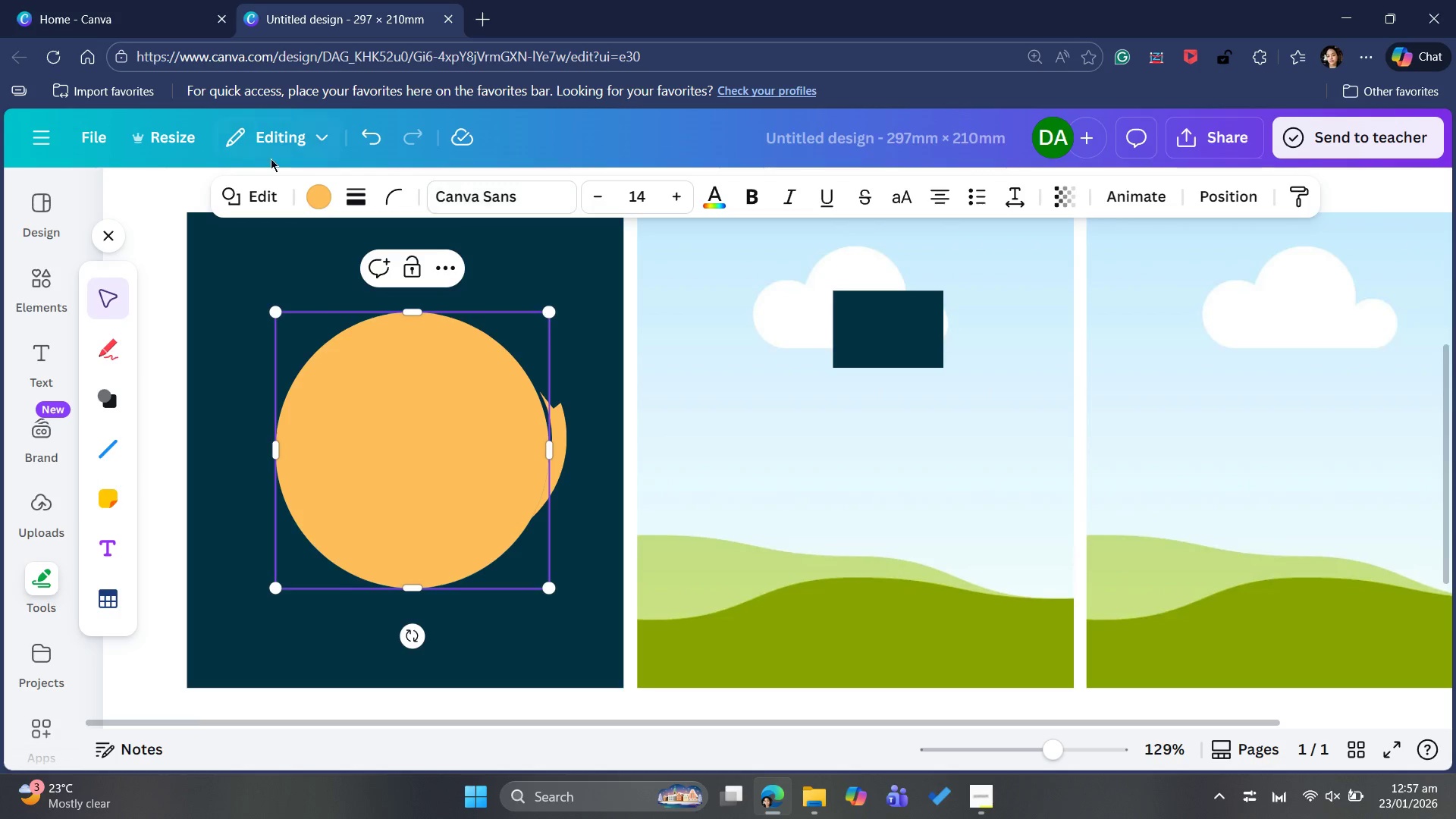 
mouse_move([325, 206])
 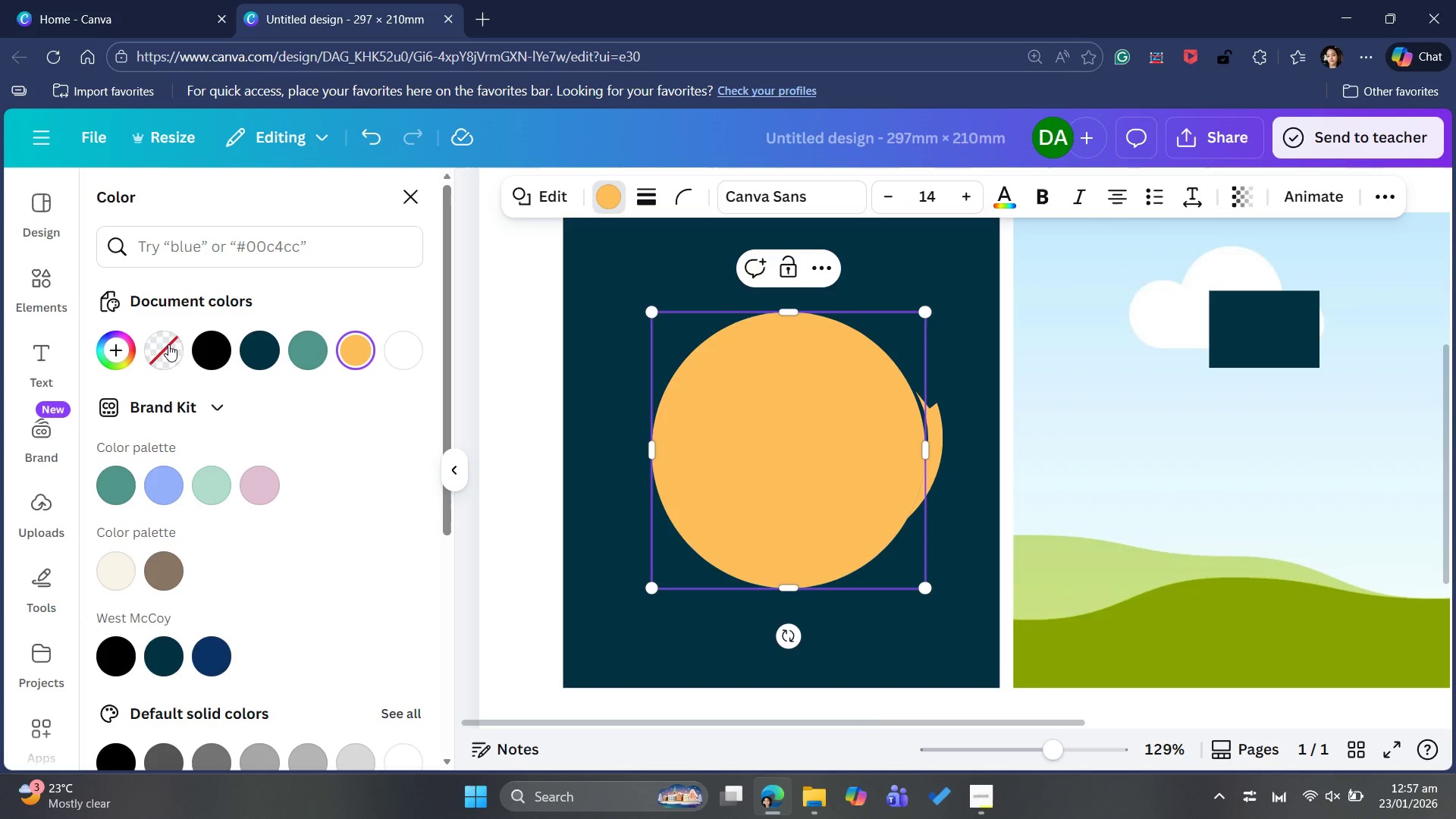 
left_click([166, 347])
 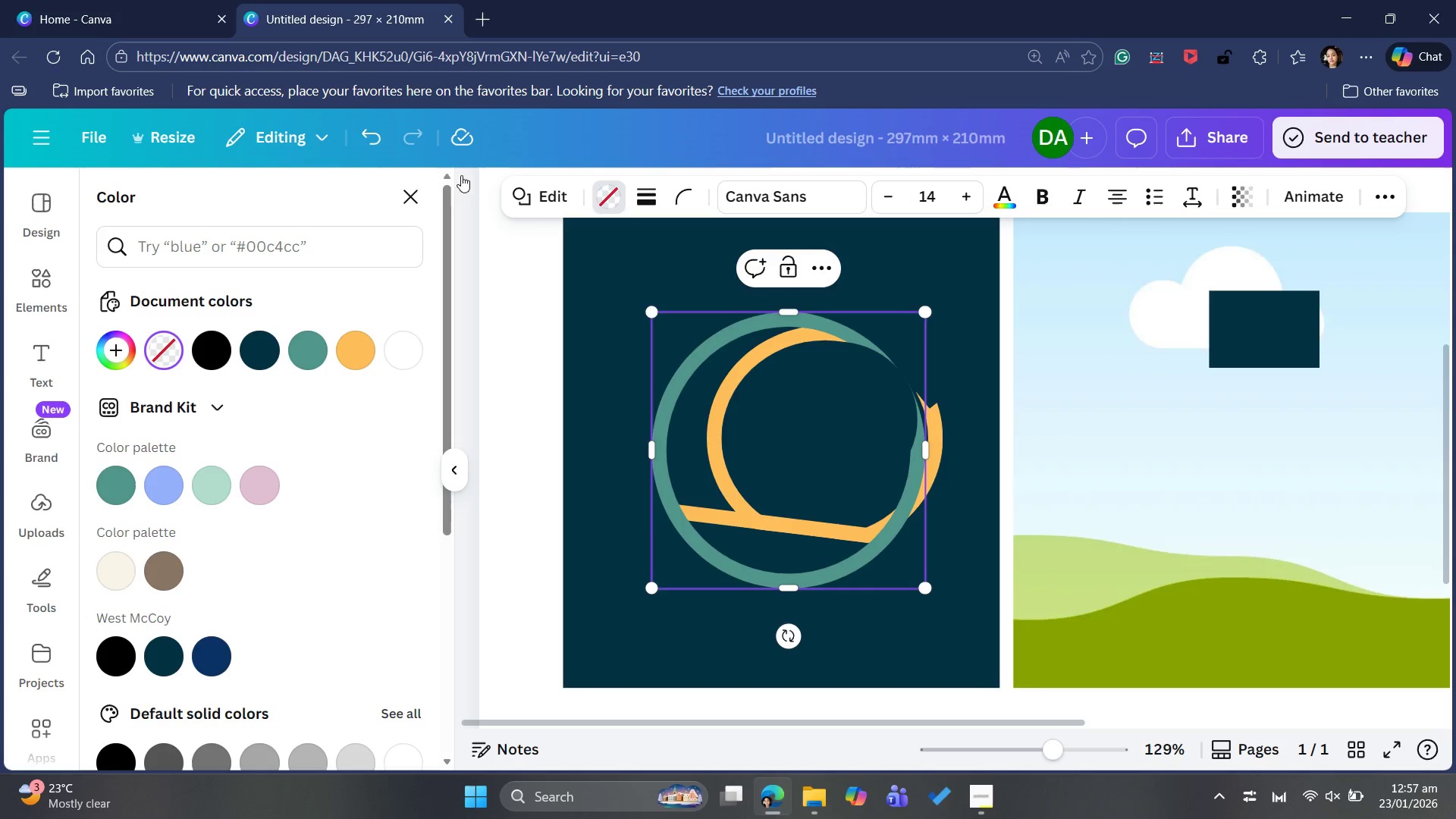 
left_click([645, 197])
 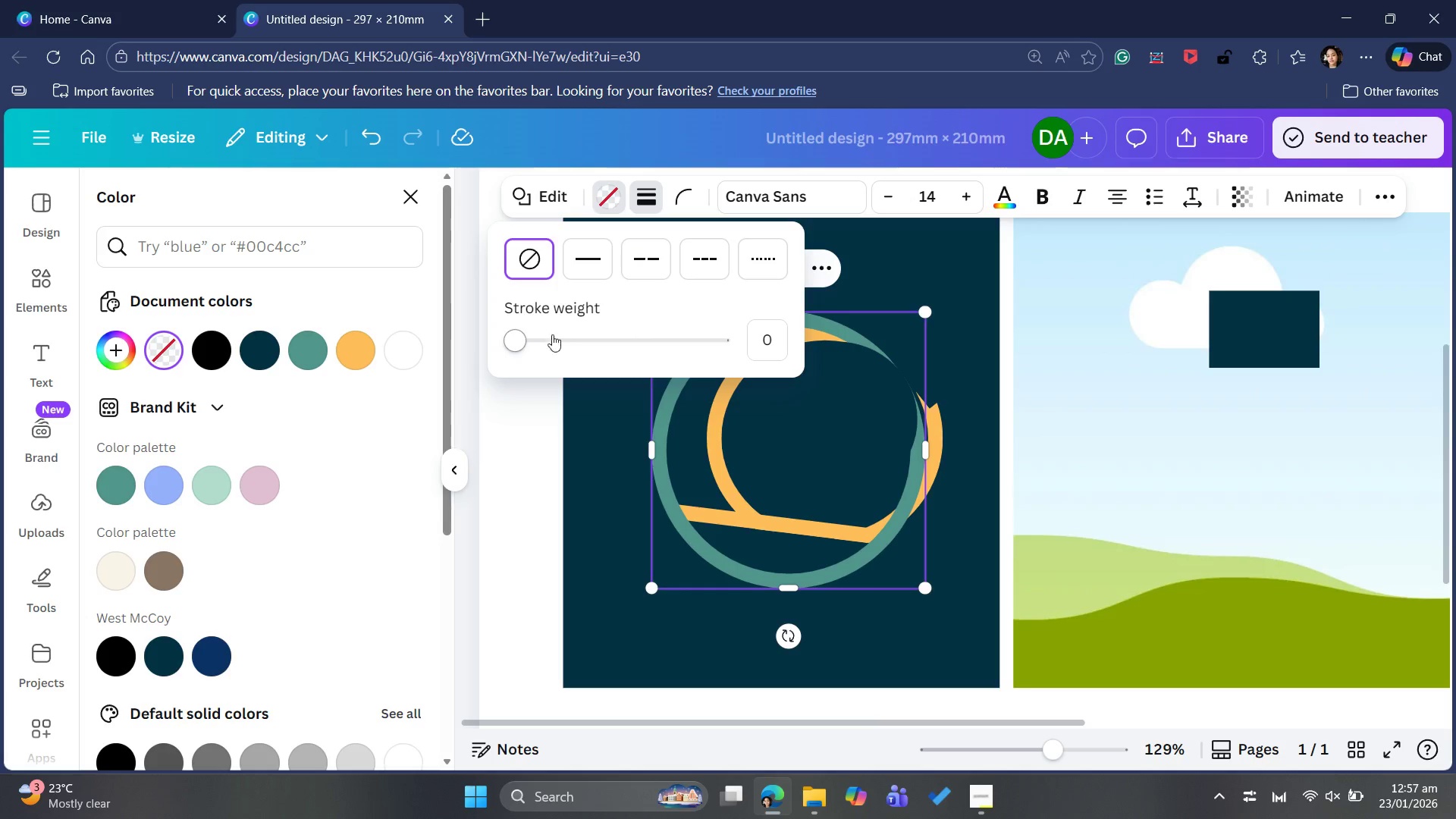 
left_click([550, 341])
 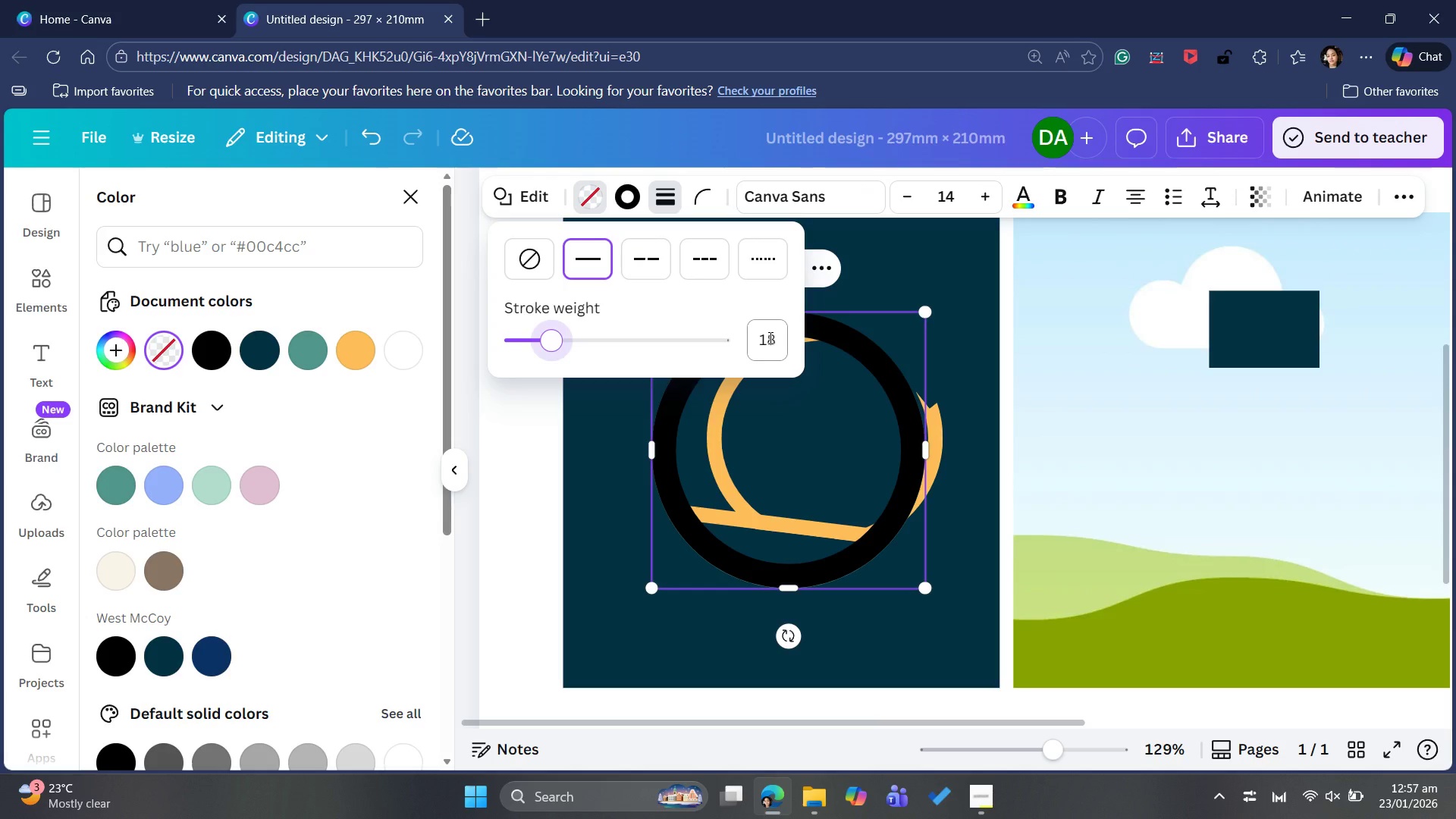 
left_click([770, 340])
 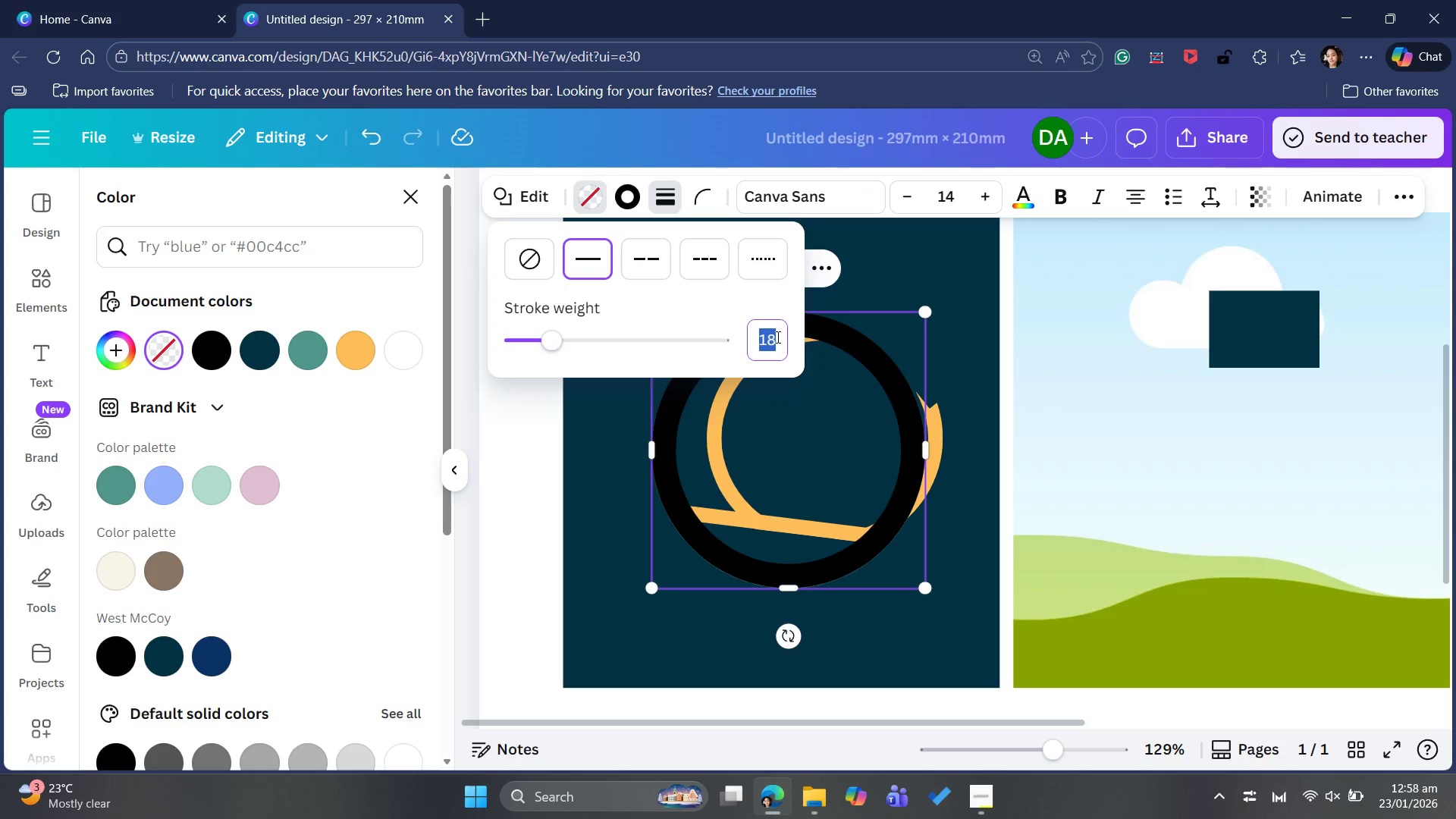 
type(19)
key(Backspace)
type(1)
 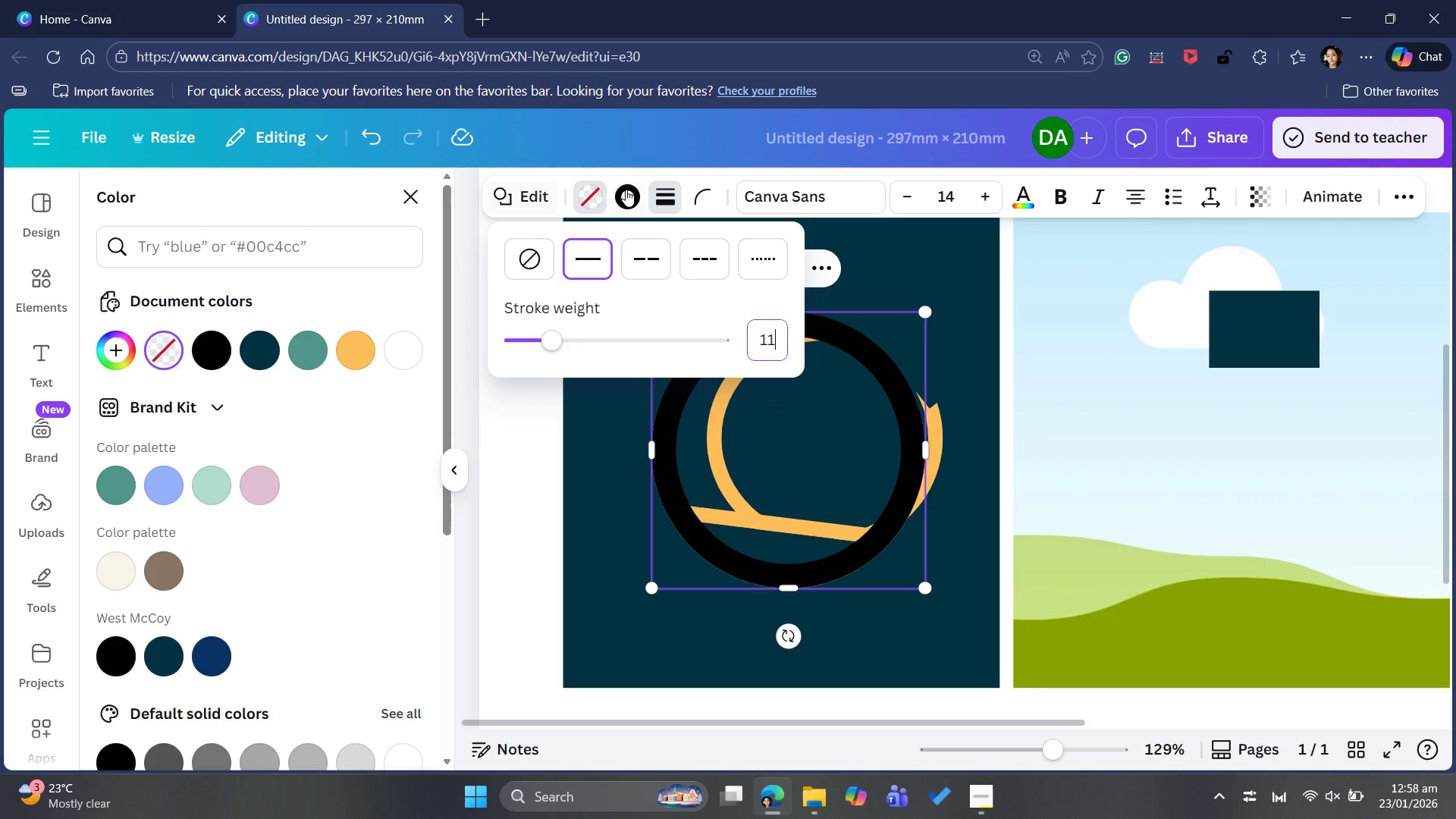 
left_click([592, 199])
 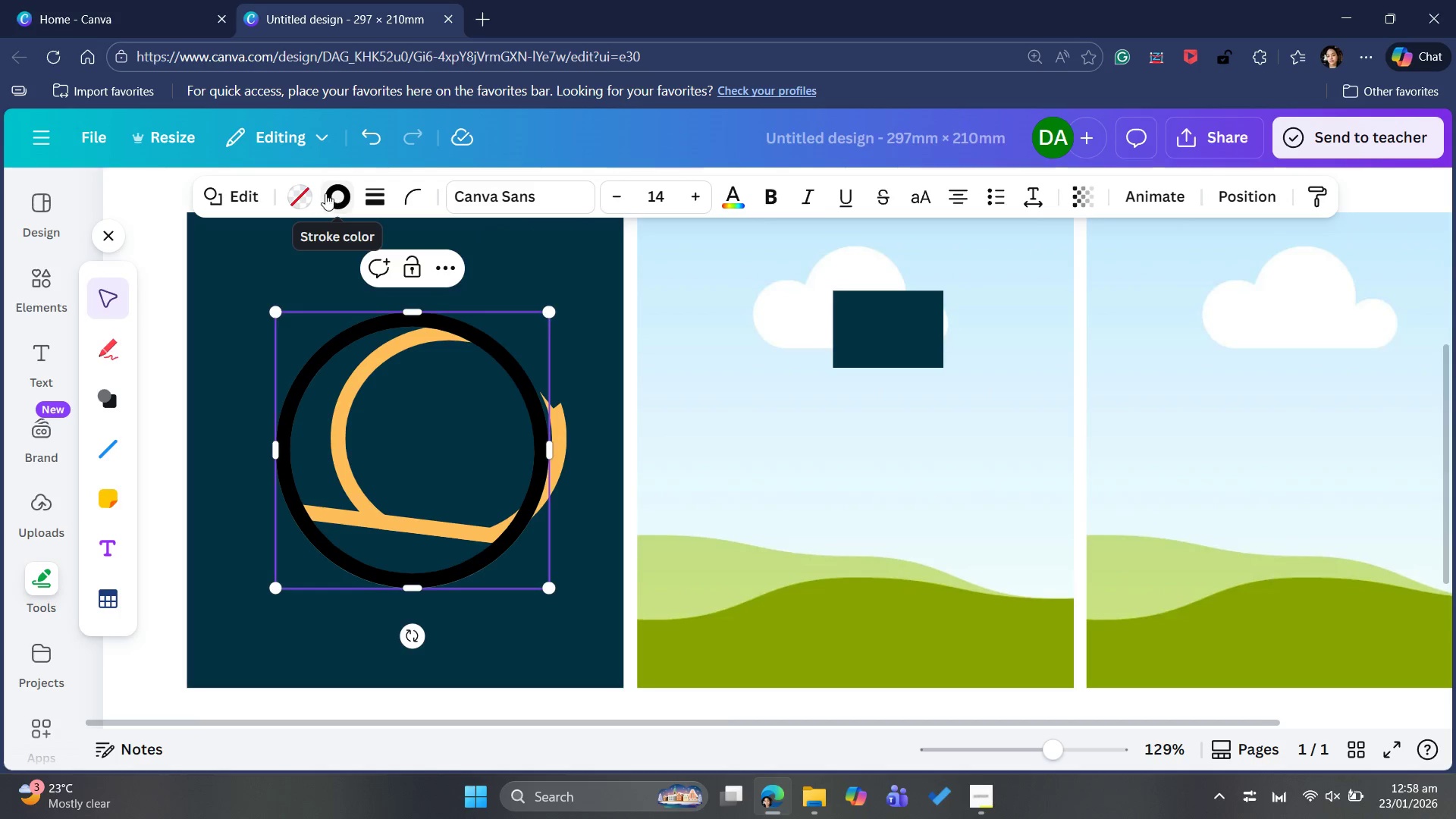 
wait(5.5)
 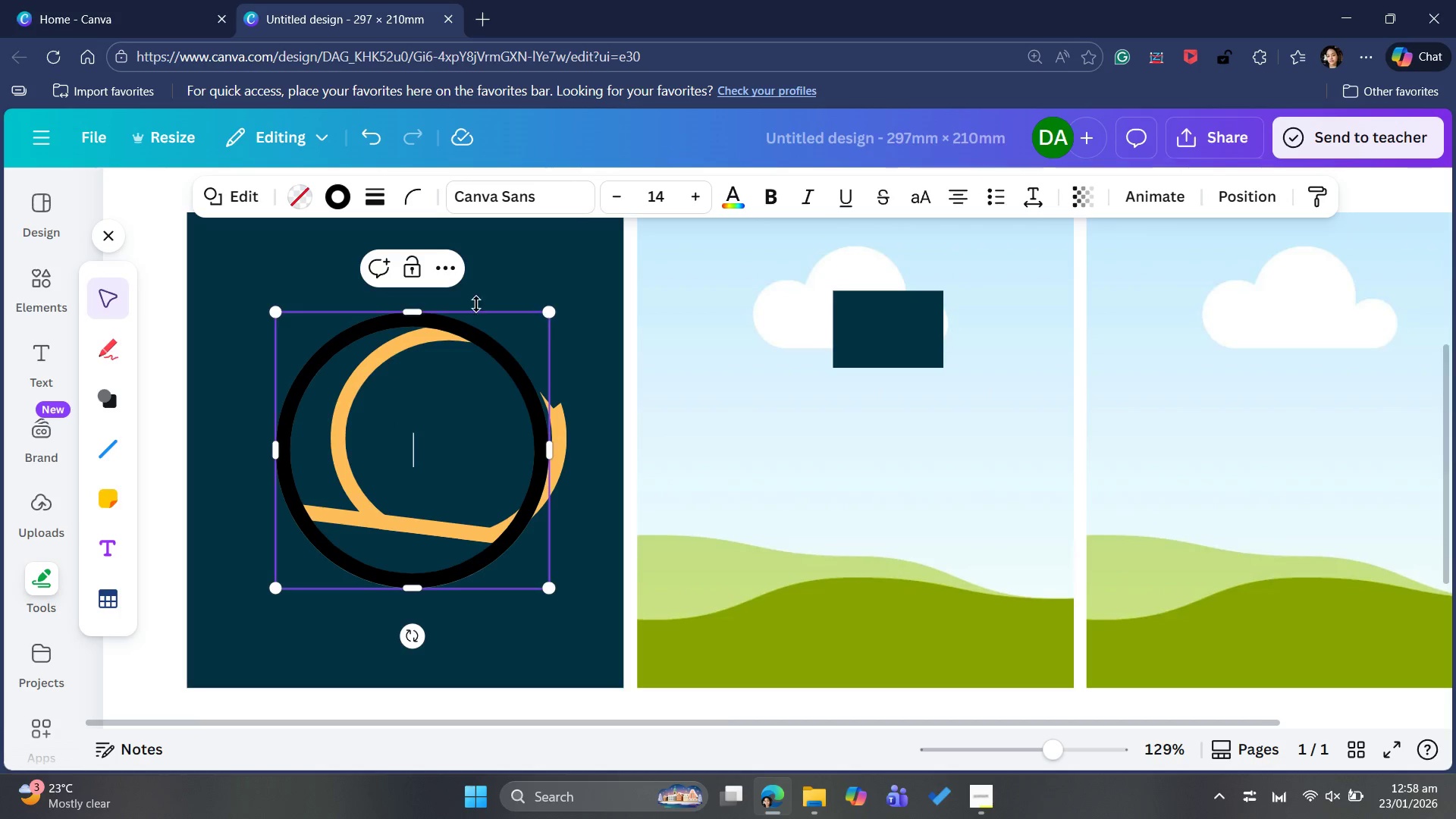 
left_click([339, 195])
 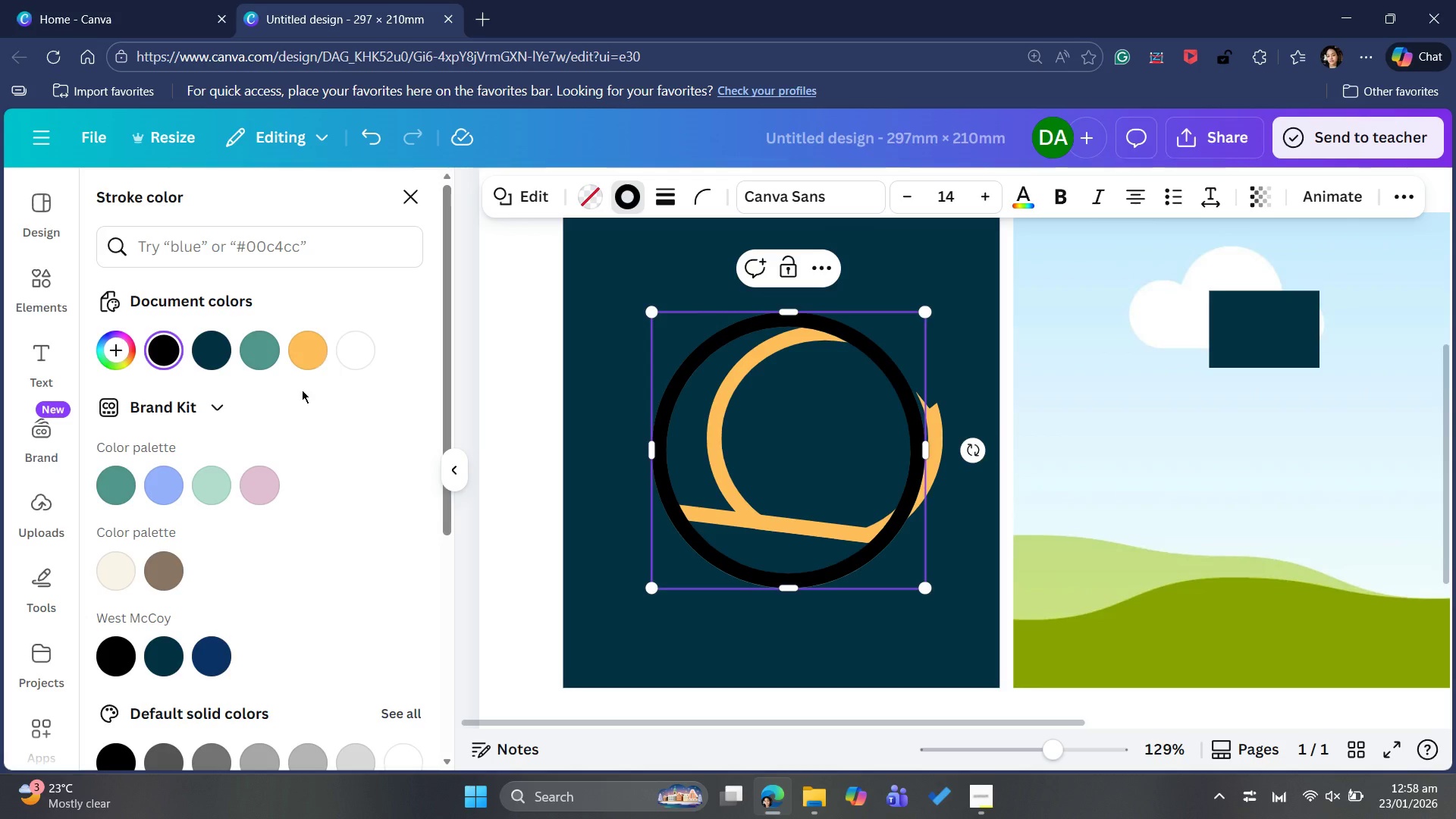 
mouse_move([313, 352])
 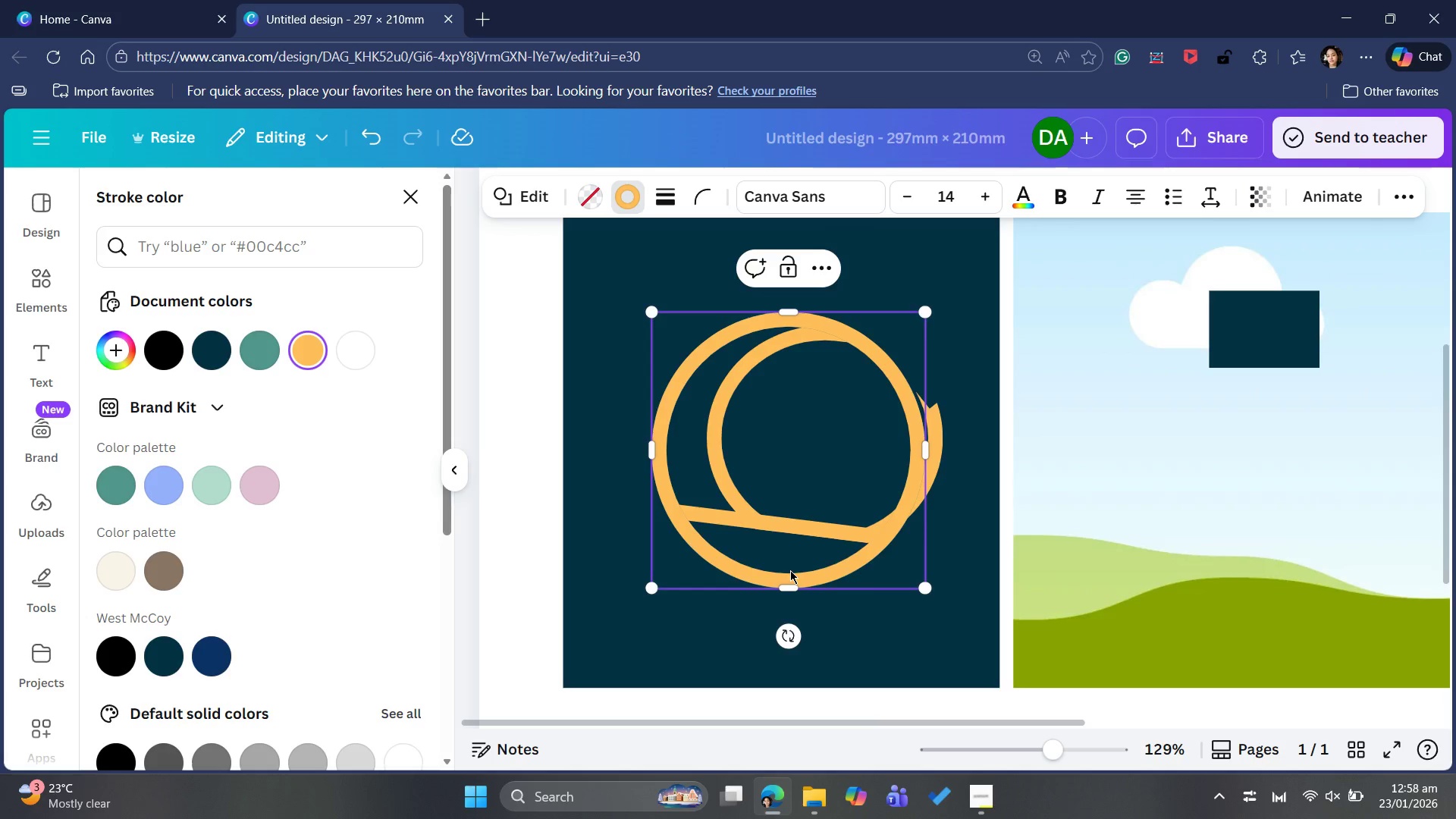 
wait(11.71)
 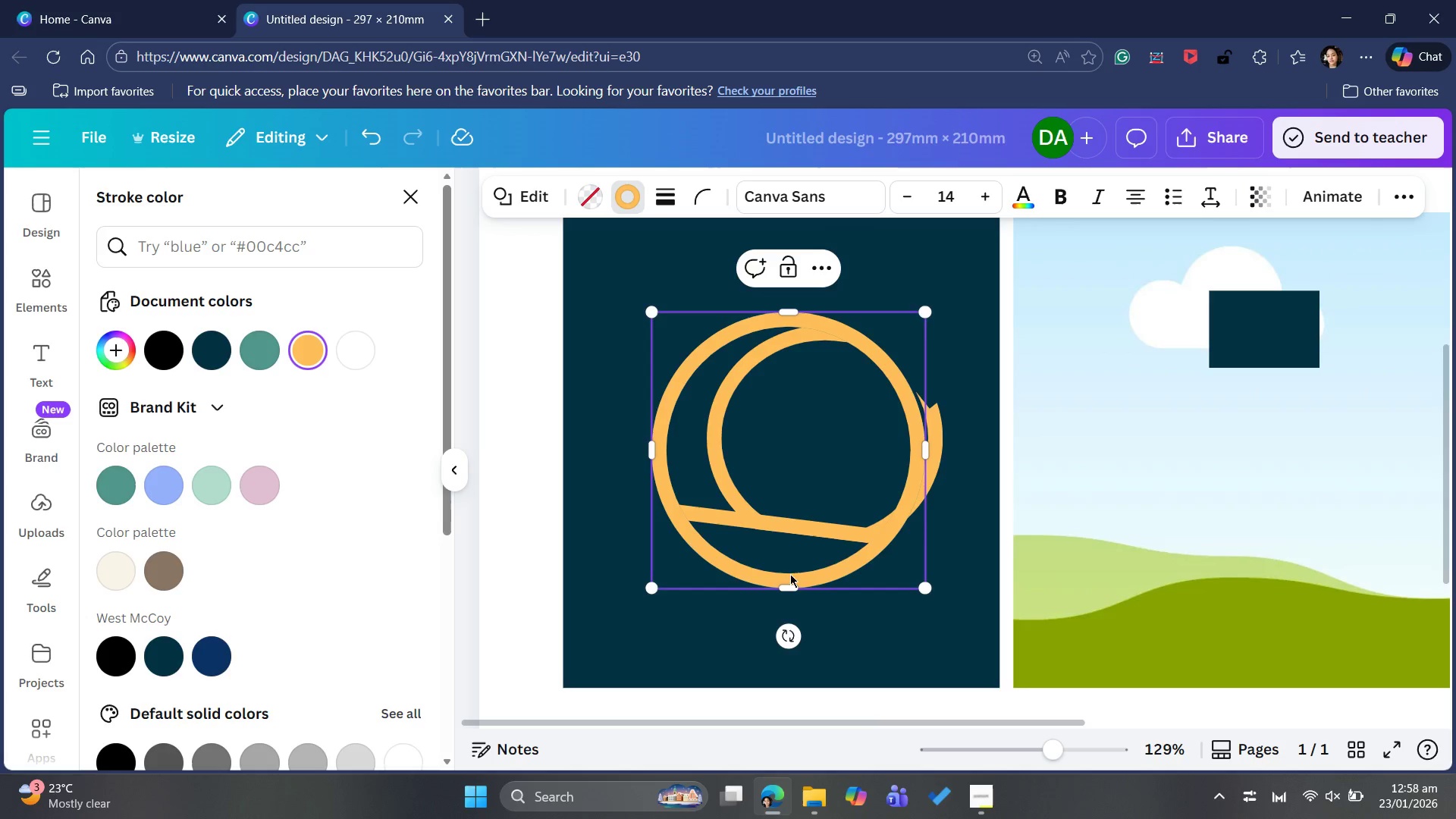 
key(Control+C)
 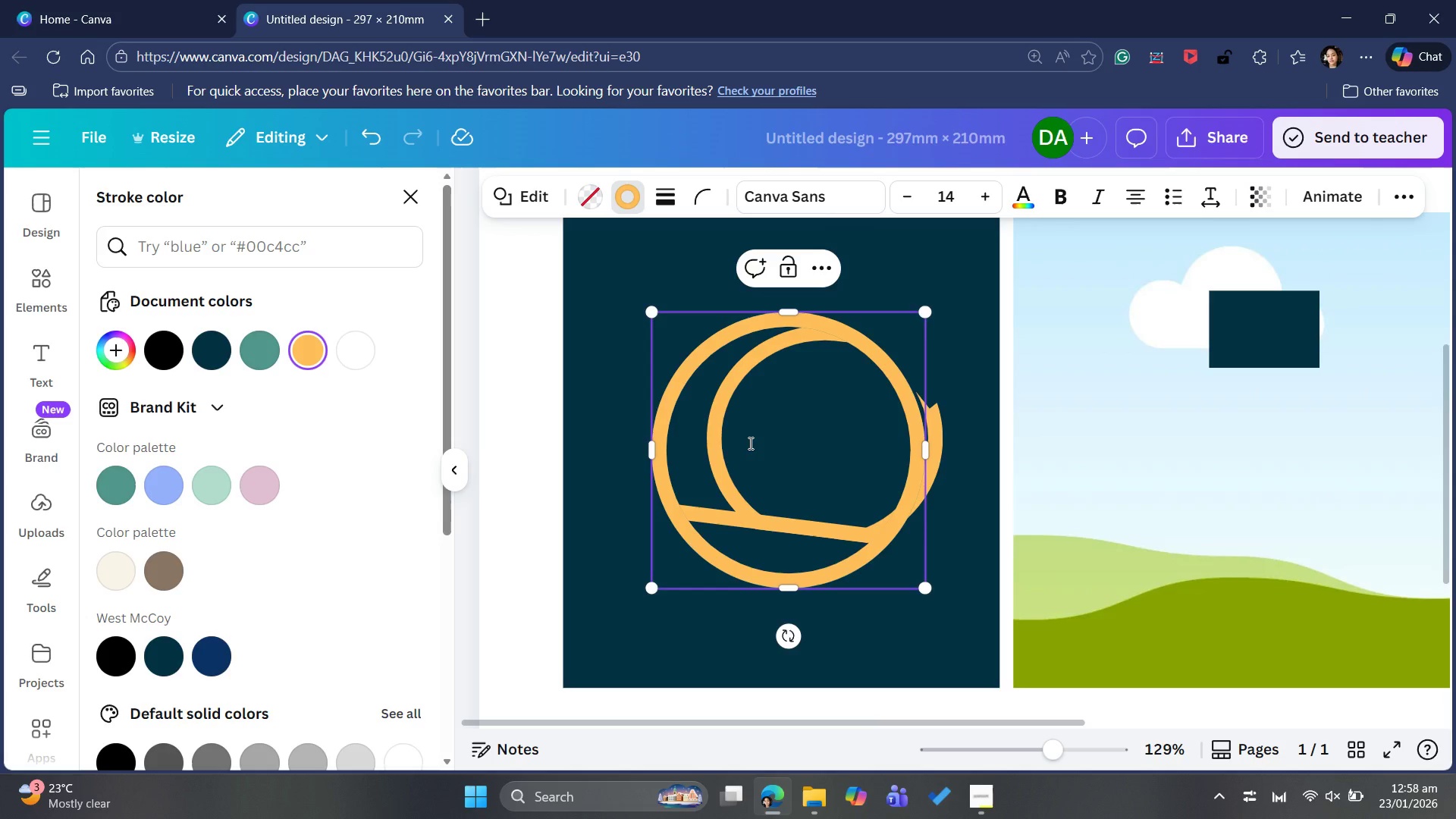 
key(Control+V)
 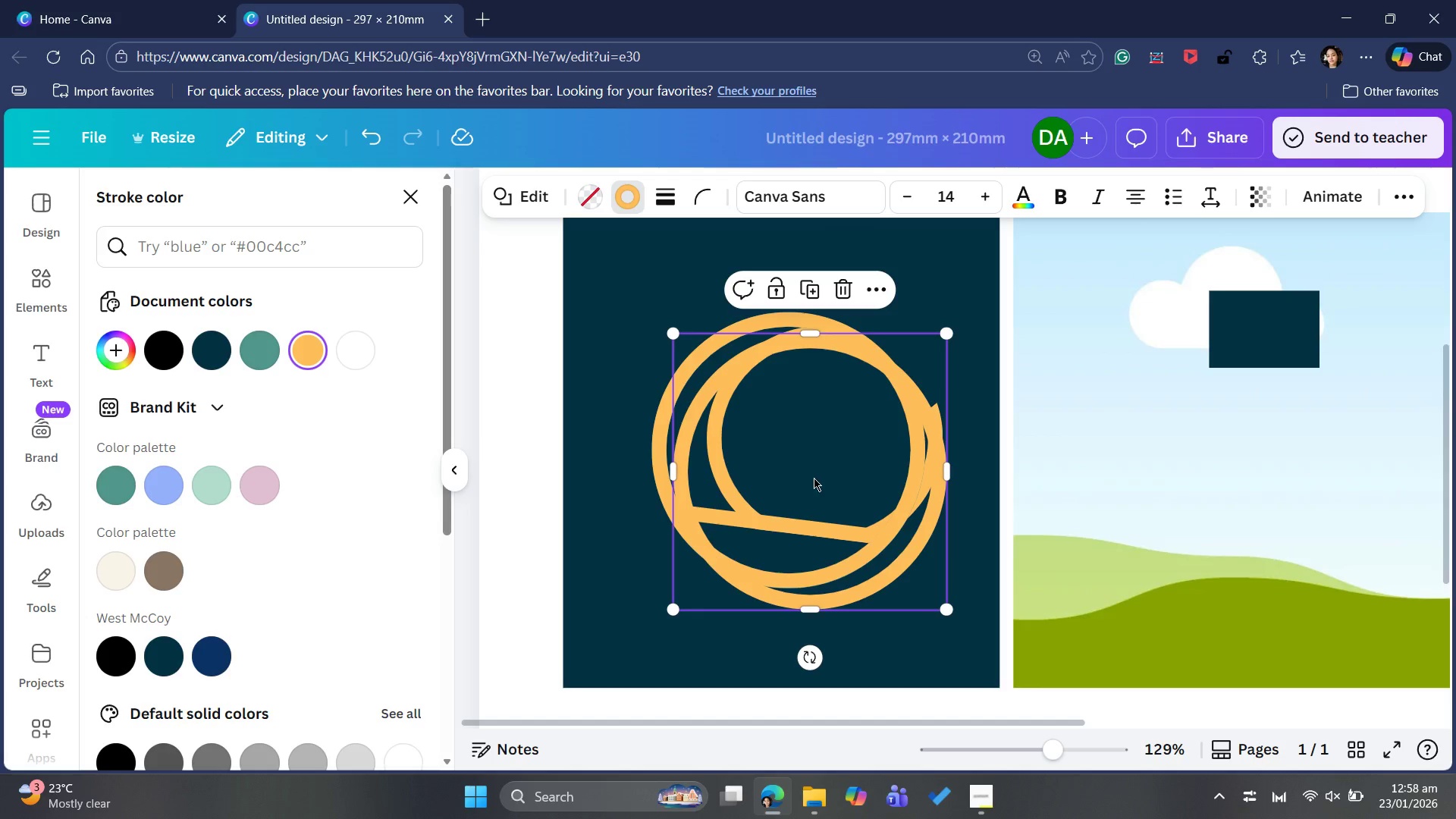 
left_click_drag(start_coordinate=[816, 474], to_coordinate=[1167, 474])
 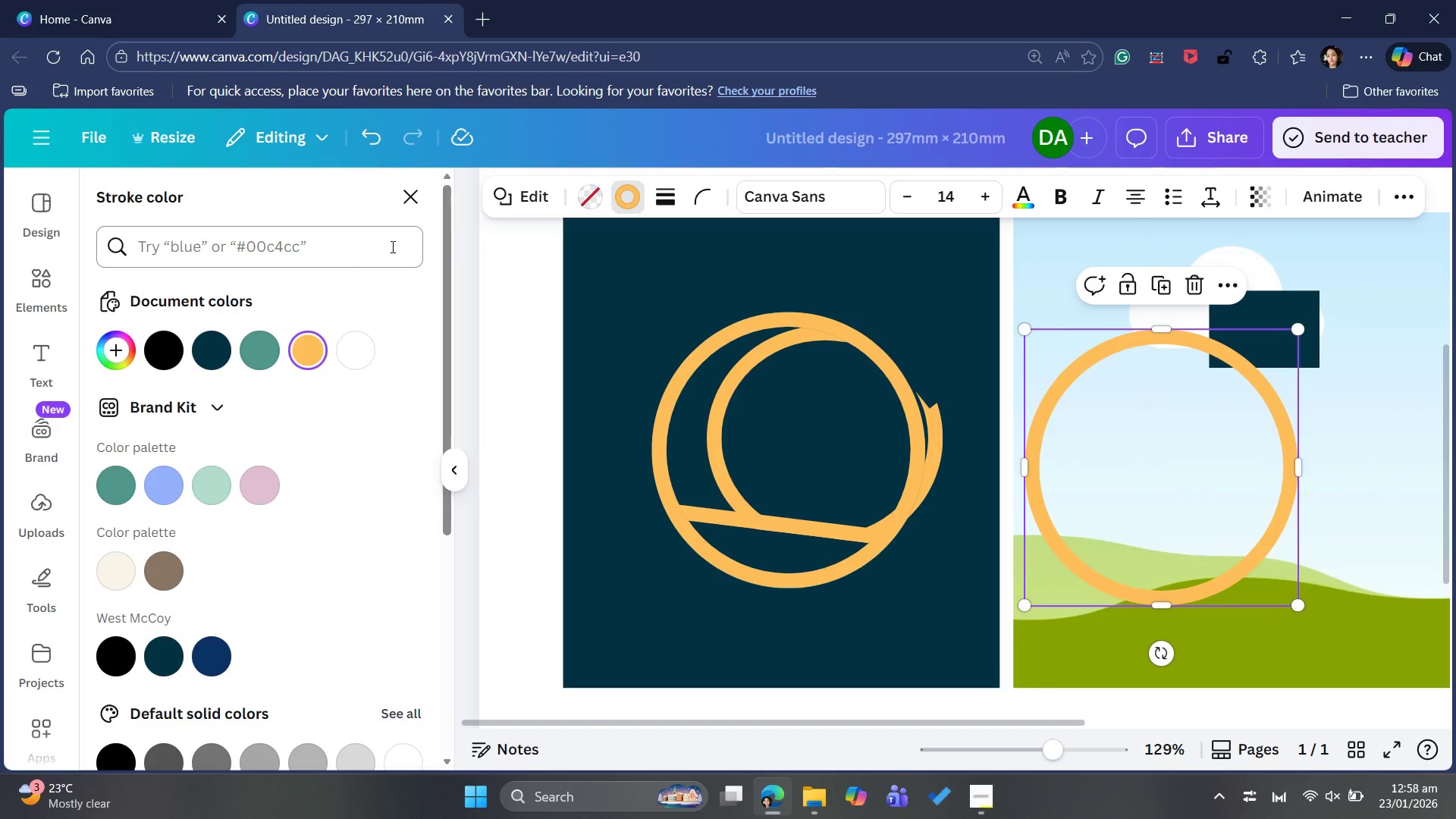 
mouse_move([626, 193])
 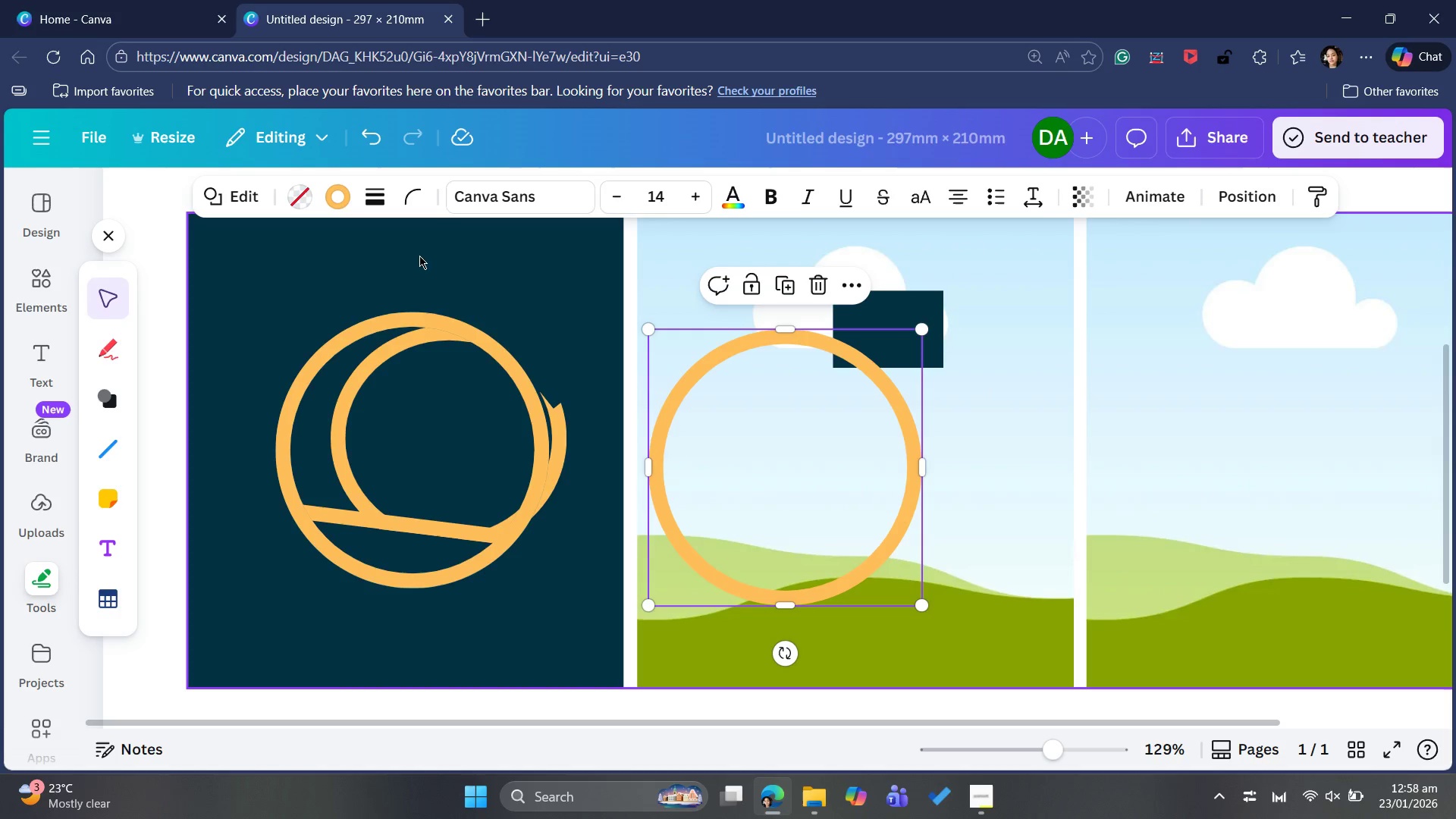 
left_click([333, 197])
 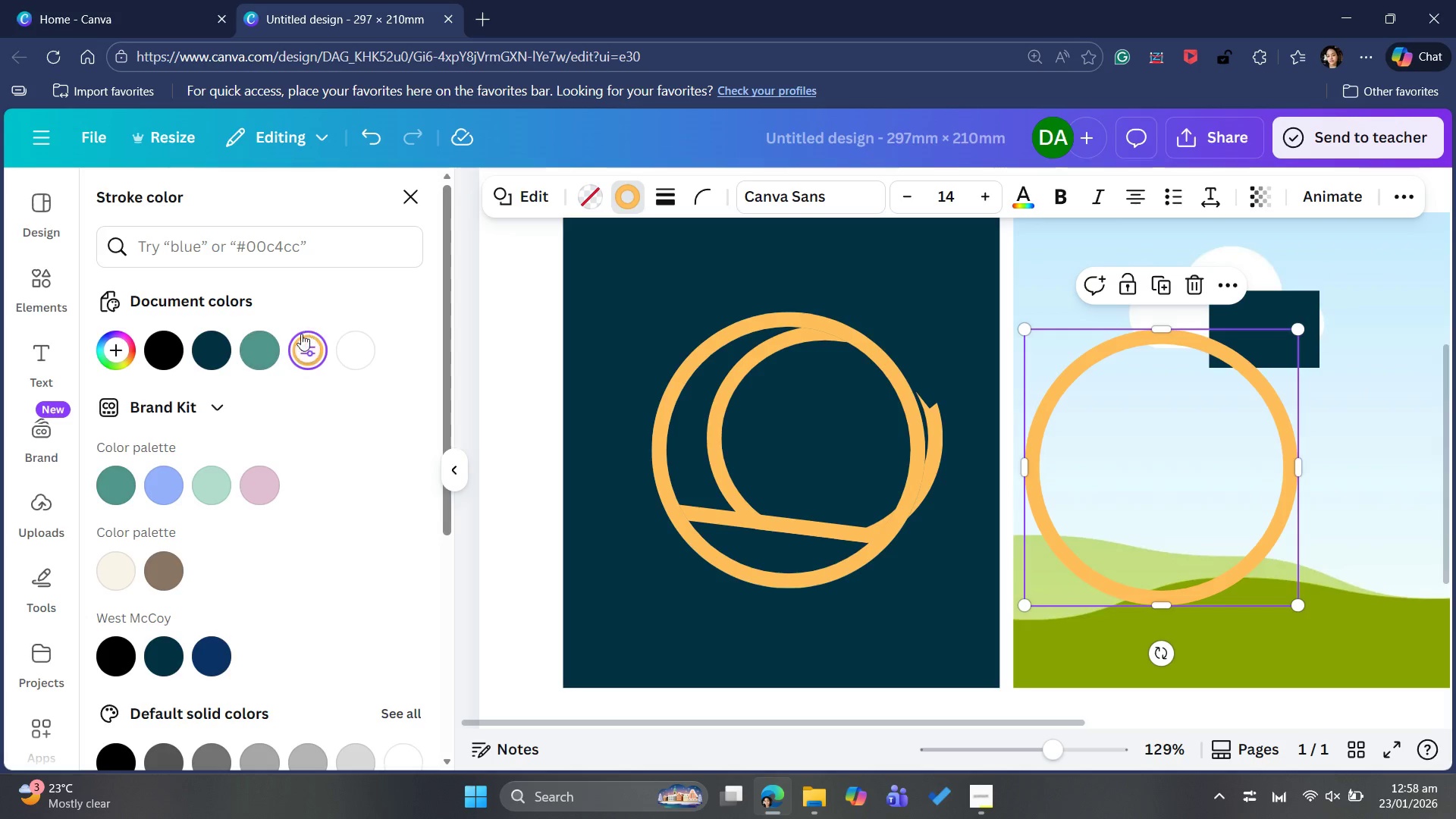 
left_click([262, 349])
 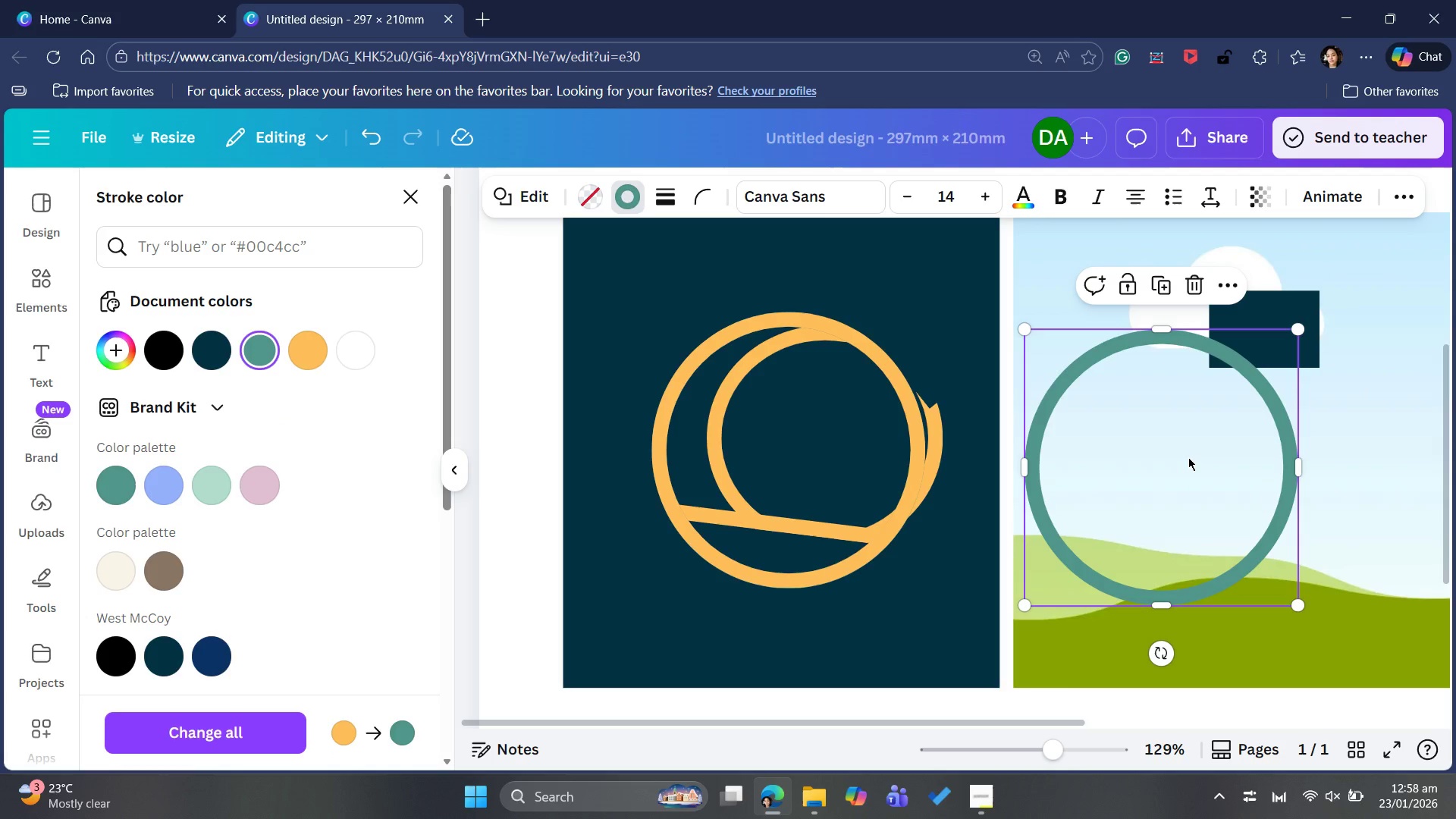 
left_click_drag(start_coordinate=[1186, 457], to_coordinate=[1262, 455])
 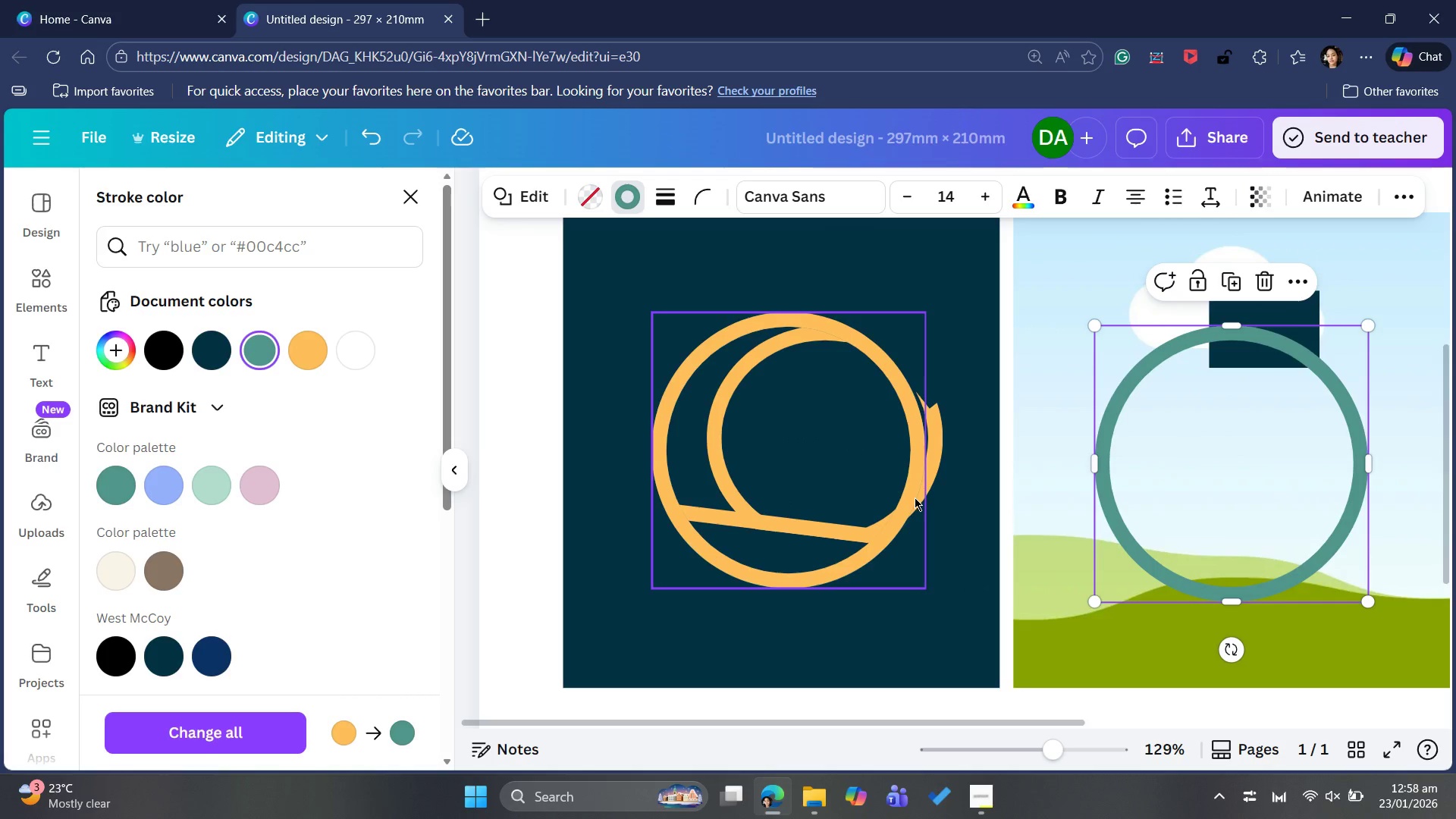 
left_click([915, 497])
 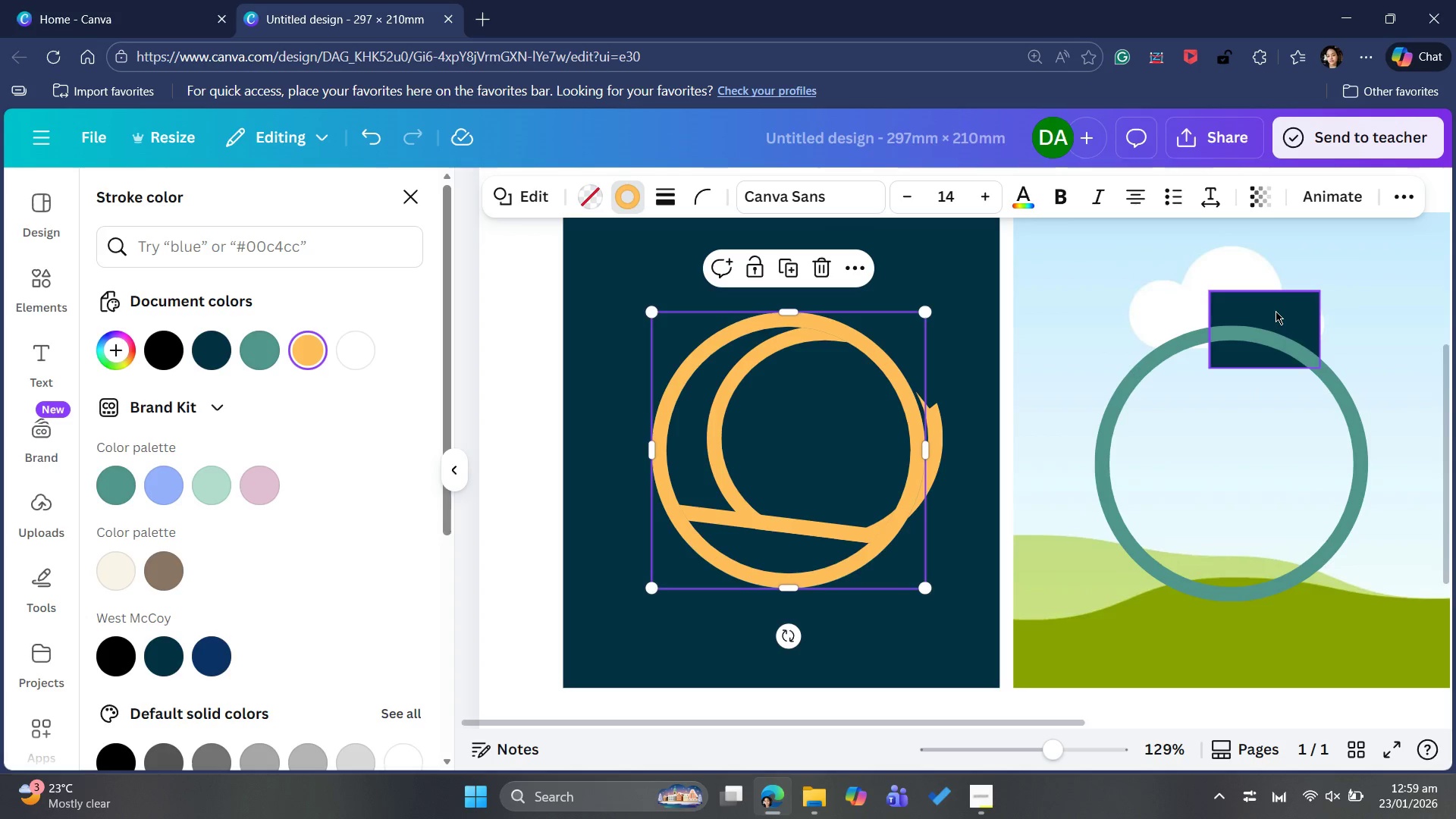 
wait(16.47)
 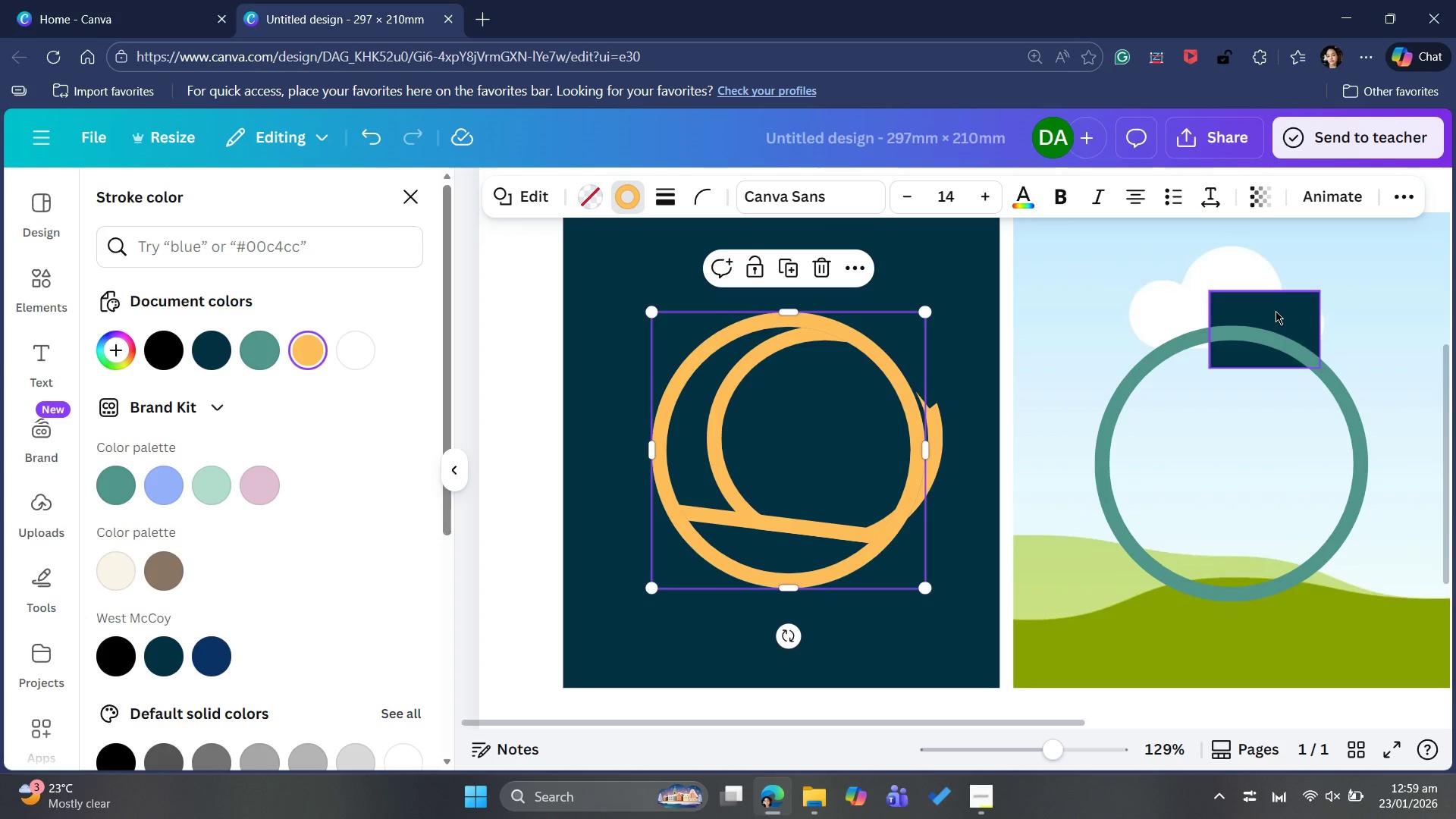 
left_click_drag(start_coordinate=[1291, 312], to_coordinate=[1082, 268])
 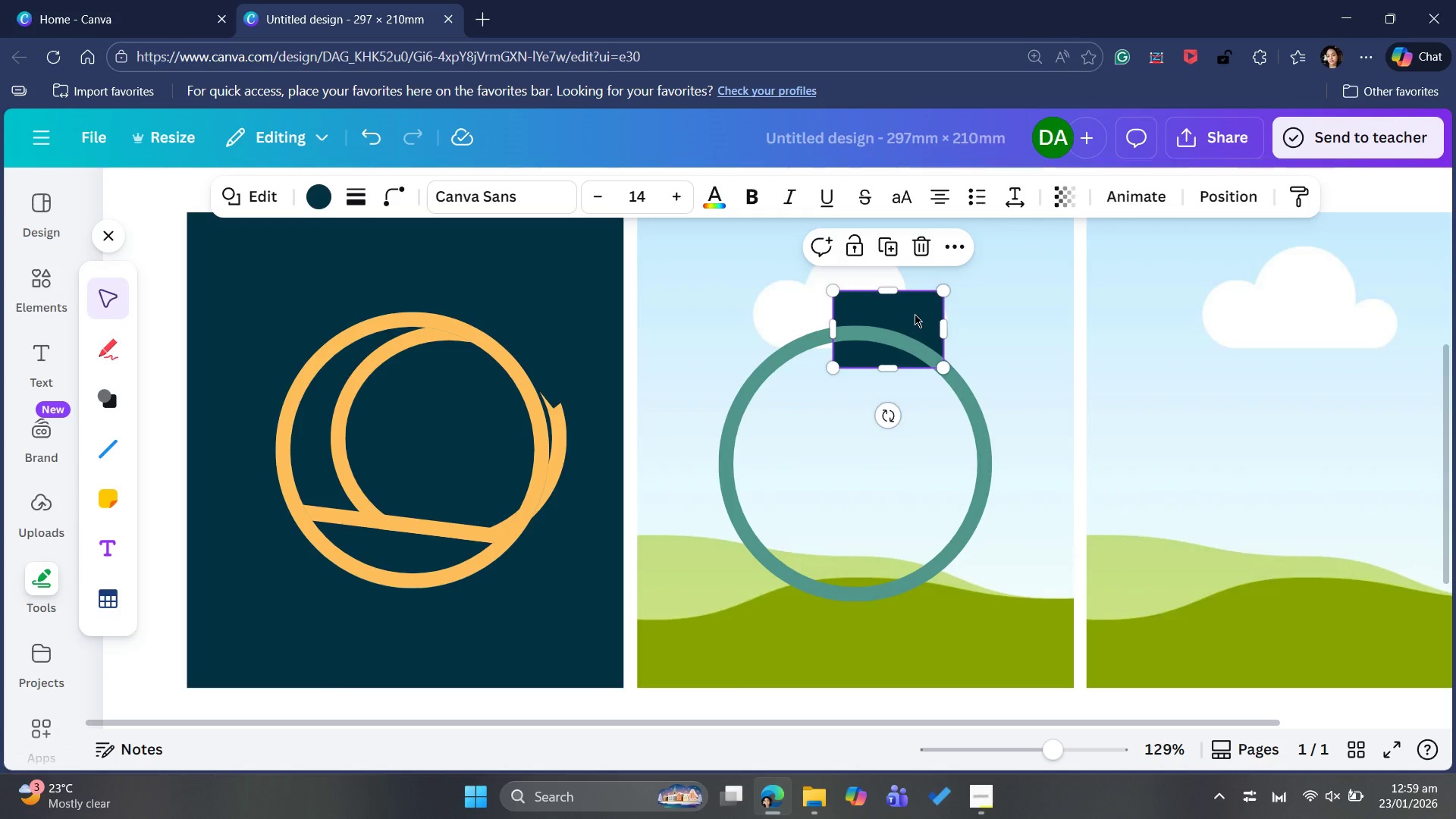 
left_click_drag(start_coordinate=[913, 310], to_coordinate=[513, 309])
 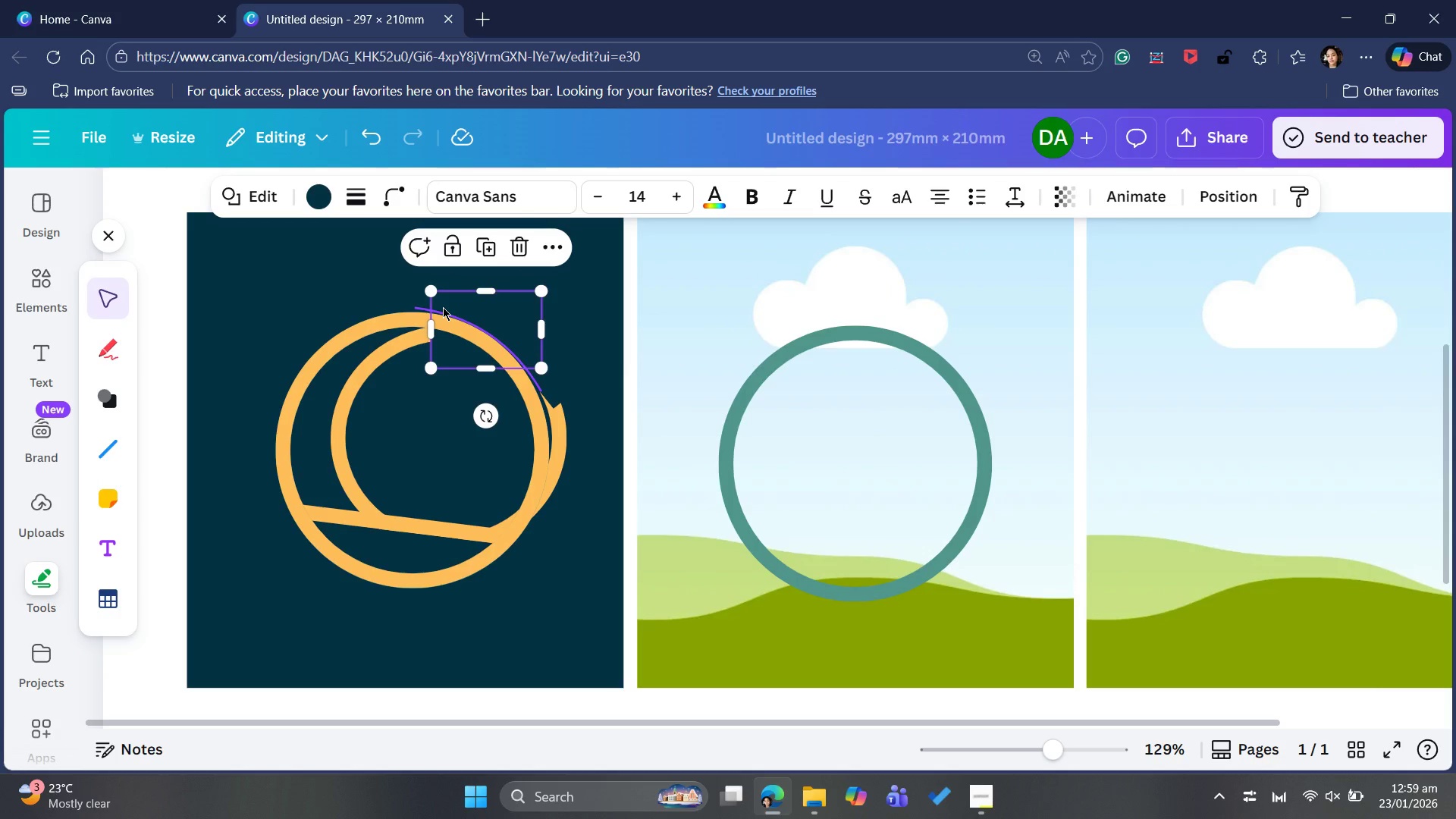 
wait(5.03)
 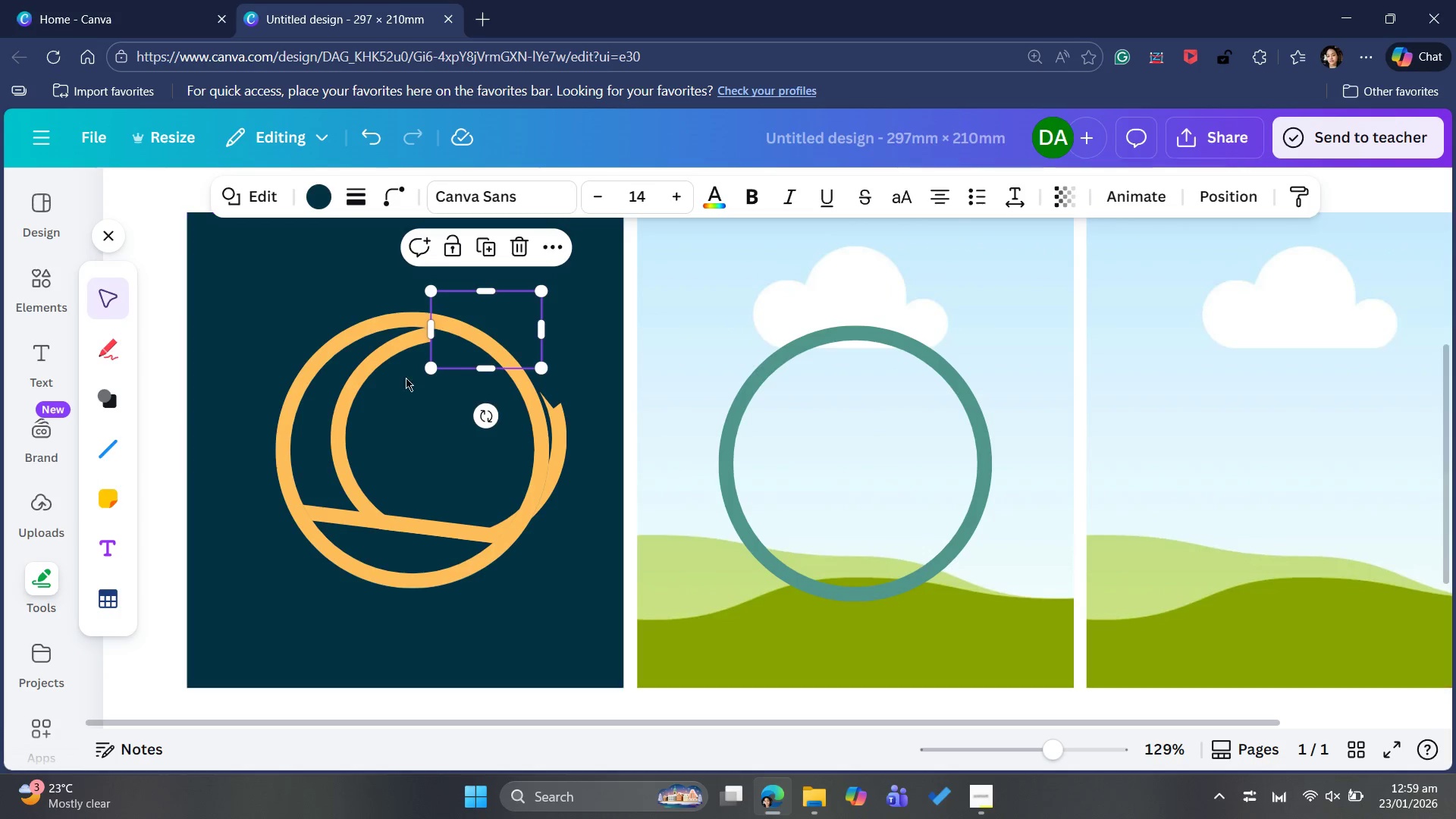 
left_click_drag(start_coordinate=[457, 305], to_coordinate=[826, 424])
 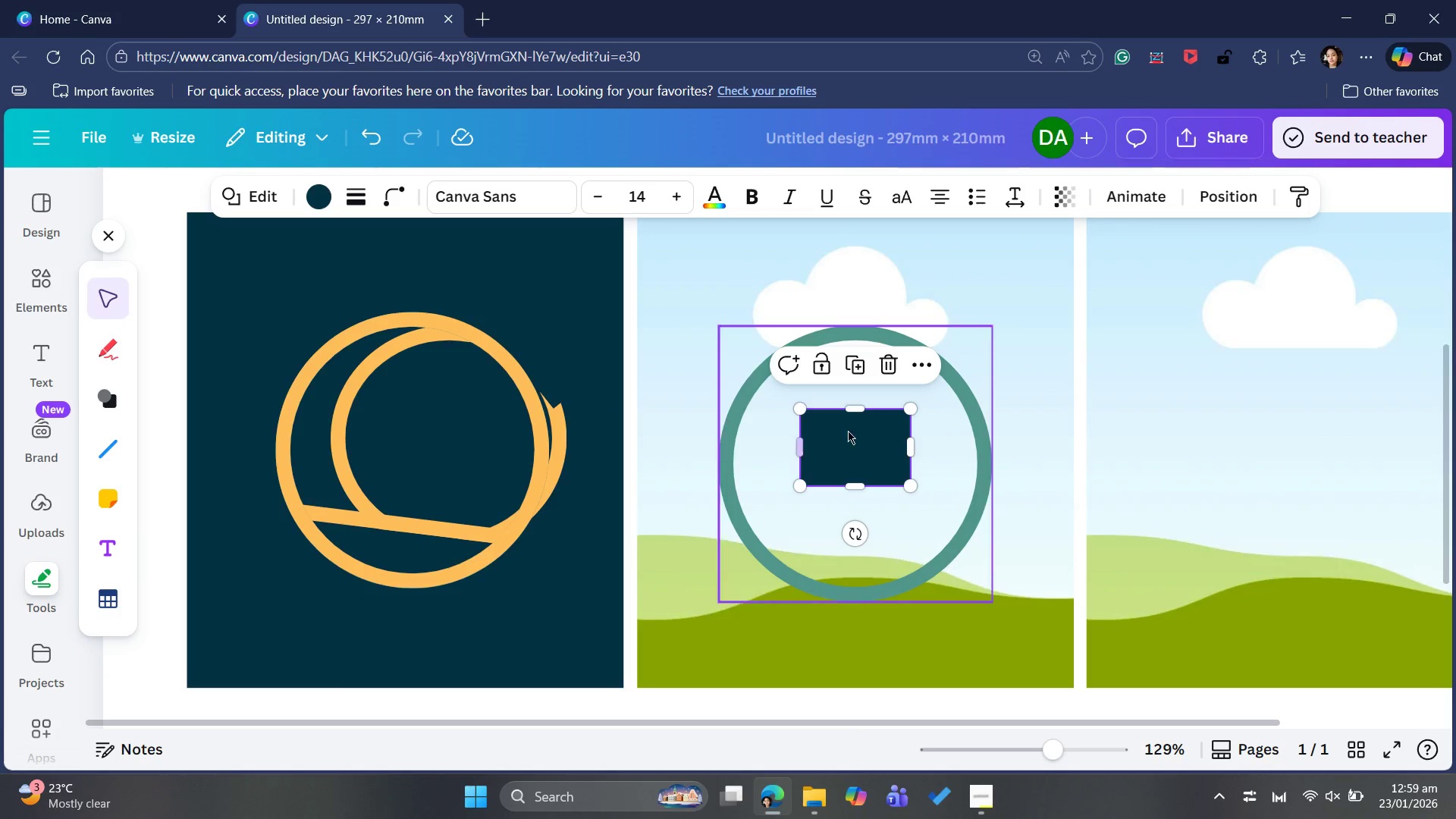 
wait(7.12)
 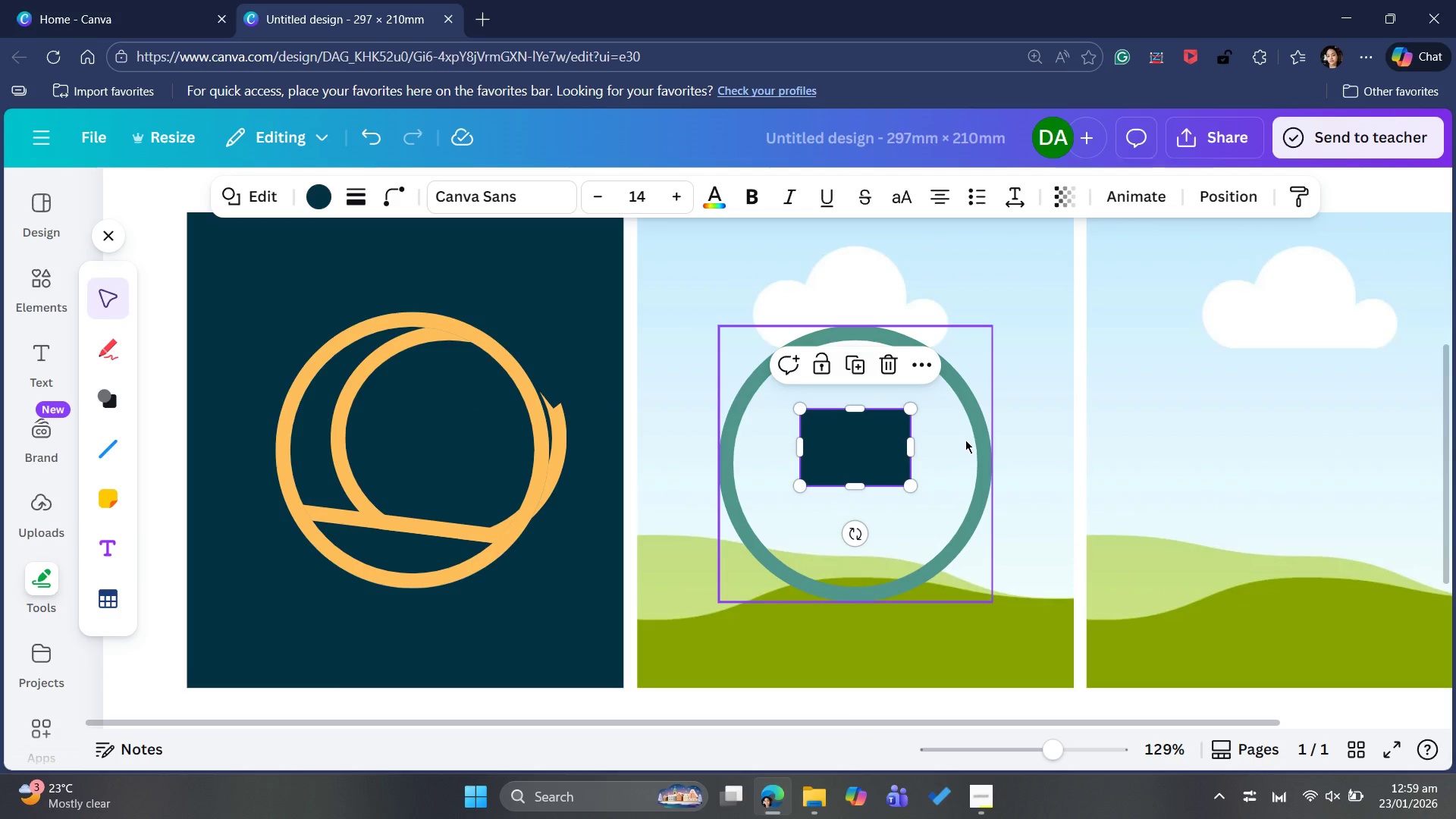 
left_click([318, 416])
 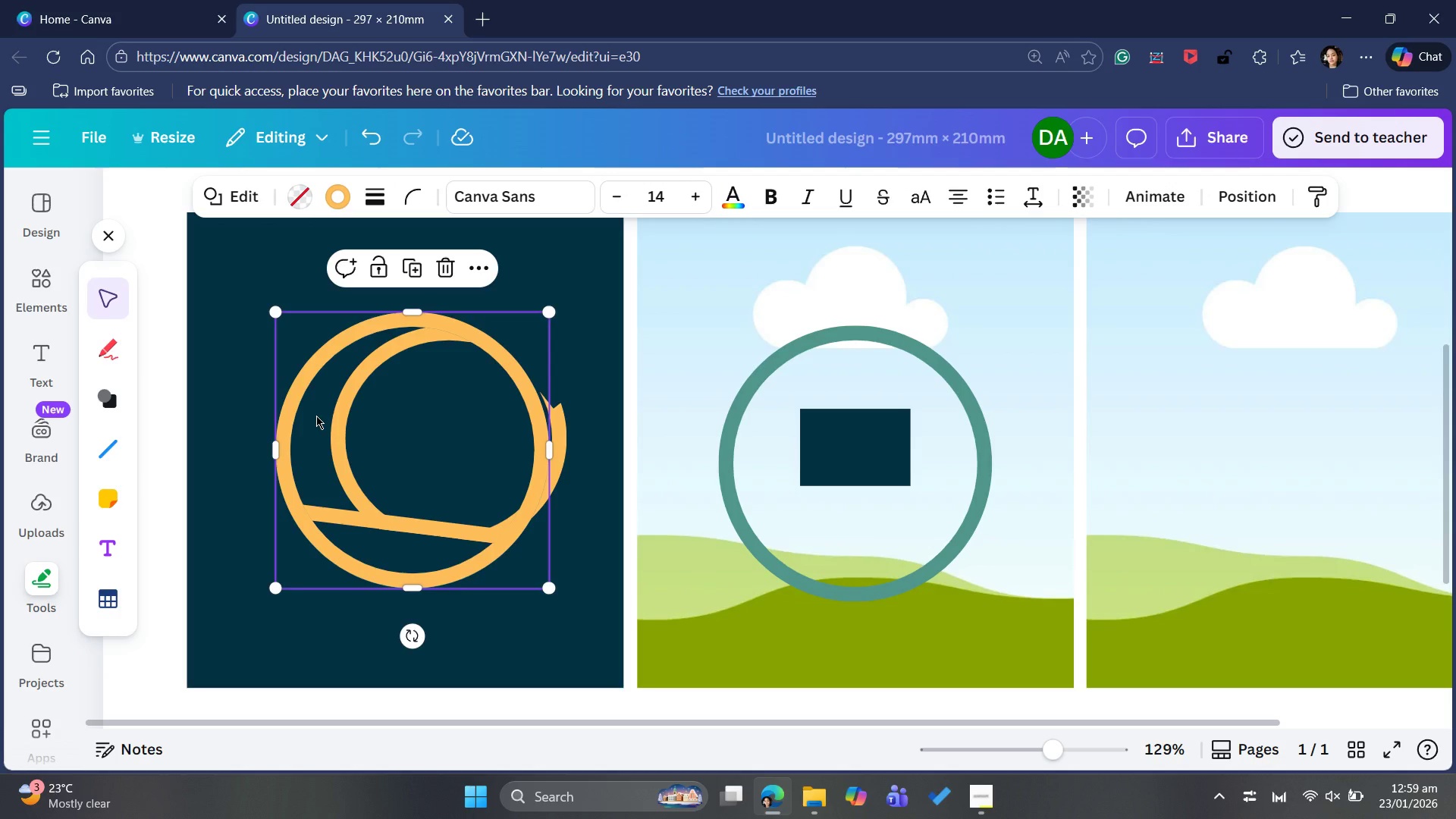 
mouse_move([329, 416])
 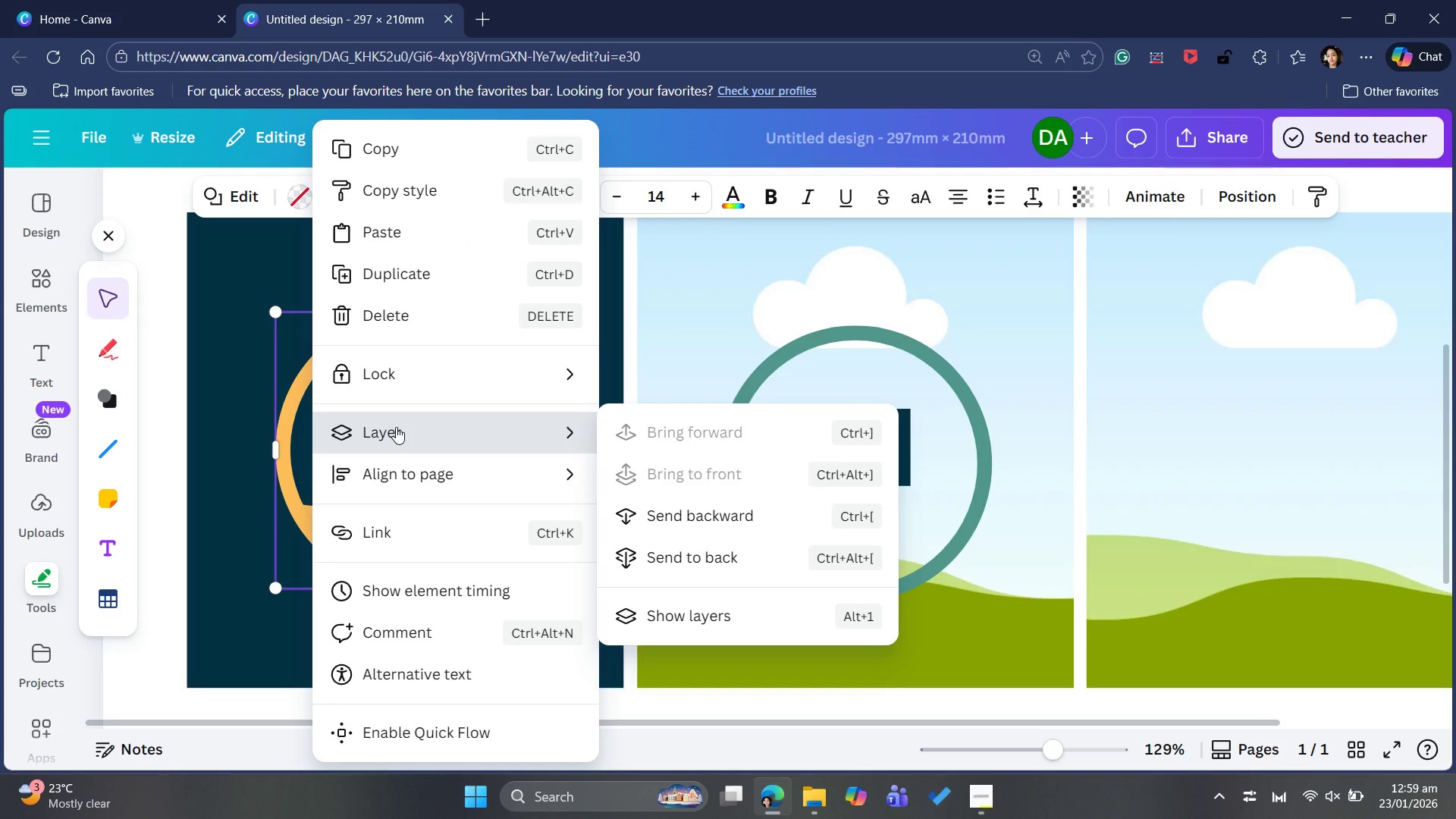 
wait(6.52)
 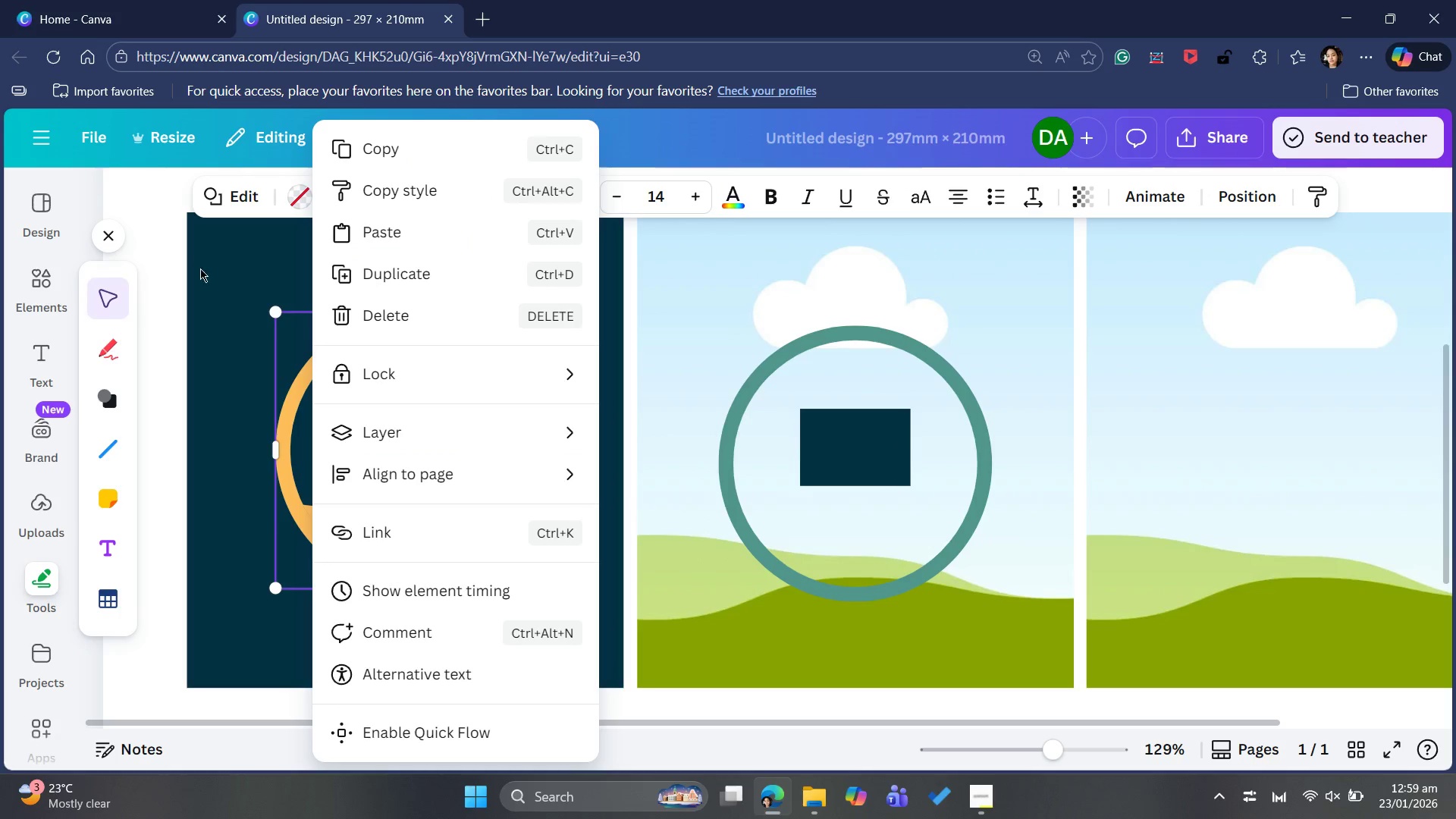 
mouse_move([517, 477])
 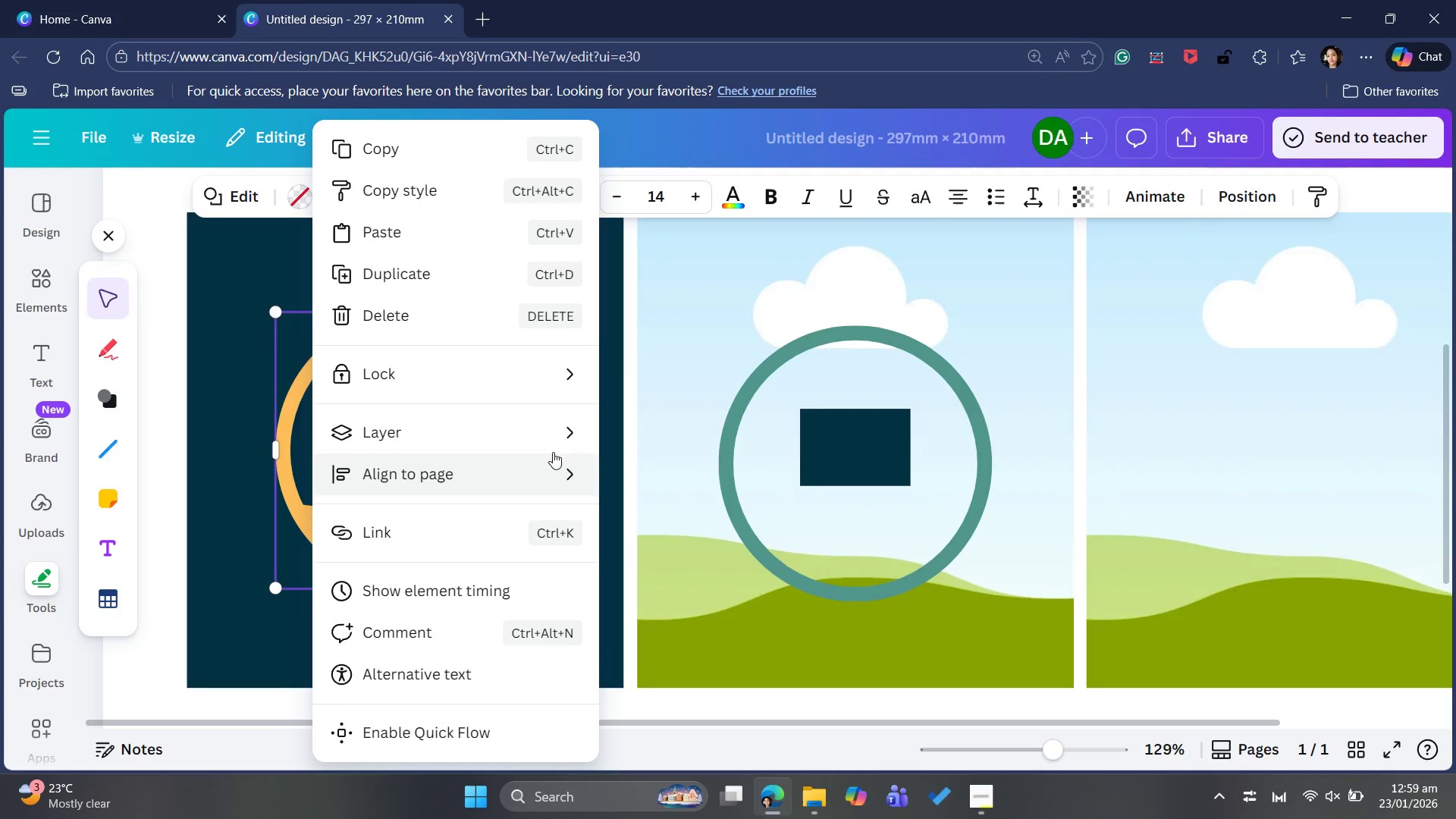 
left_click_drag(start_coordinate=[653, 595], to_coordinate=[661, 603])
 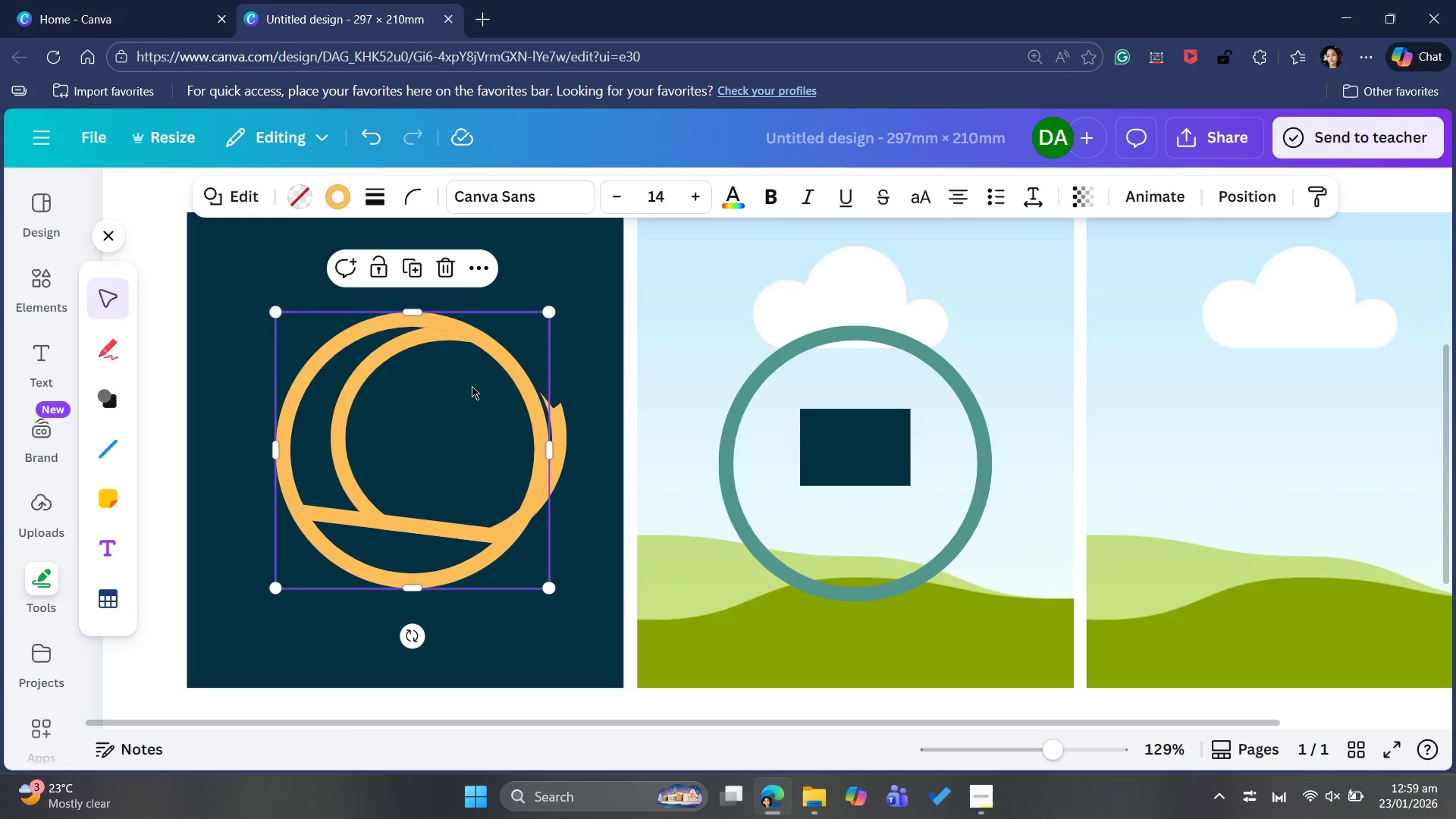 
left_click([472, 386])
 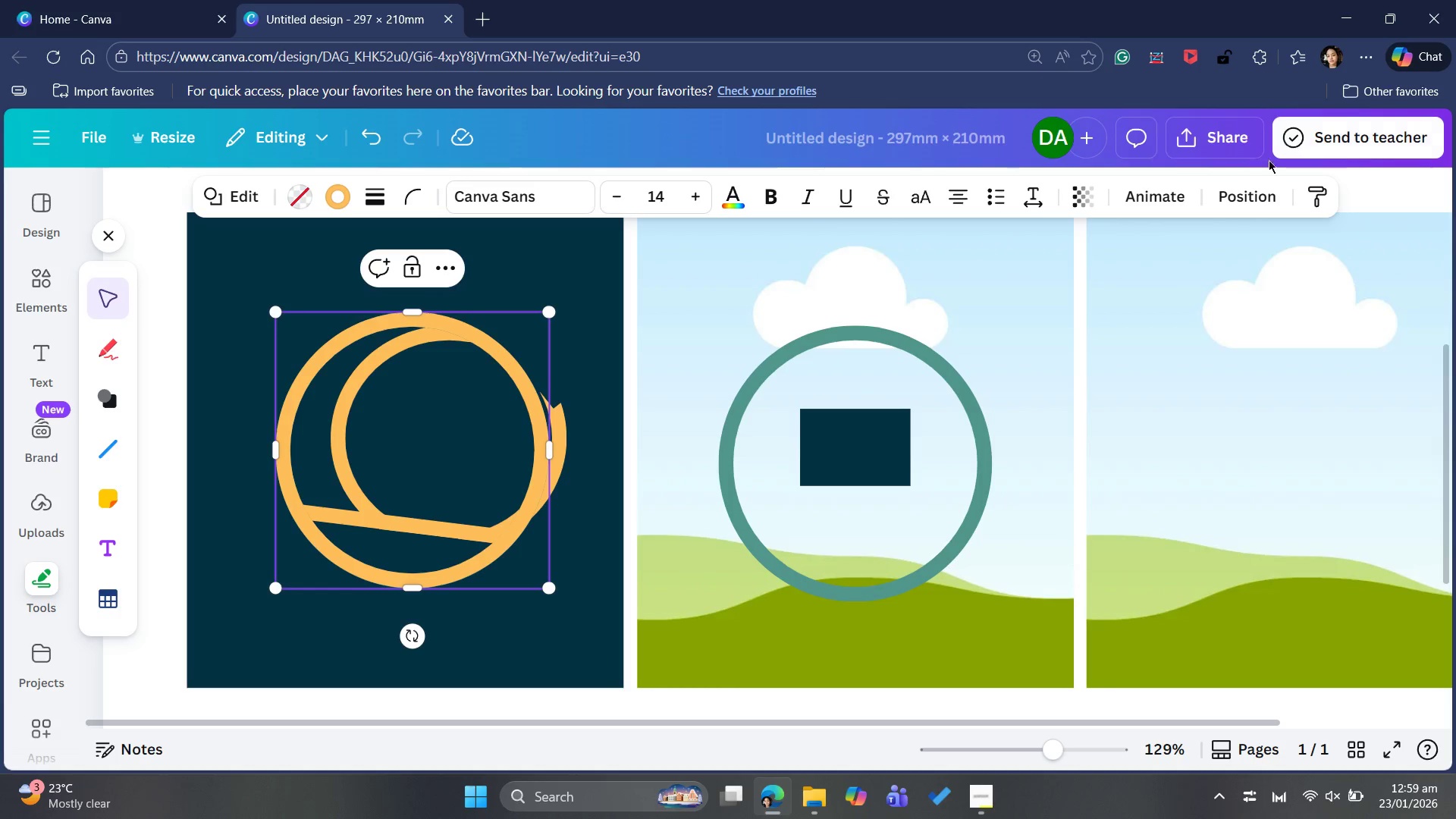 
left_click([1218, 190])
 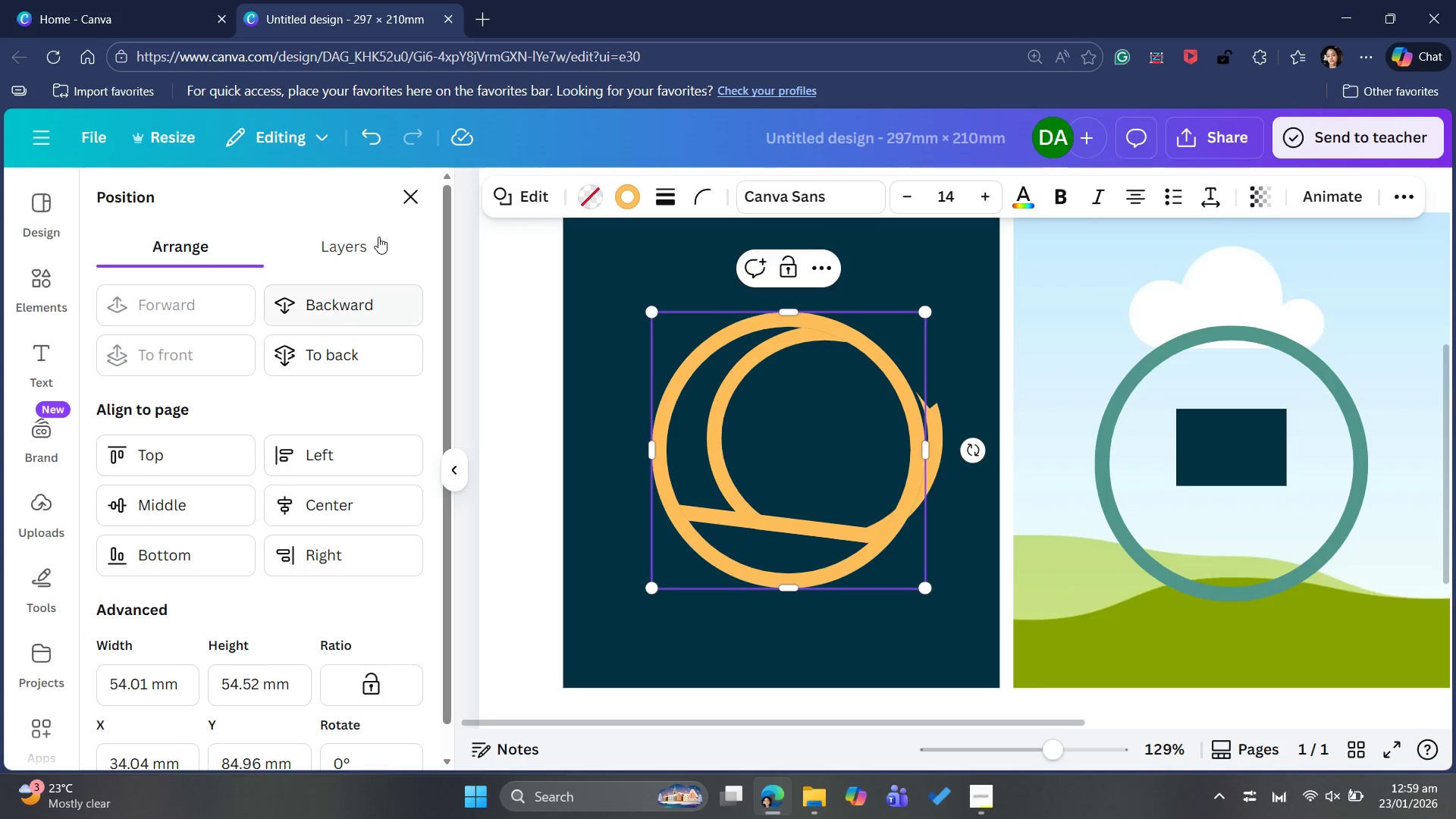 
left_click([352, 238])
 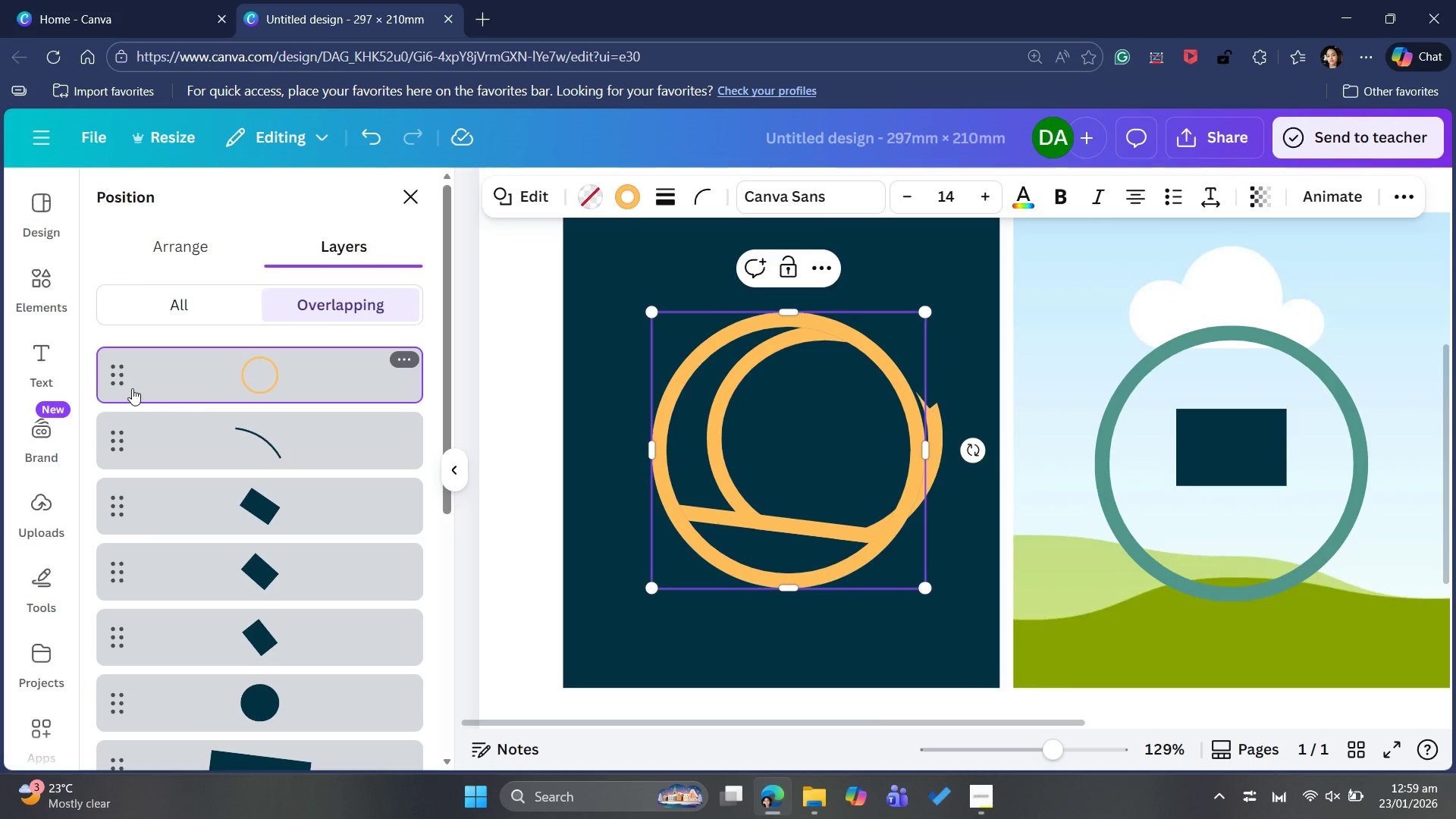 
left_click([110, 368])
 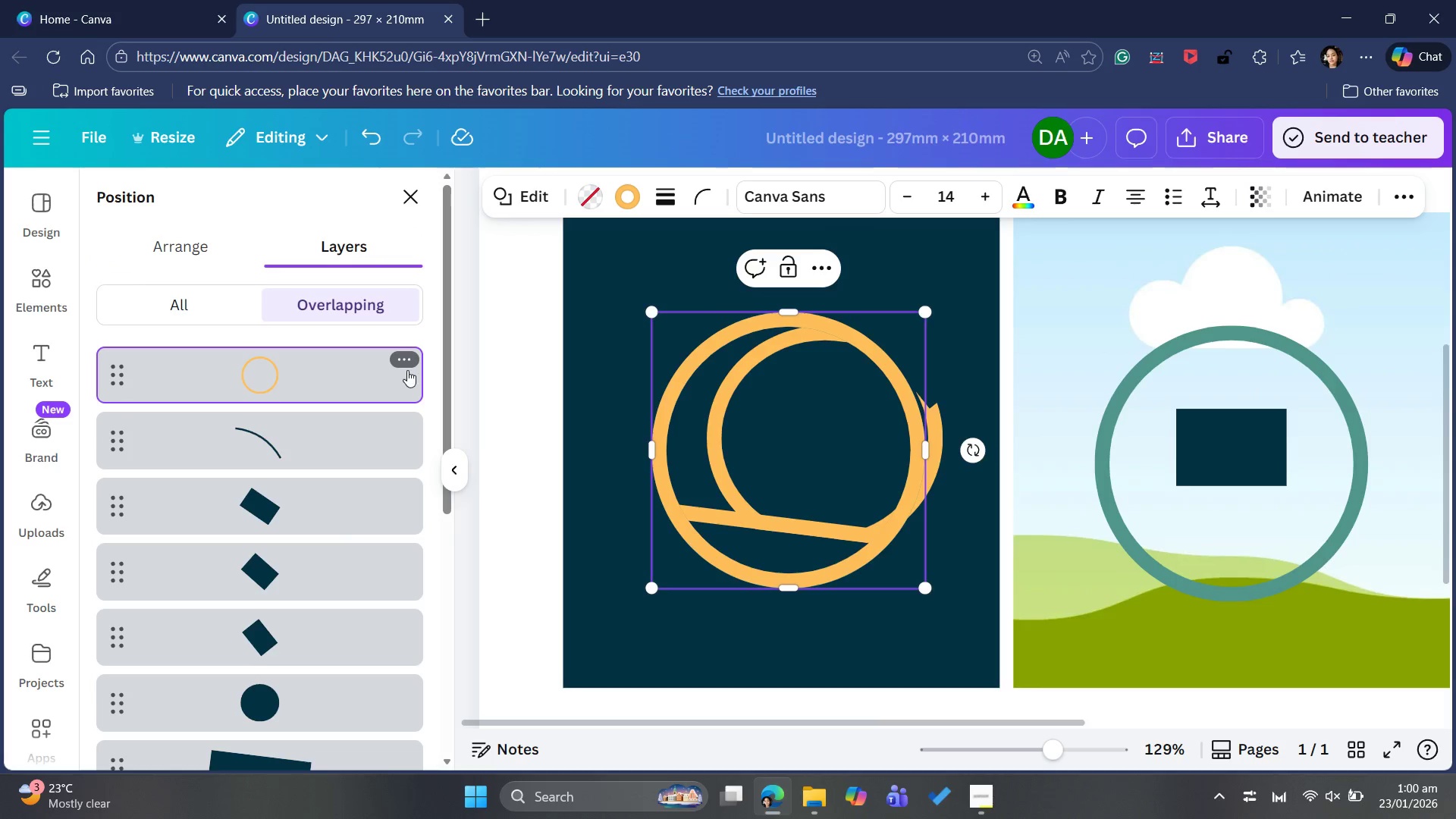 
left_click([402, 359])
 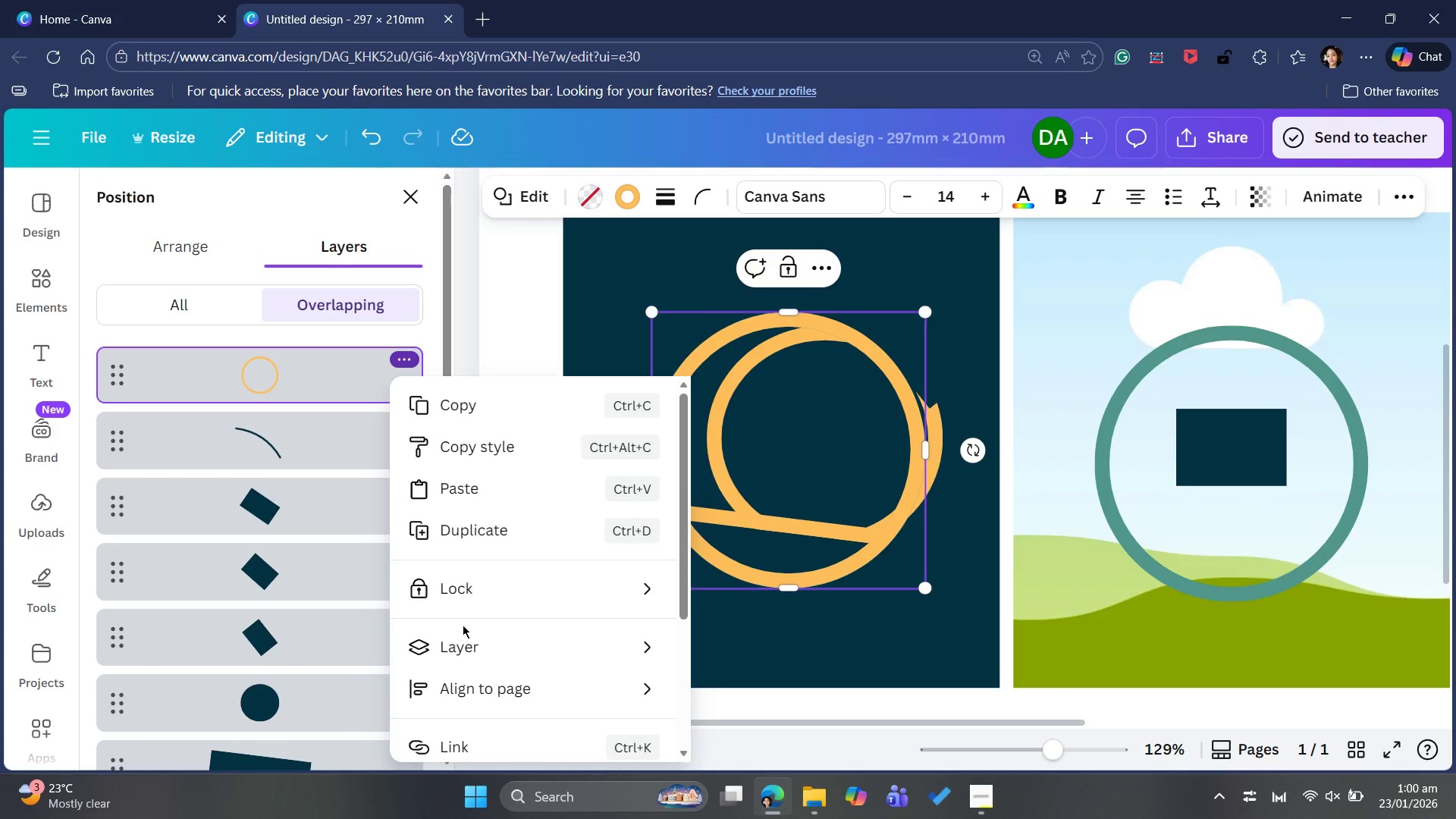 
wait(6.0)
 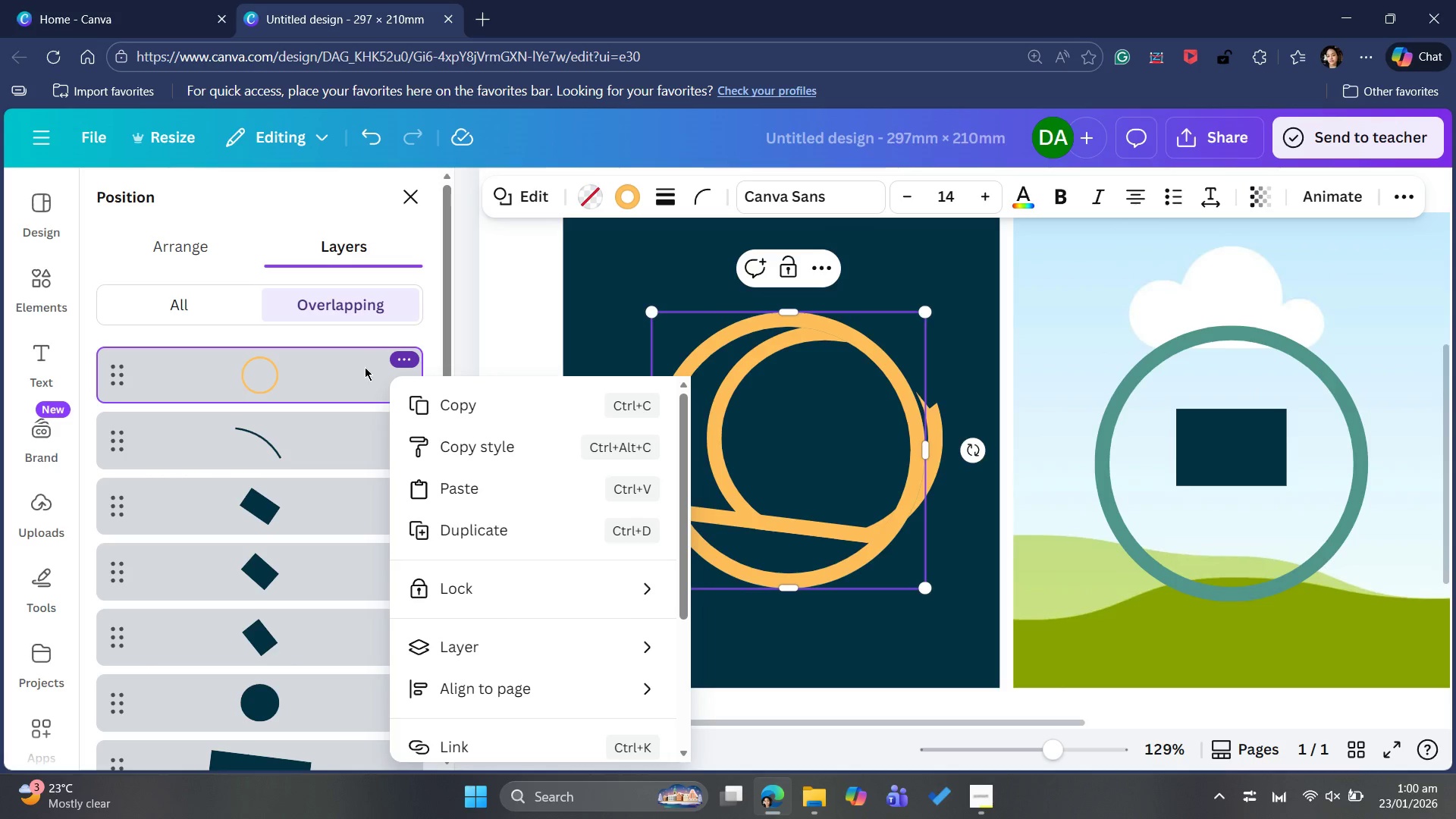 
left_click([508, 288])
 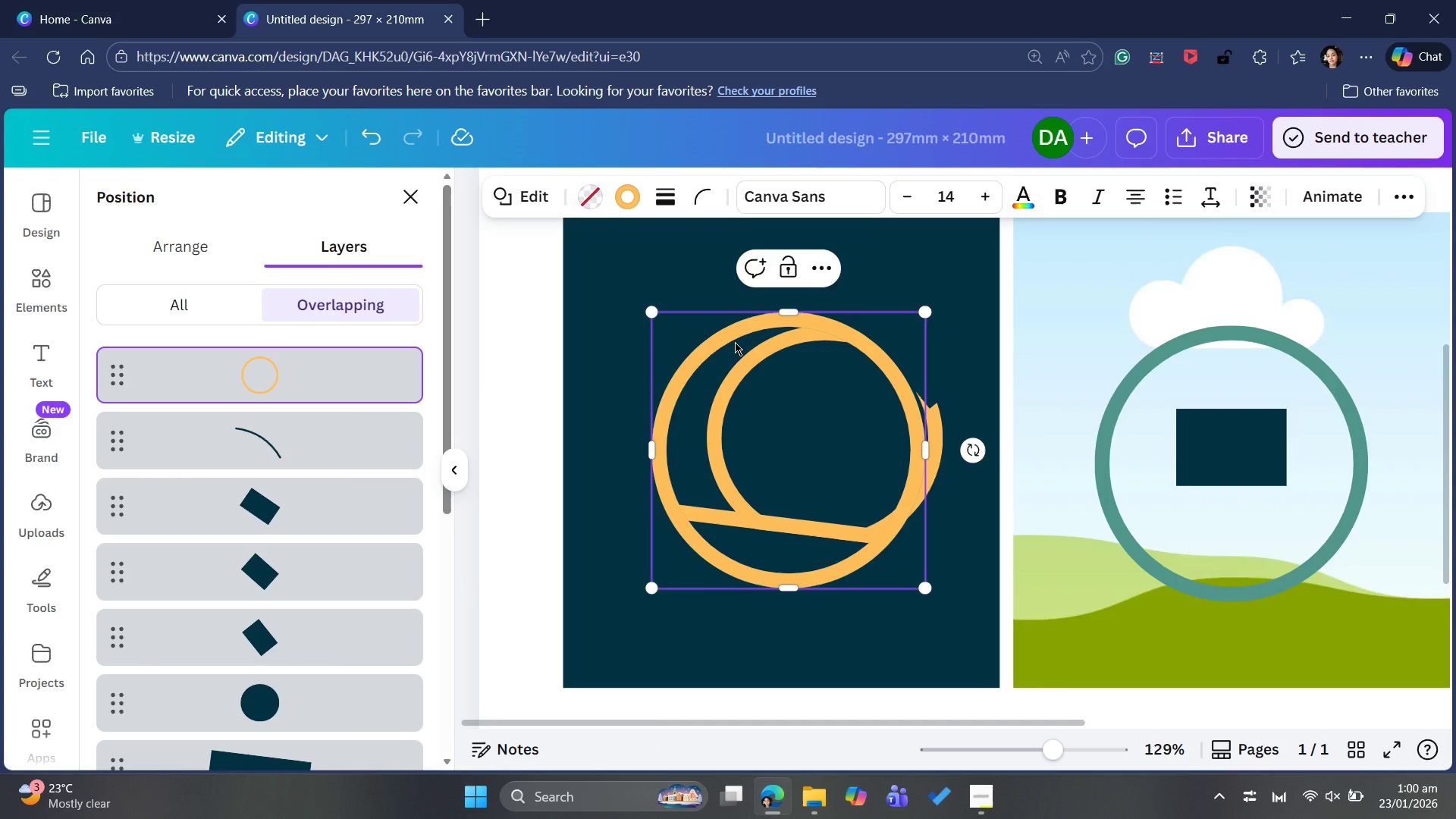 
wait(9.94)
 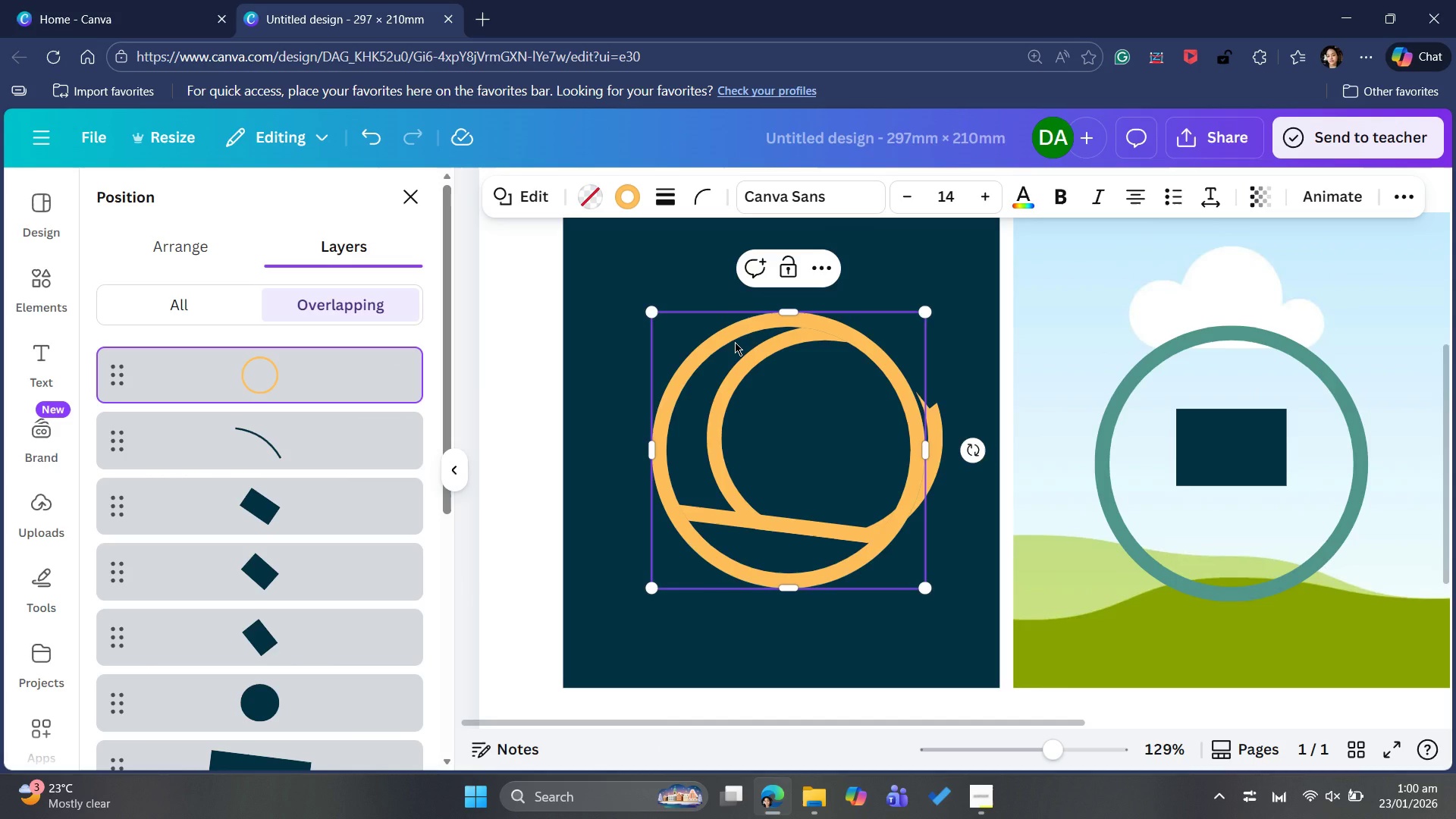 
left_click_drag(start_coordinate=[697, 390], to_coordinate=[1221, 352])
 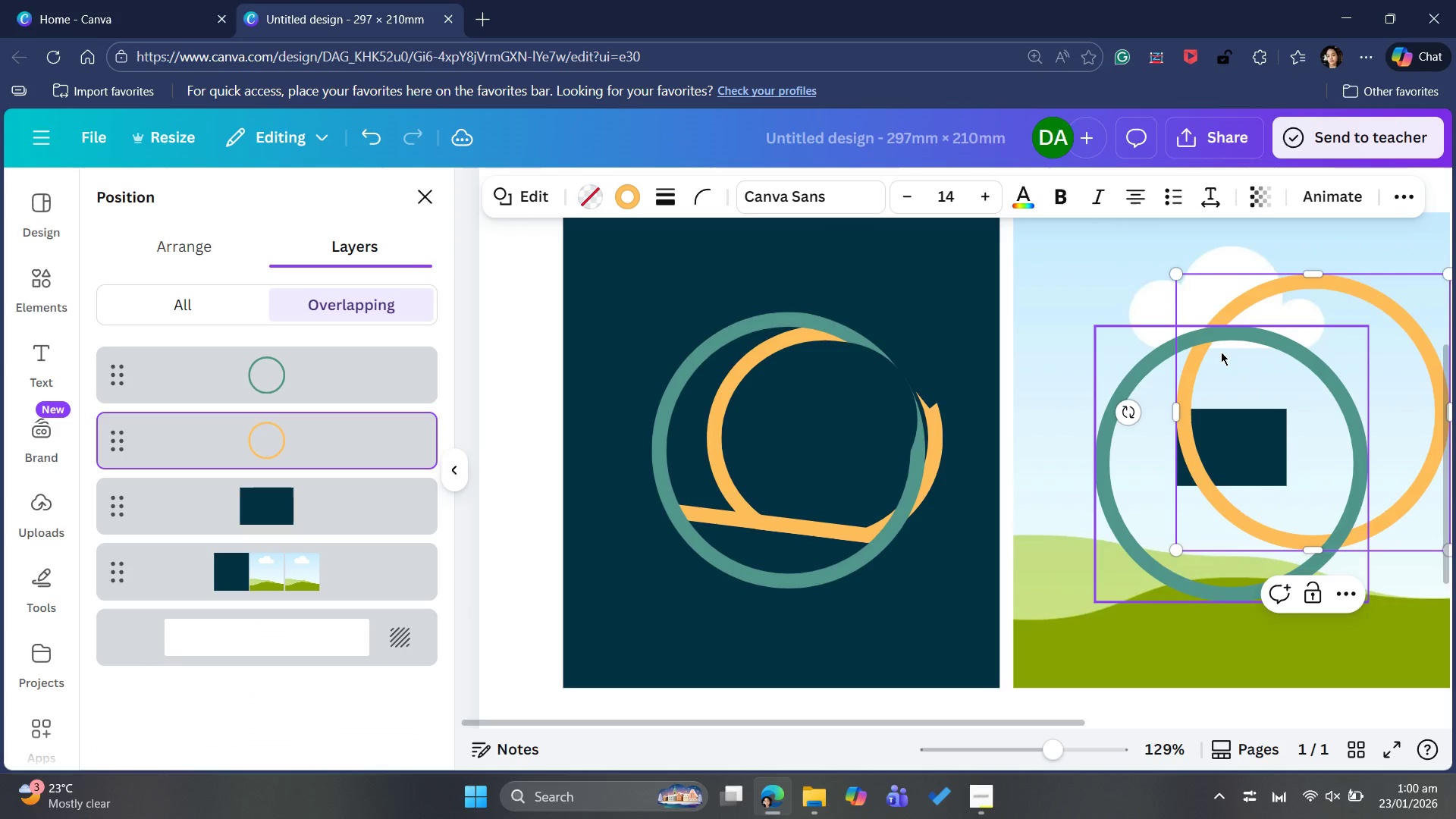 
left_click([1221, 352])
 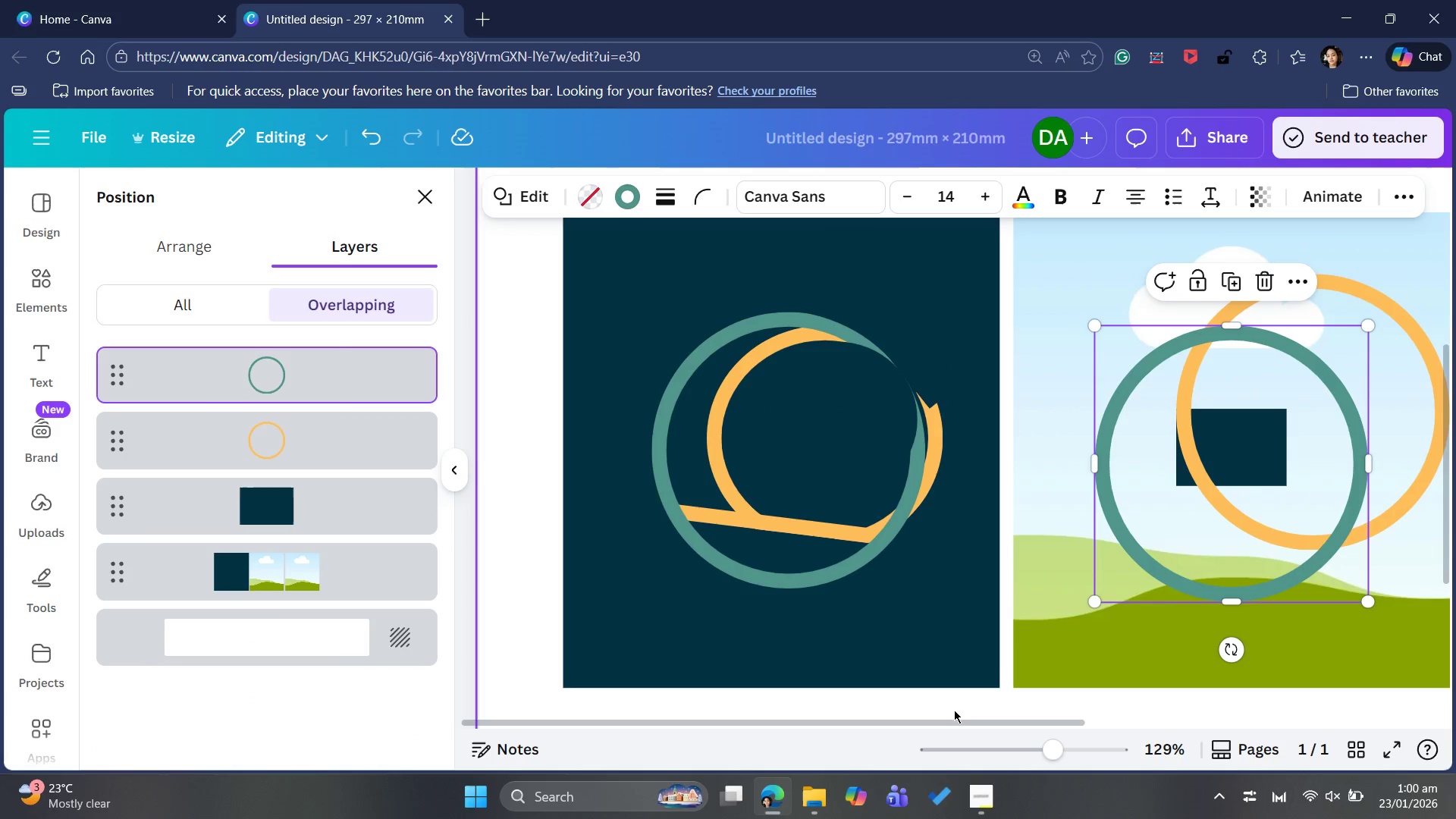 
left_click_drag(start_coordinate=[952, 721], to_coordinate=[1106, 728])
 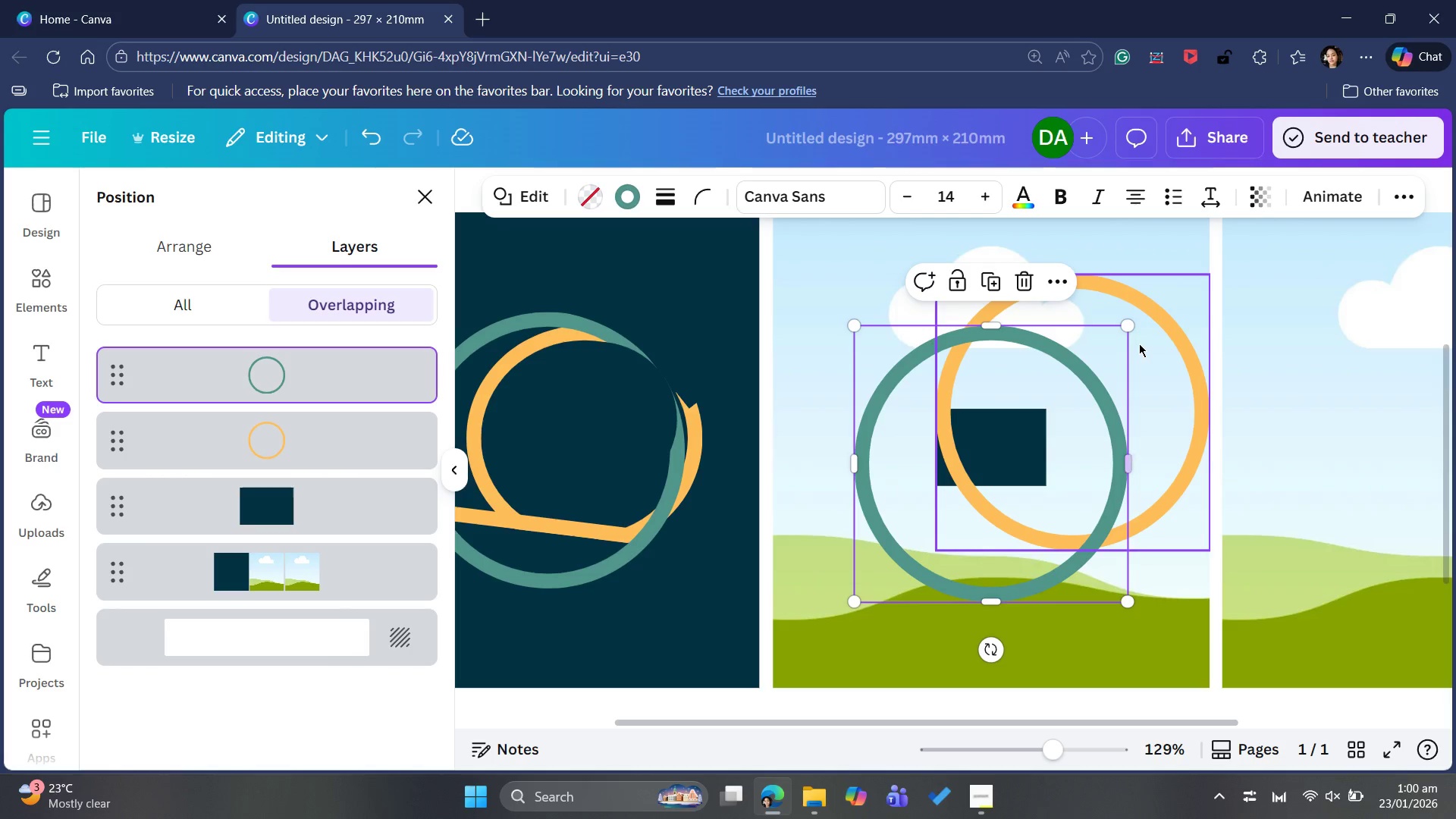 
left_click_drag(start_coordinate=[1141, 345], to_coordinate=[1366, 369])
 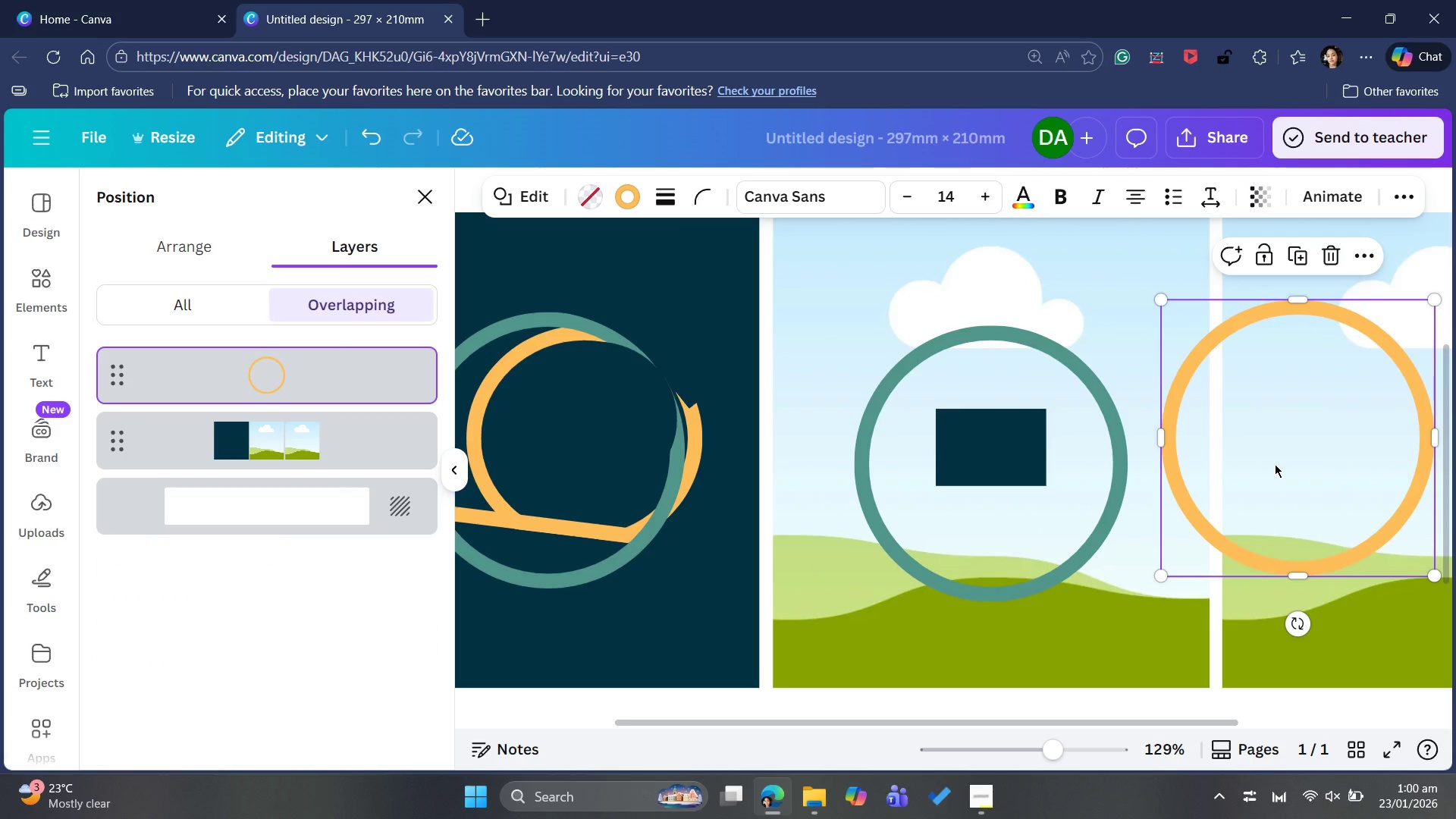 
left_click_drag(start_coordinate=[1322, 458], to_coordinate=[1300, 488])
 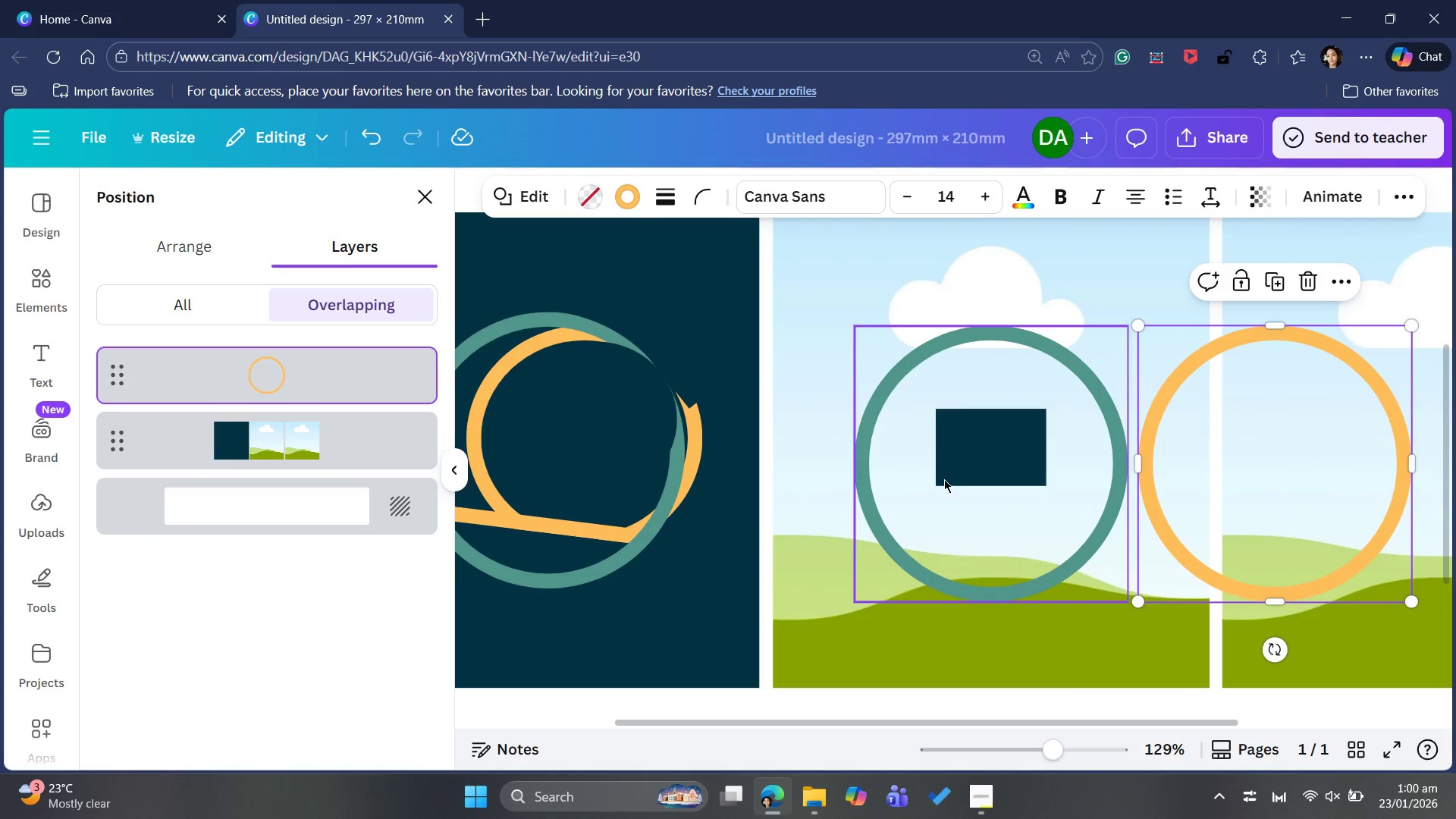 
left_click_drag(start_coordinate=[991, 457], to_coordinate=[981, 435])
 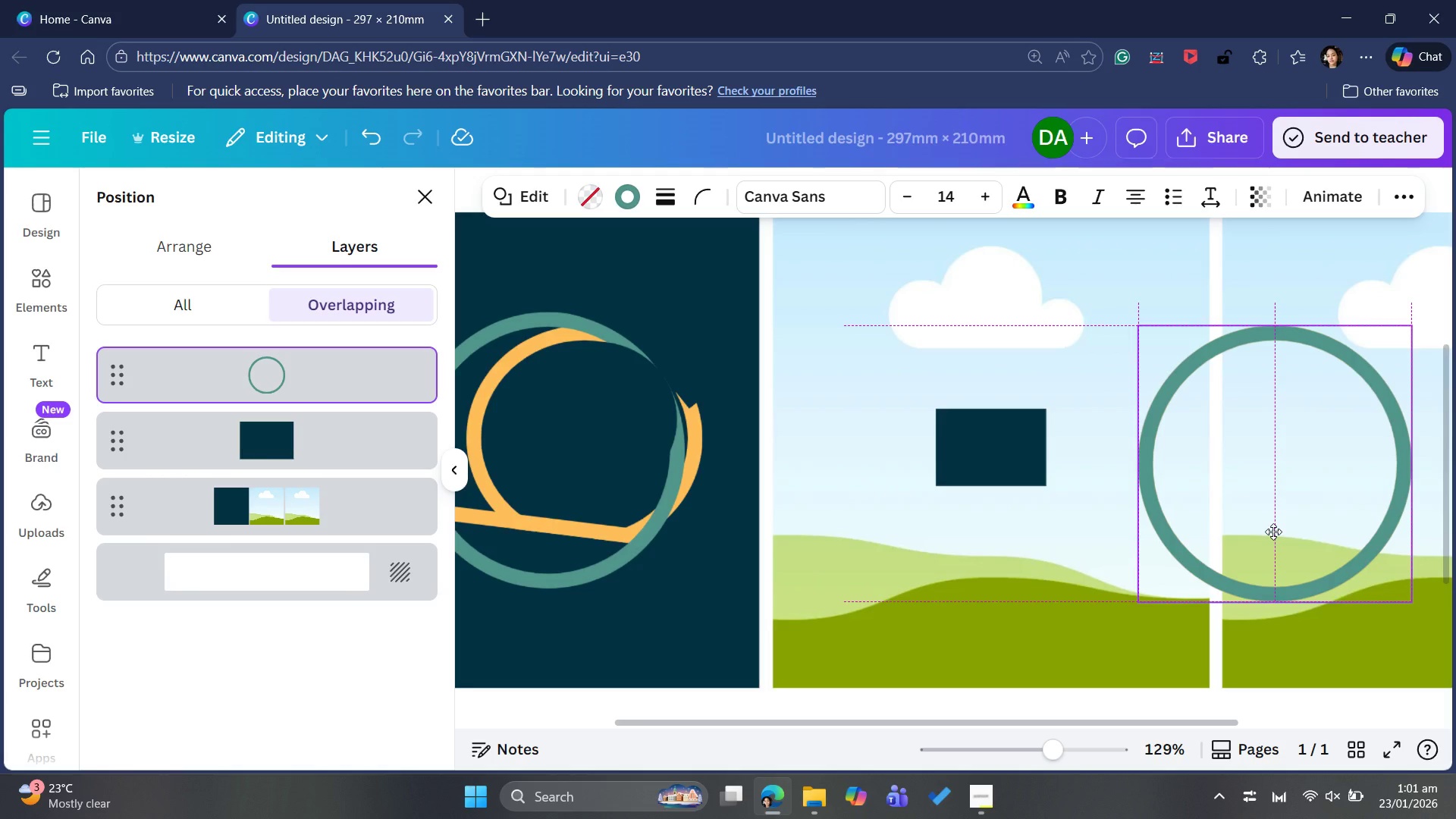 
wait(17.31)
 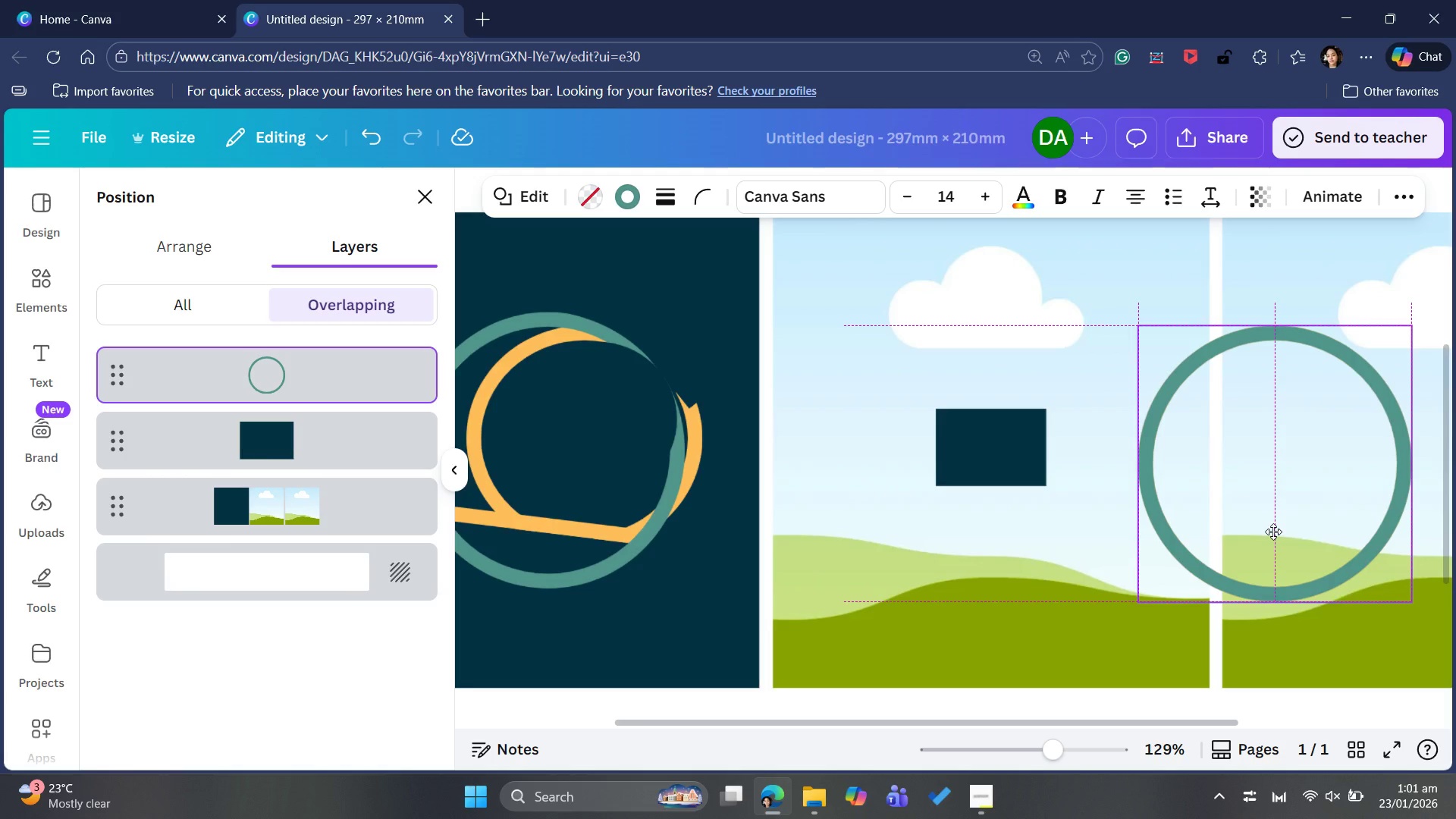 
left_click([1000, 447])
 